 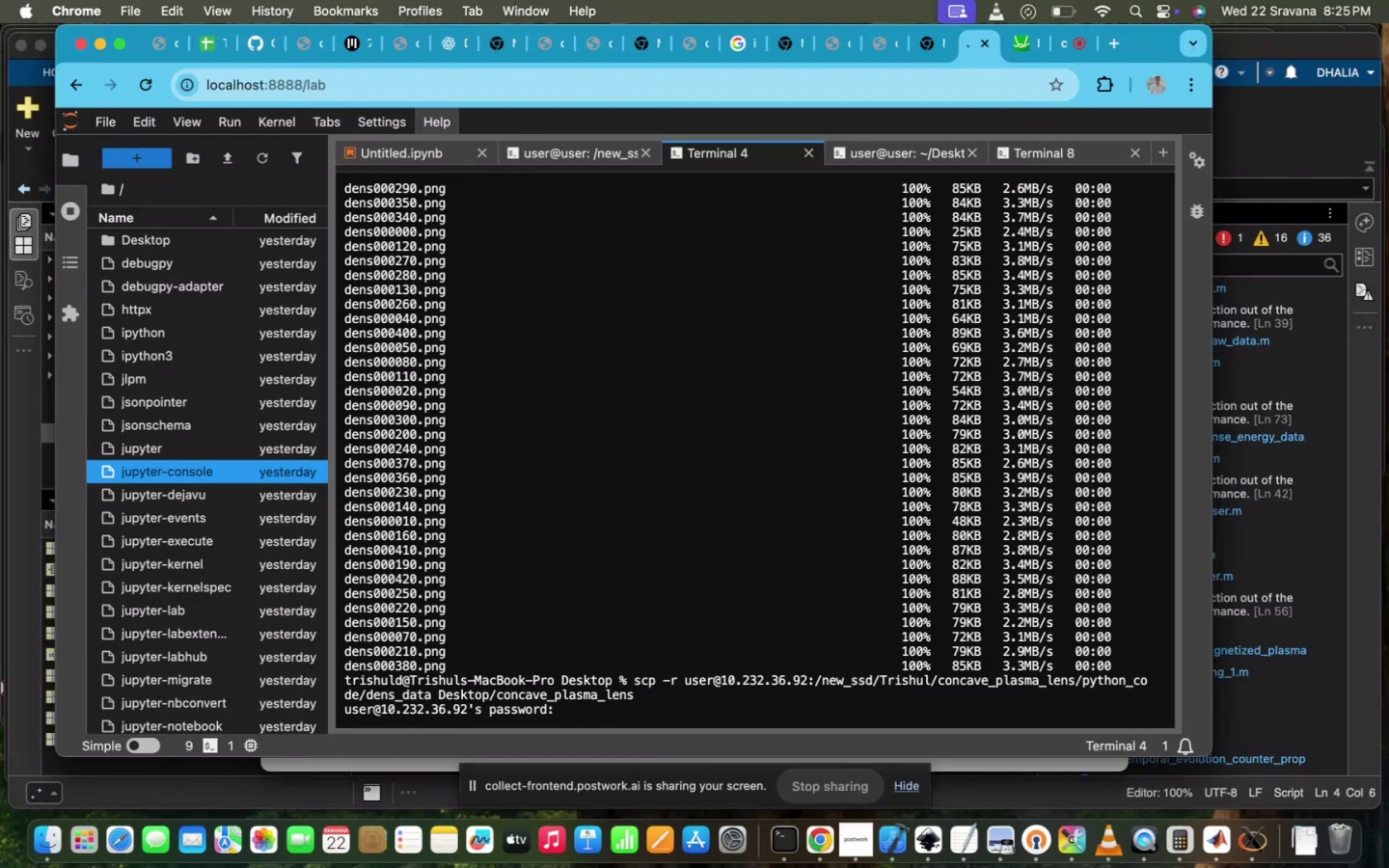 
key(Enter)
 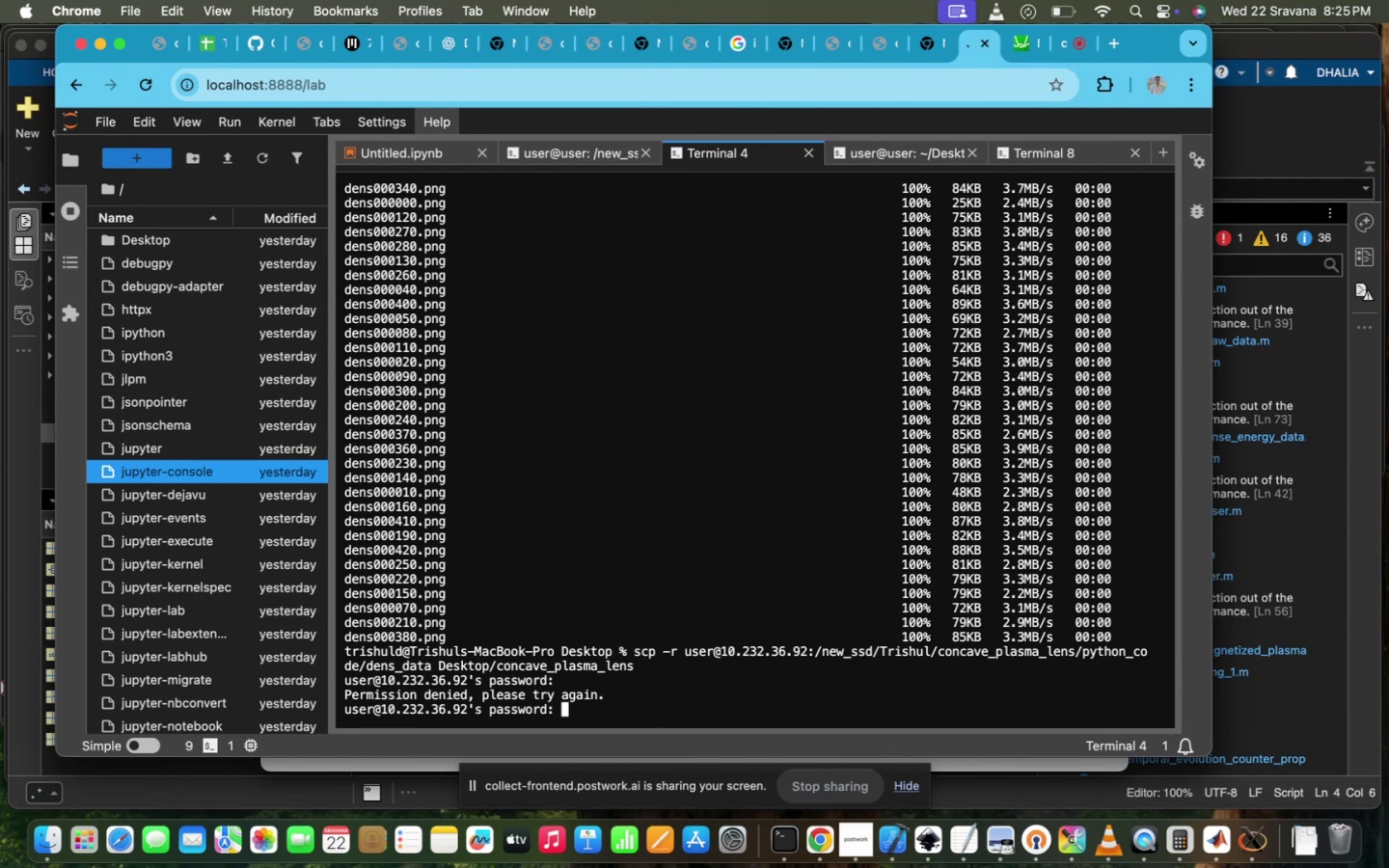 
type(pp)
key(Backspace)
key(Backspace)
key(Backspace)
key(Backspace)
key(Backspace)
key(Backspace)
type(PPL@IITD)
 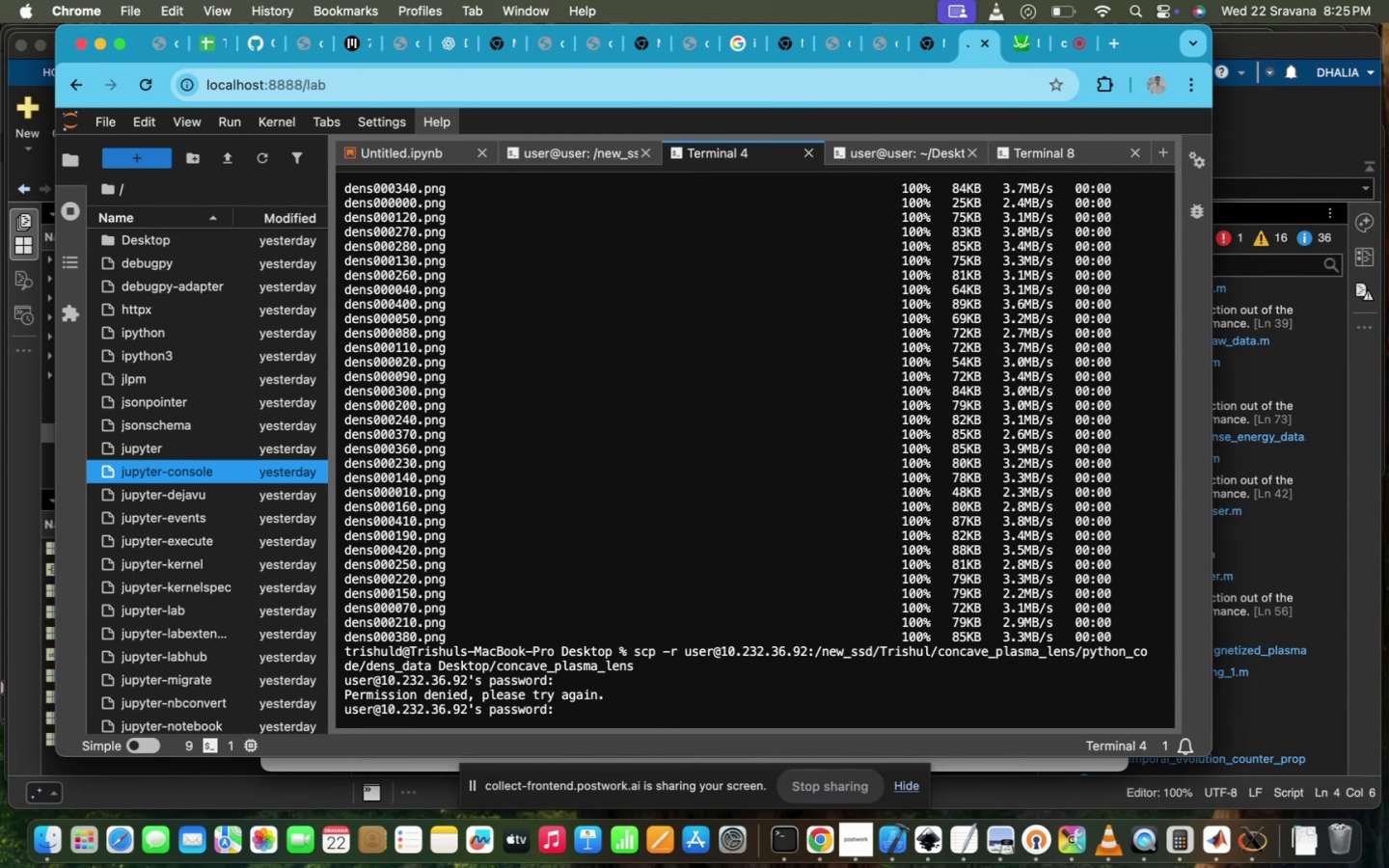 
key(Enter)
 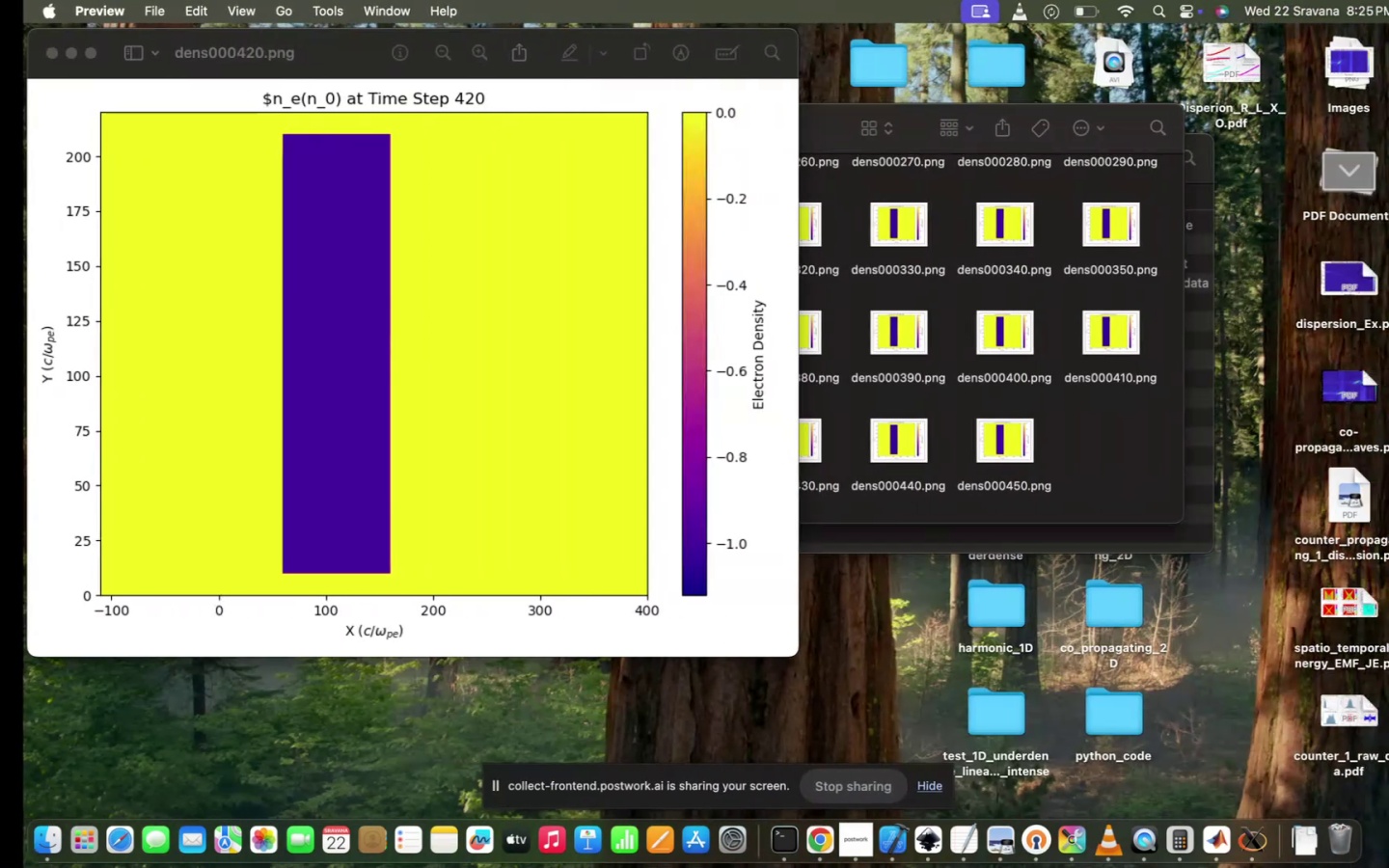 
left_click([796, 512])
 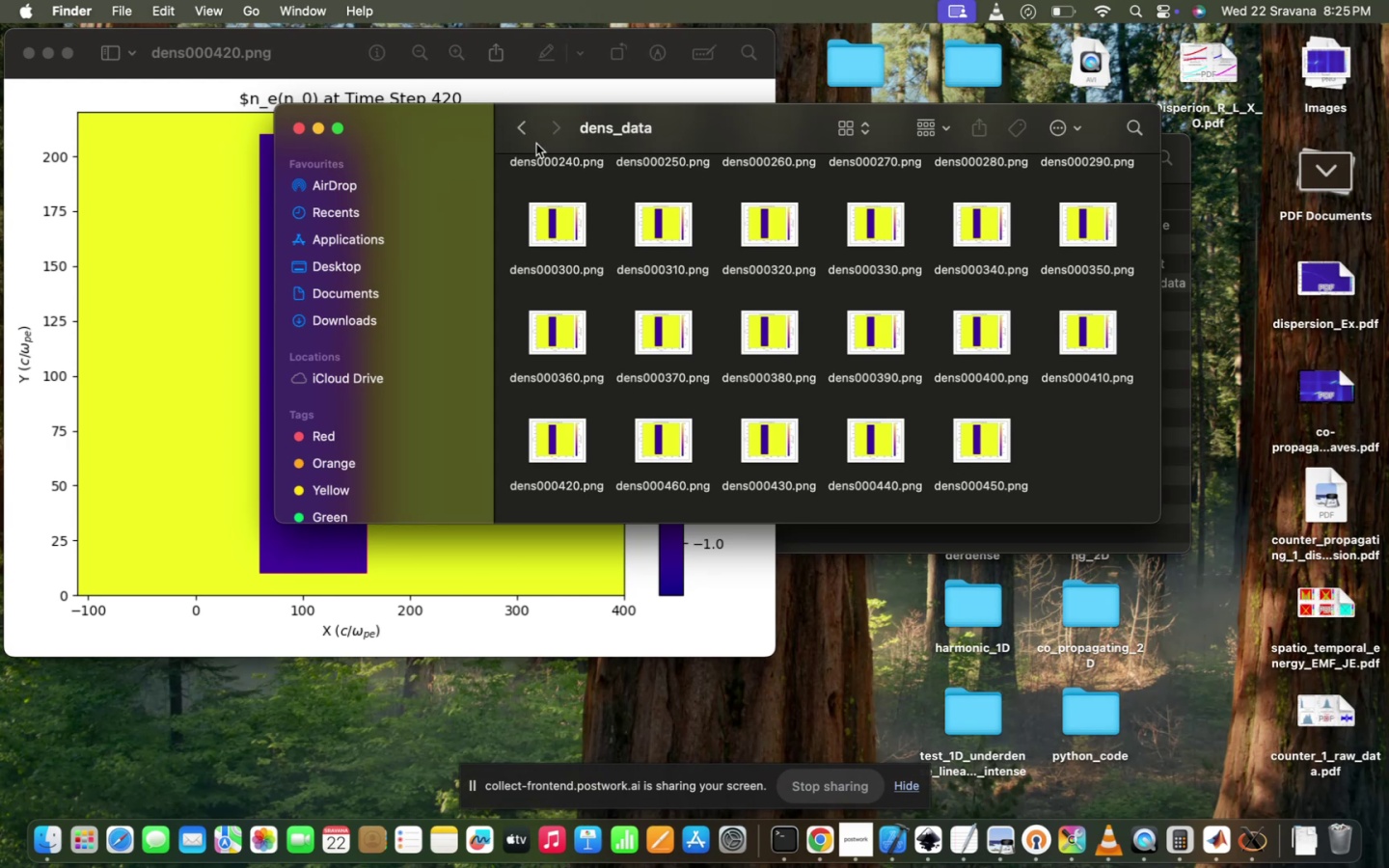 
scroll: coordinate [606, 376], scroll_direction: up, amount: 316.0
 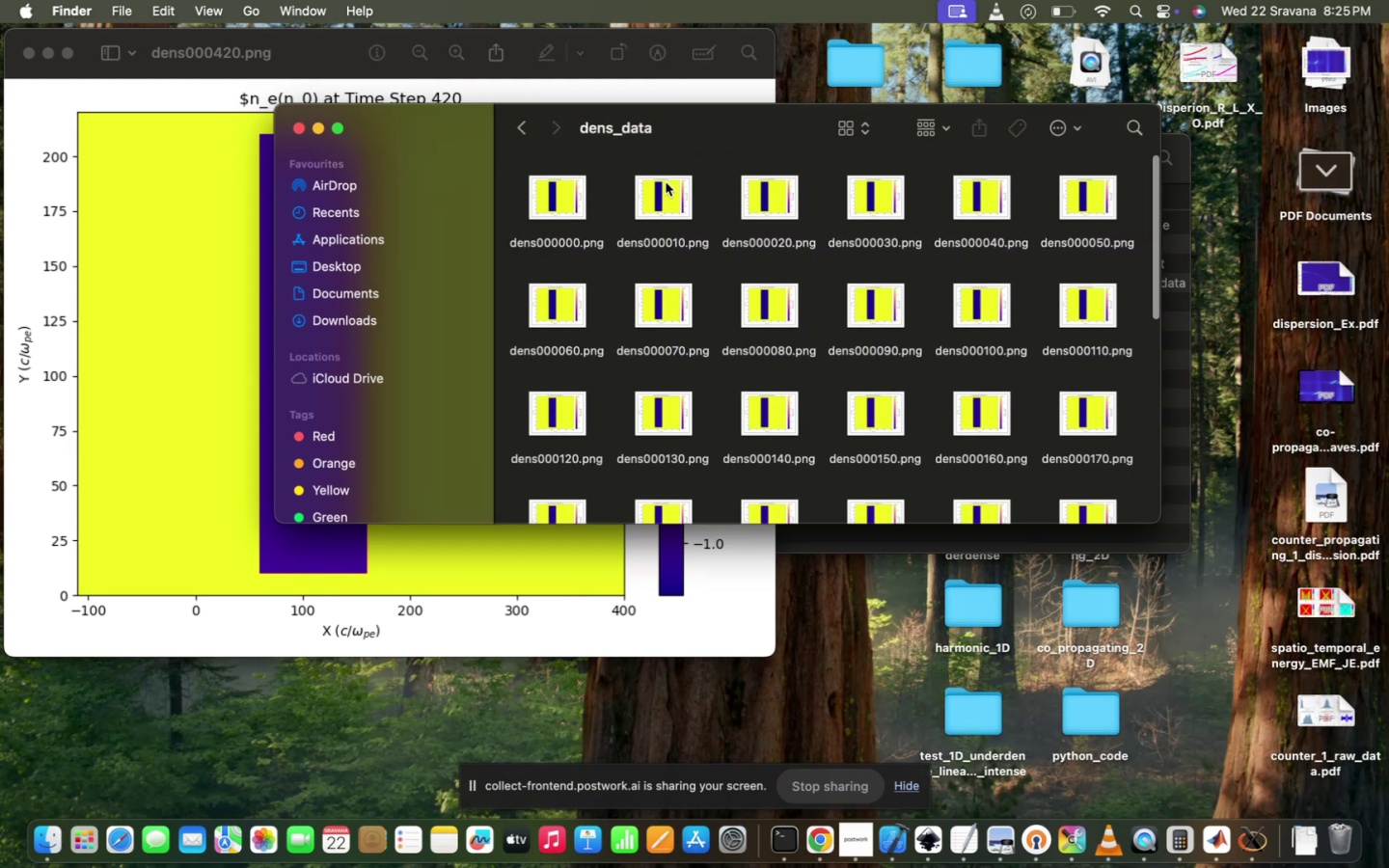 
double_click([664, 183])
 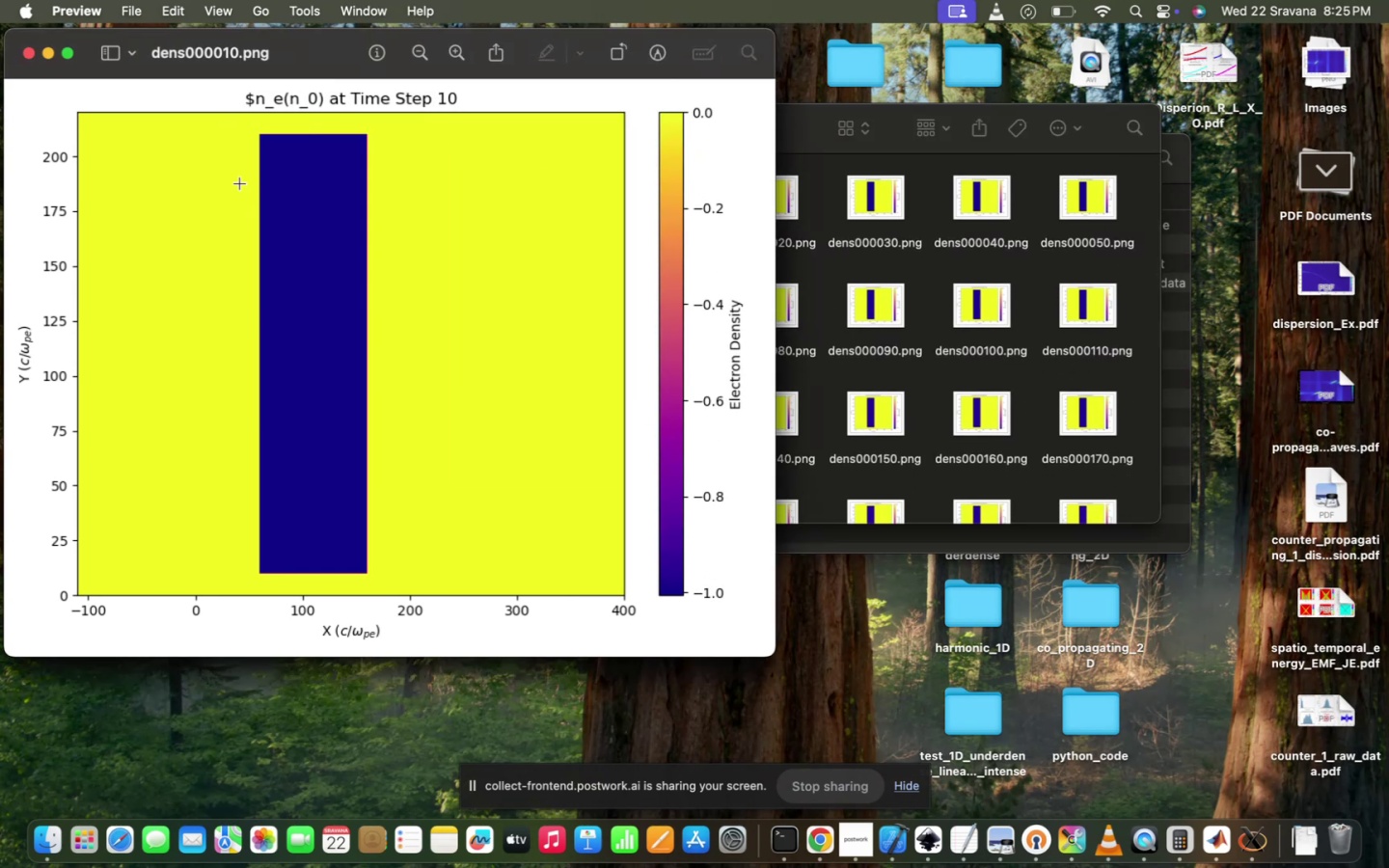 
wait(9.2)
 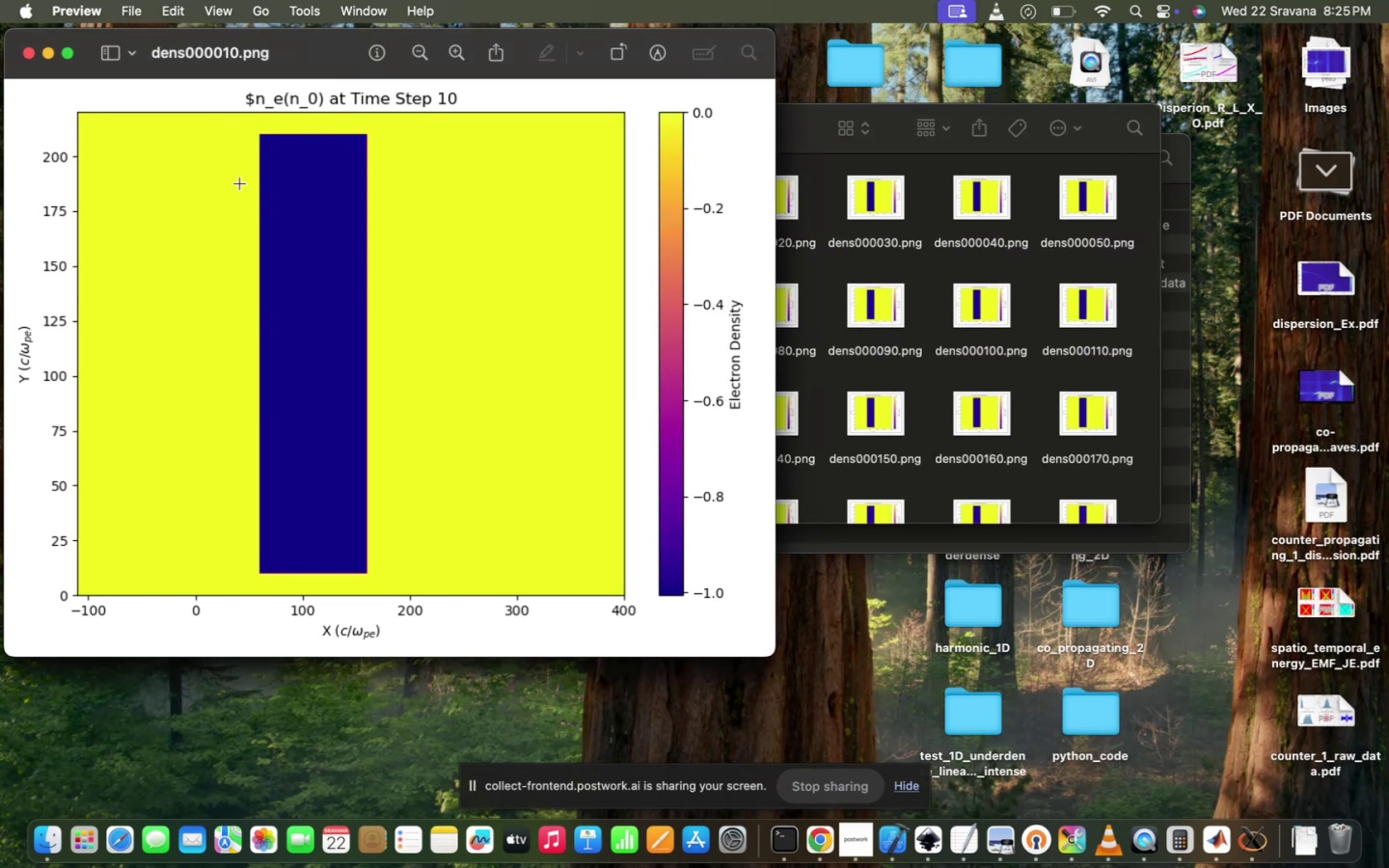 
scroll: coordinate [590, 354], scroll_direction: up, amount: 7.0
 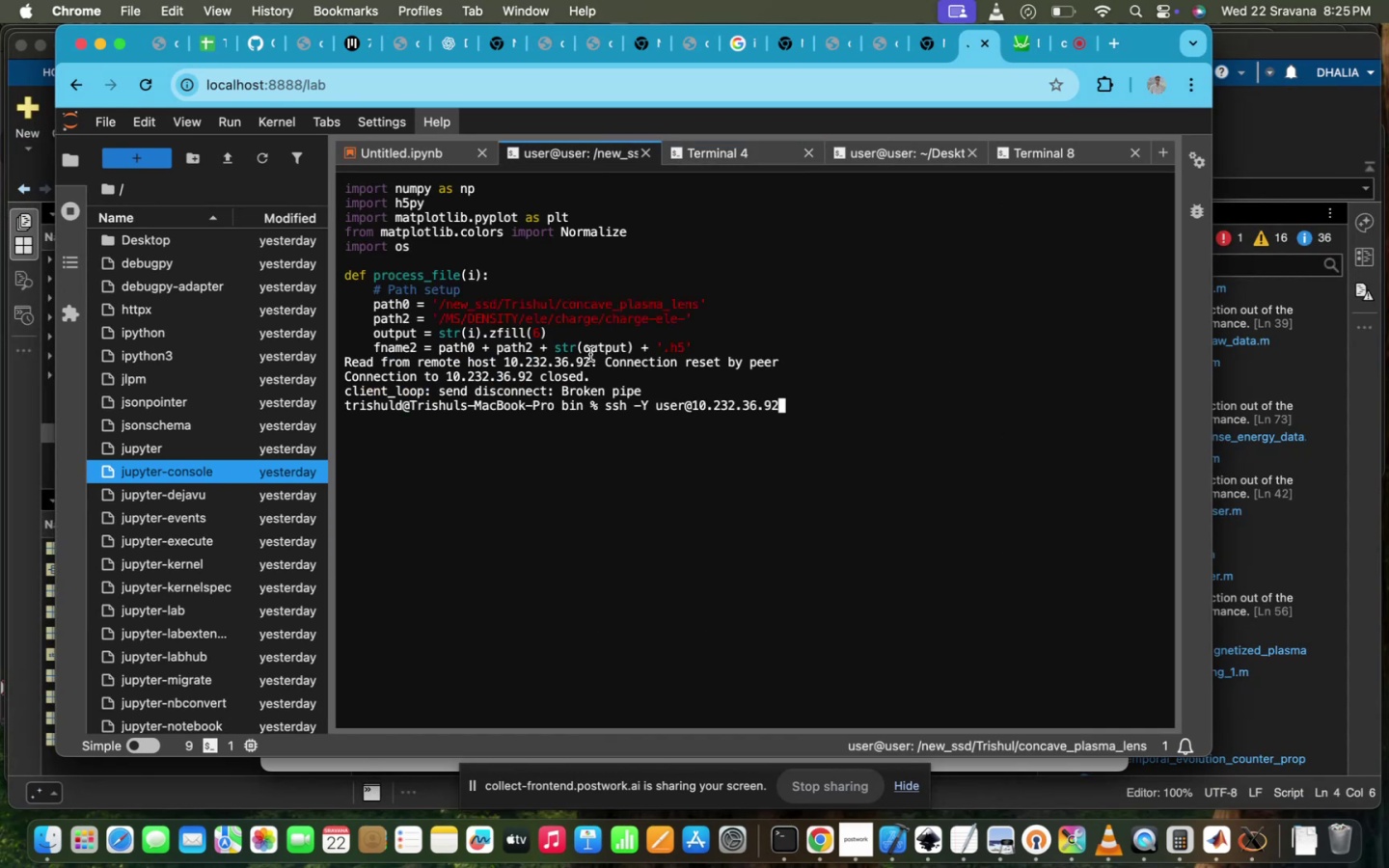 
scroll: coordinate [590, 354], scroll_direction: down, amount: 73.0
 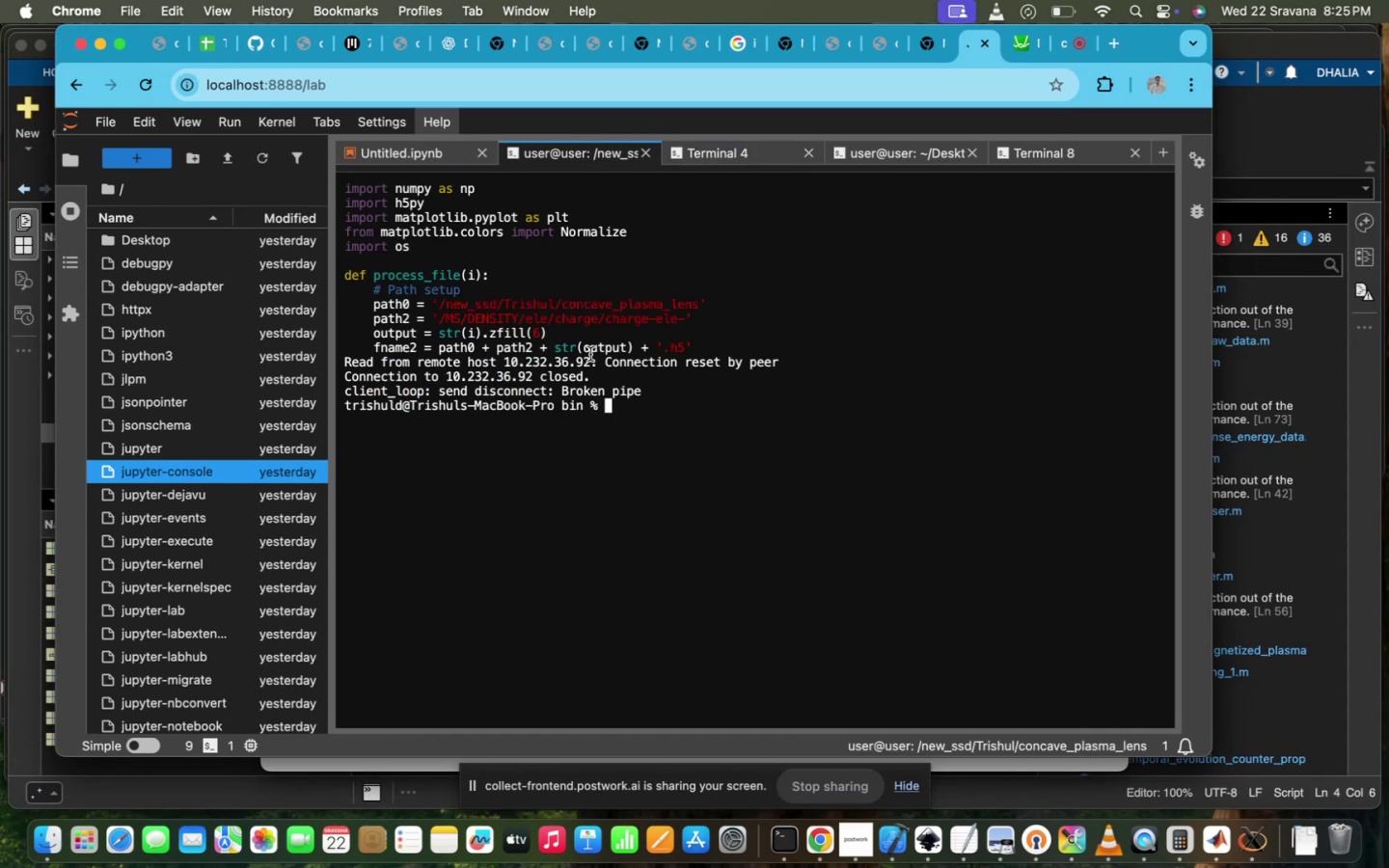 
key(ArrowDown)
 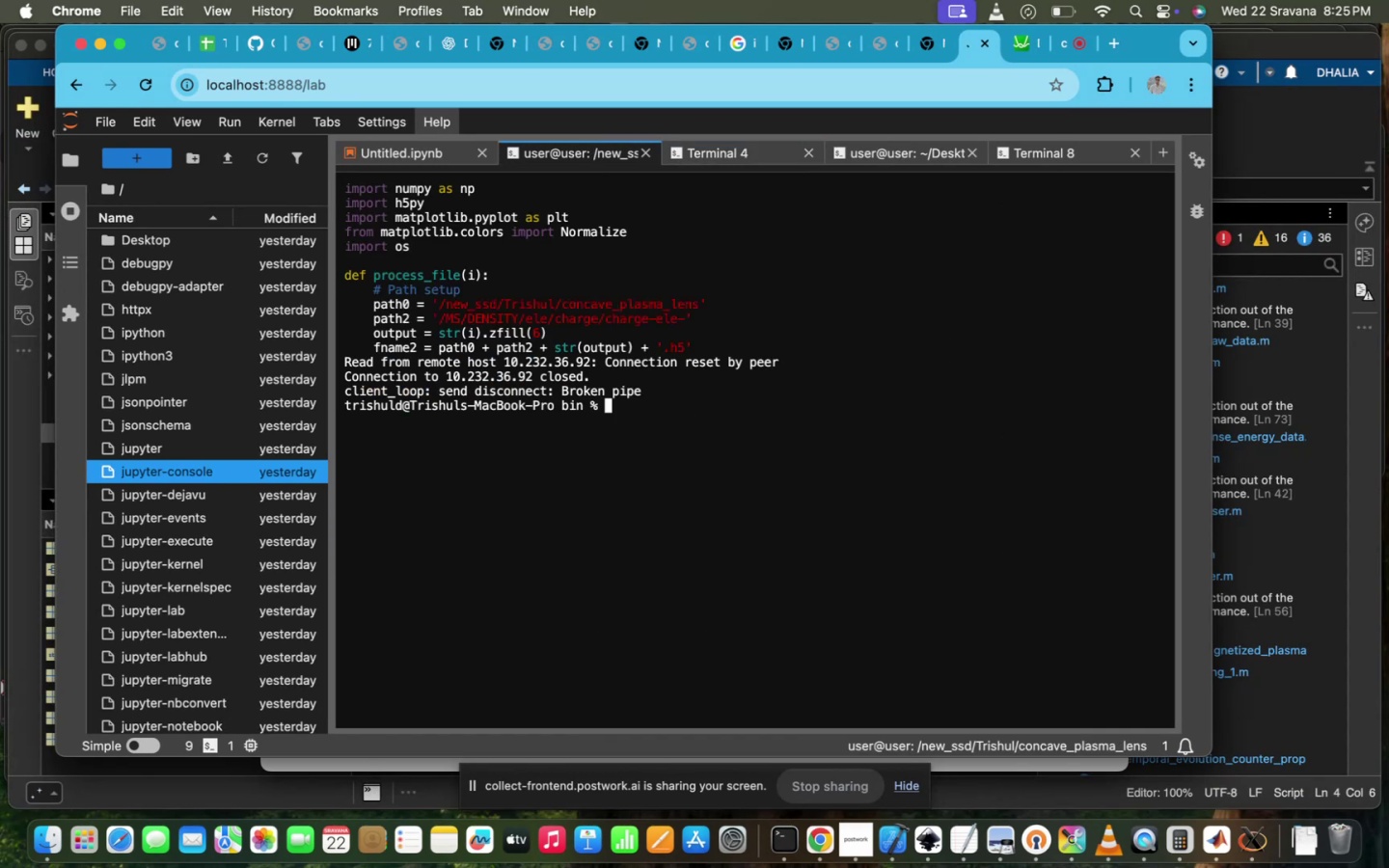 
key(ArrowUp)
 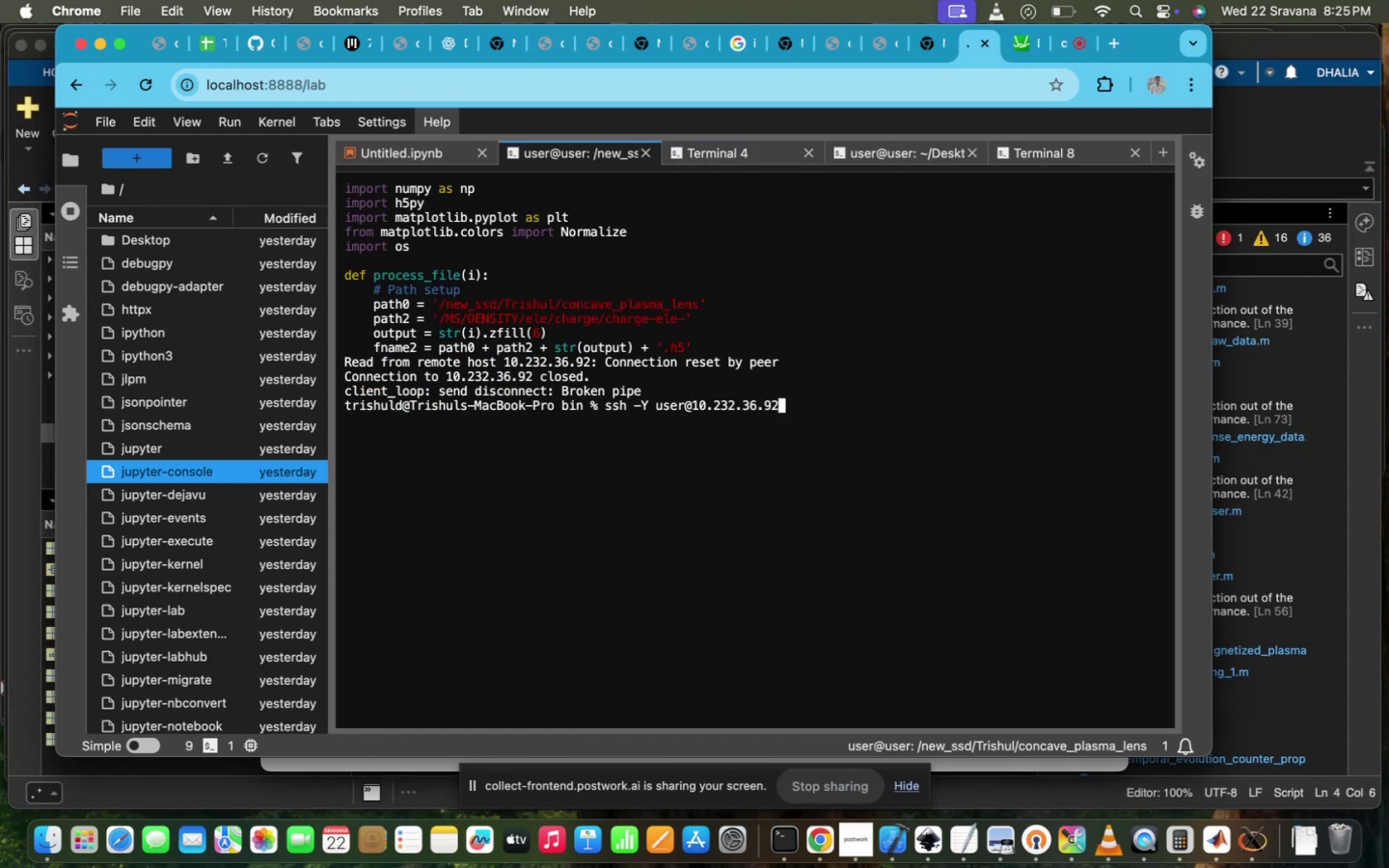 
key(Enter)
 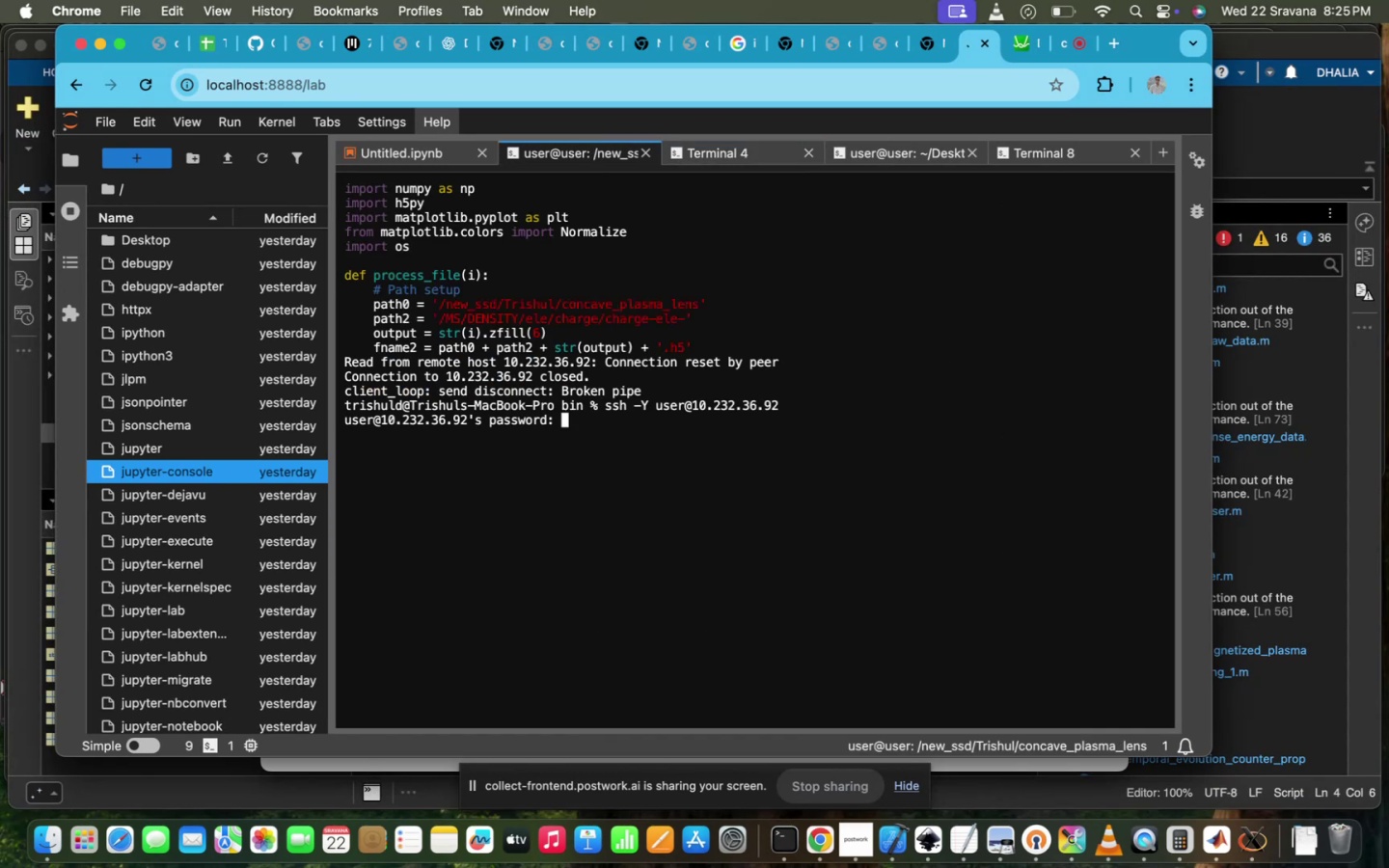 
type(PPL@IITD)
 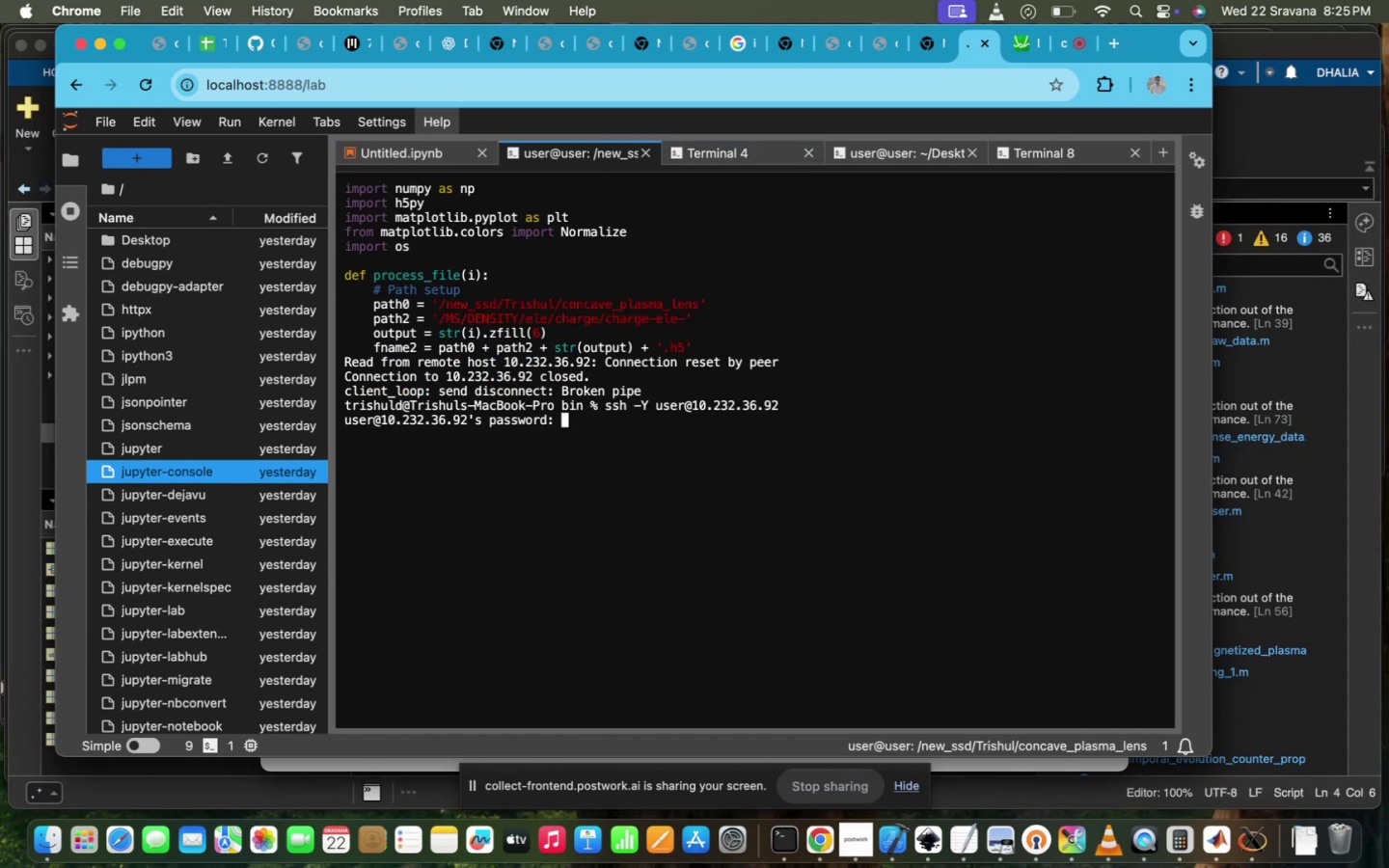 
key(Enter)
 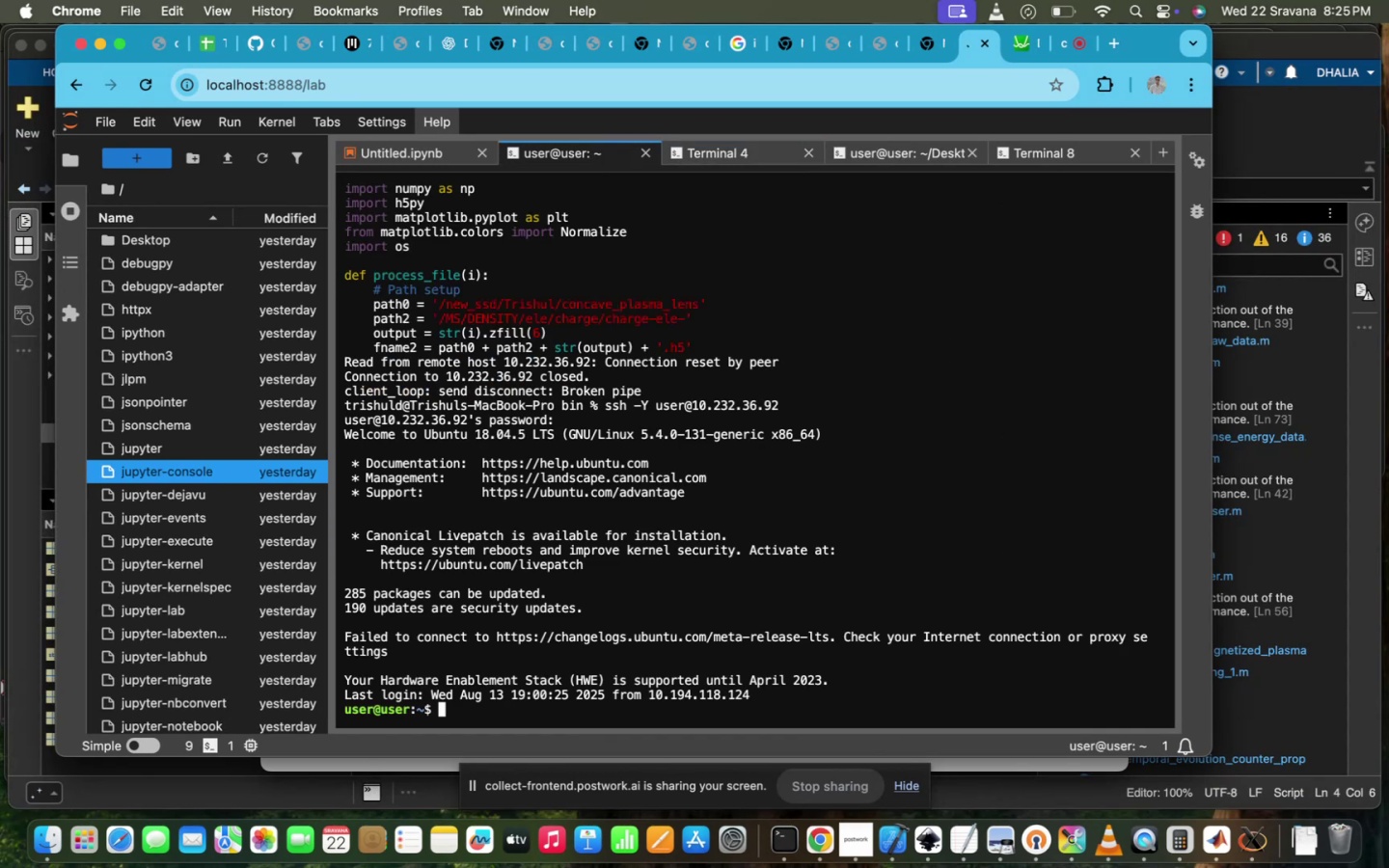 
type(LLS)
 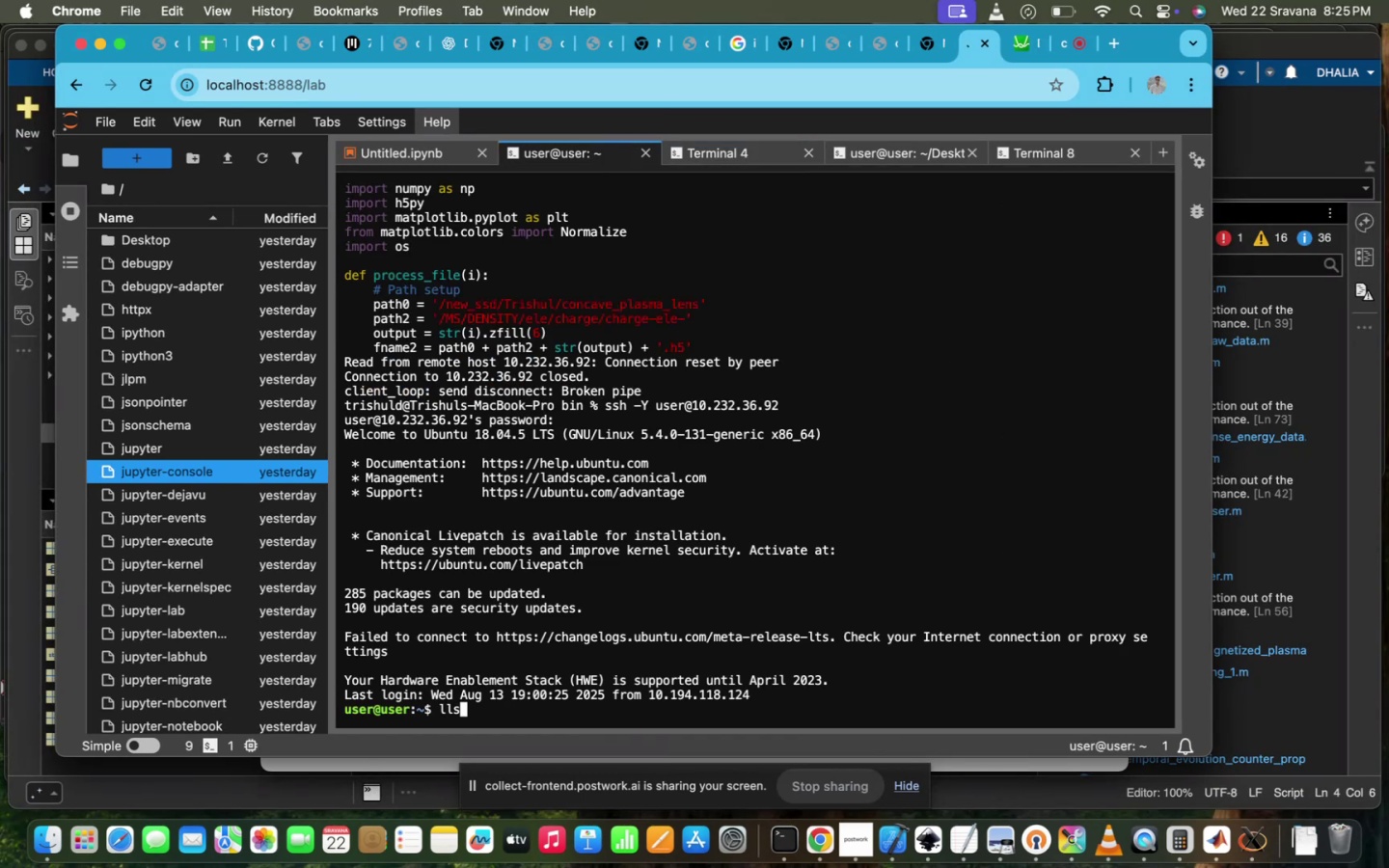 
key(Enter)
 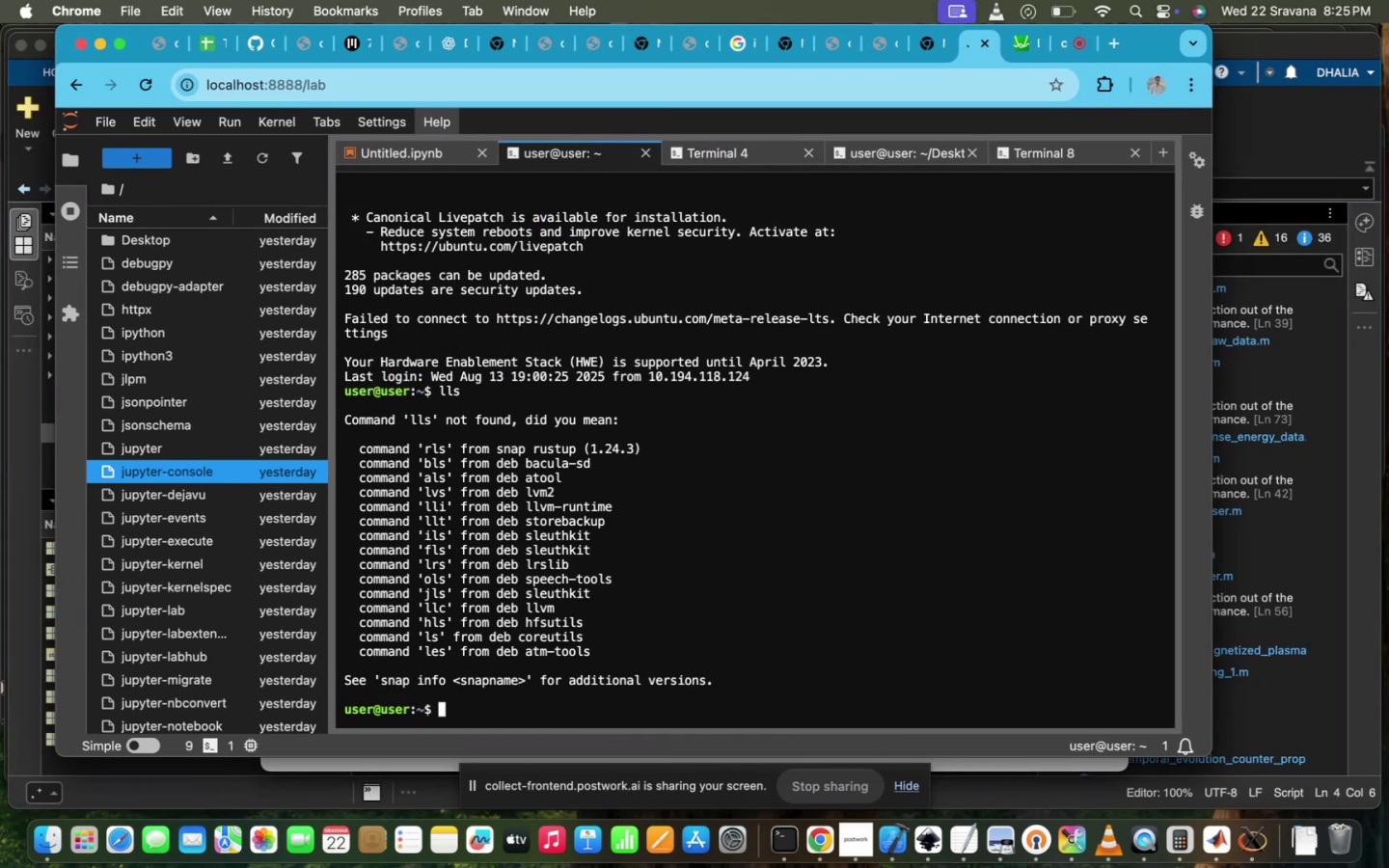 
type(CD ../../N)
key(Tab)
type(_)
key(Tab)
type(SS)
key(Tab)
type(t)
key(Tab)
type(p)
key(Tab)
key(Backspace)
key(Tab)
key(Tab)
type(c)
key(Tab)
key(Backspace)
key(Backspace)
key(Backspace)
key(Backspace)
key(Backspace)
key(Backspace)
key(Backspace)
key(Backspace)
key(Backspace)
key(Backspace)
key(Backspace)
type(c)
key(Backspace)
type(c)
key(Backspace)
key(Backspace)
type(c)
key(Backspace)
type(c)
key(Tab)
key(Backspace)
key(Backspace)
key(Backspace)
key(Backspace)
key(Backspace)
key(Backspace)
key(Backspace)
key(Backspace)
key(Backspace)
key(Backspace)
key(Backspace)
key(Backspace)
type(con)
key(Tab)
key(Backspace)
key(Backspace)
key(Backspace)
type(CON)
key(Tab)
 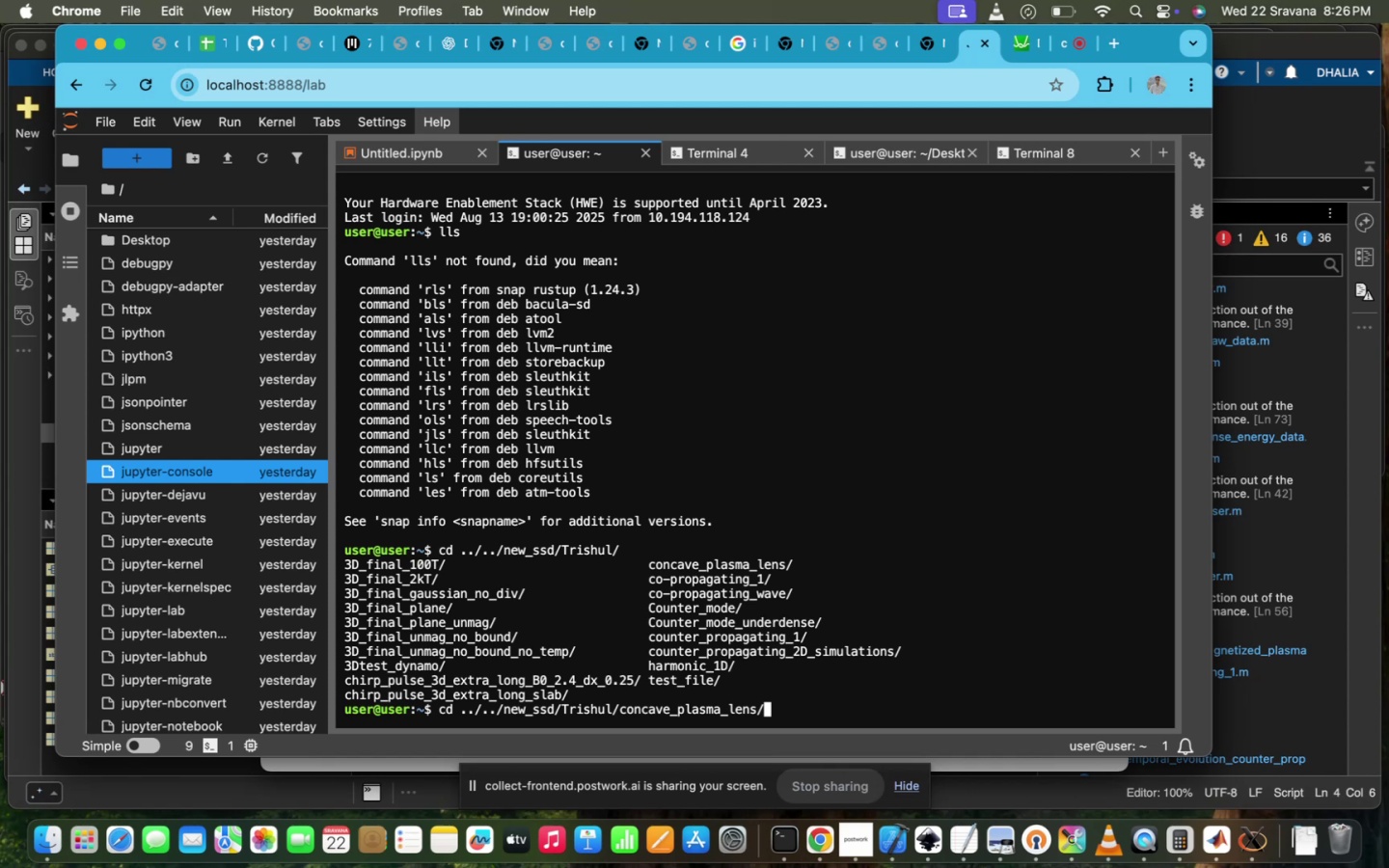 
key(Enter)
 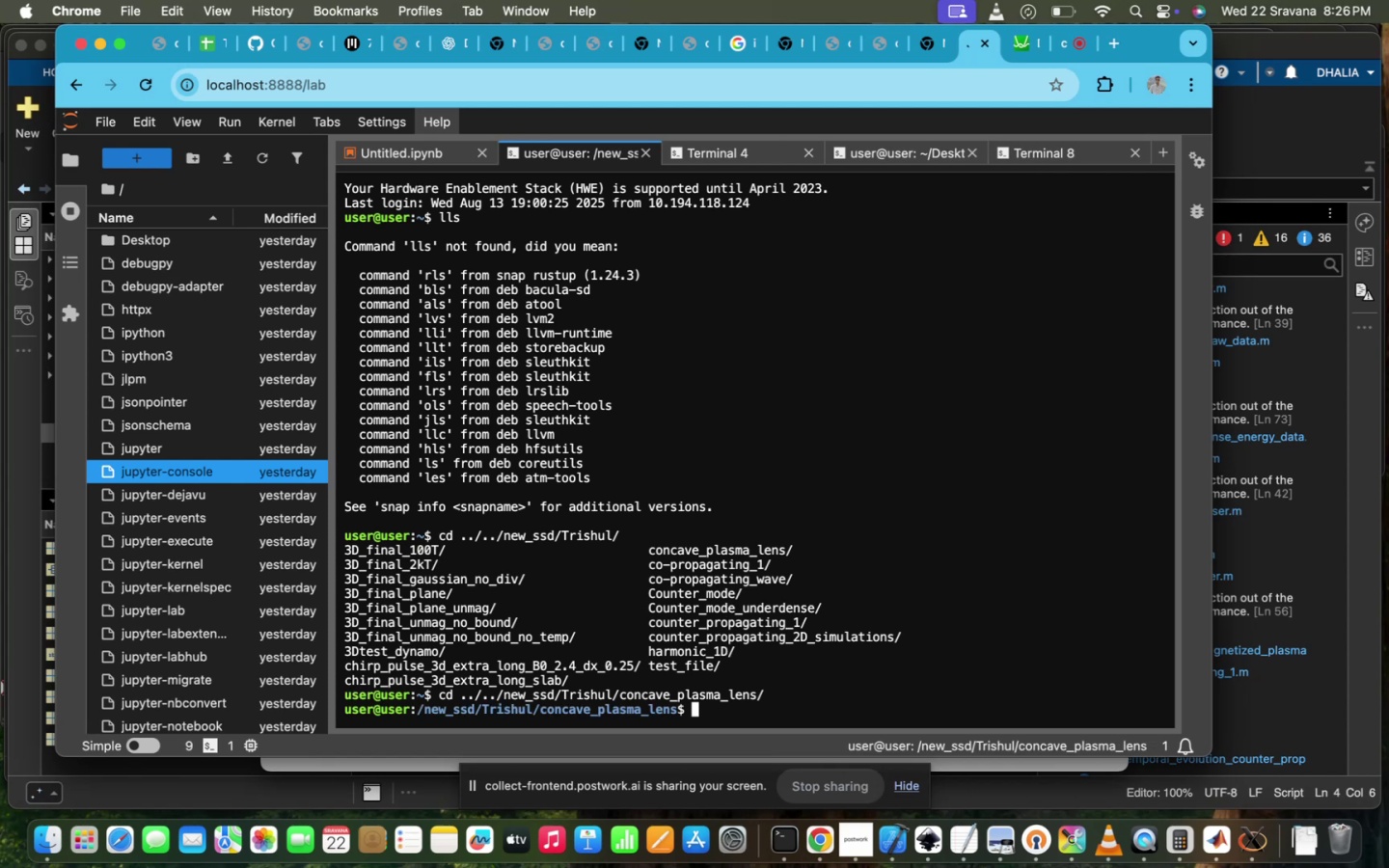 
type(LS)
 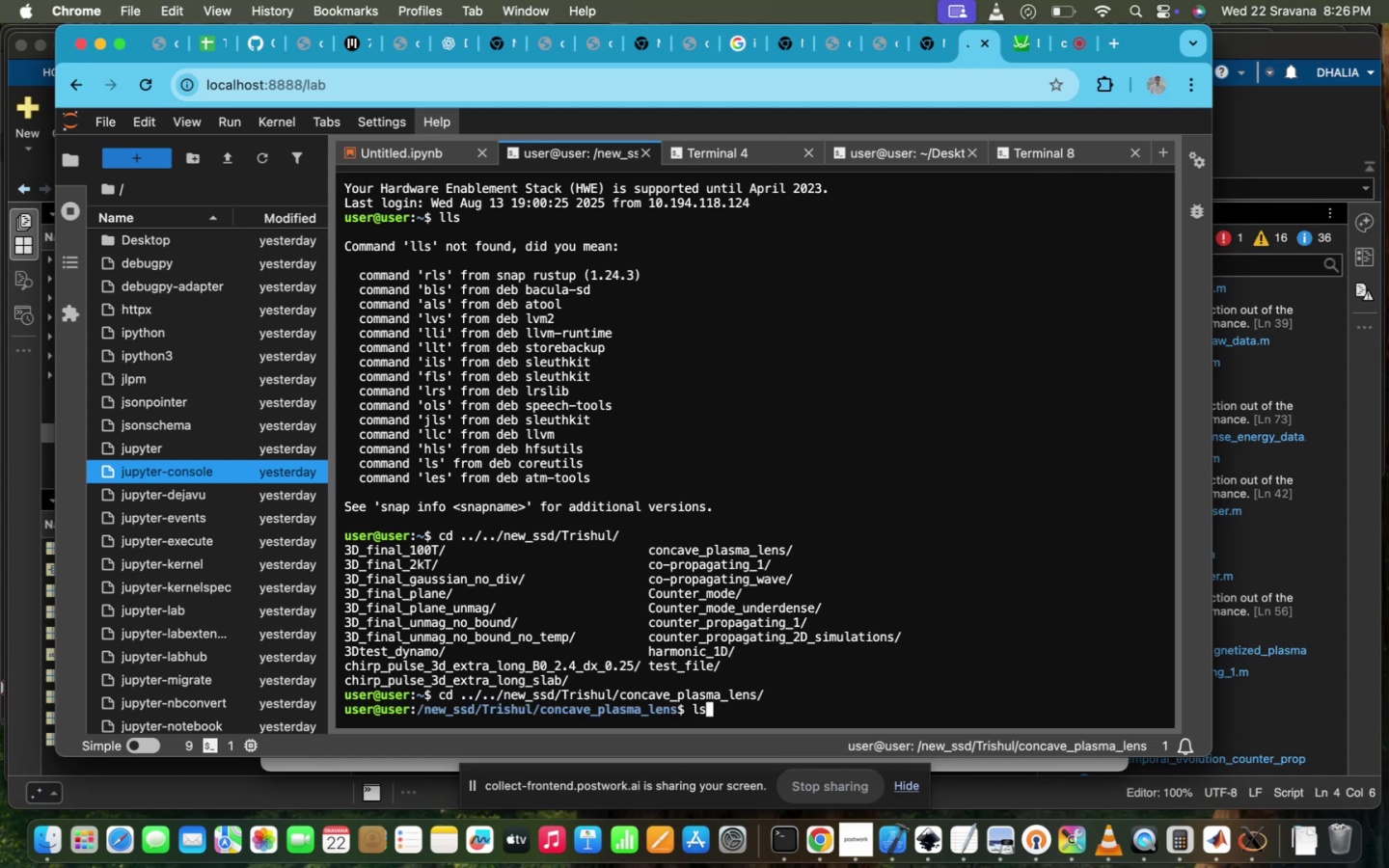 
key(Enter)
 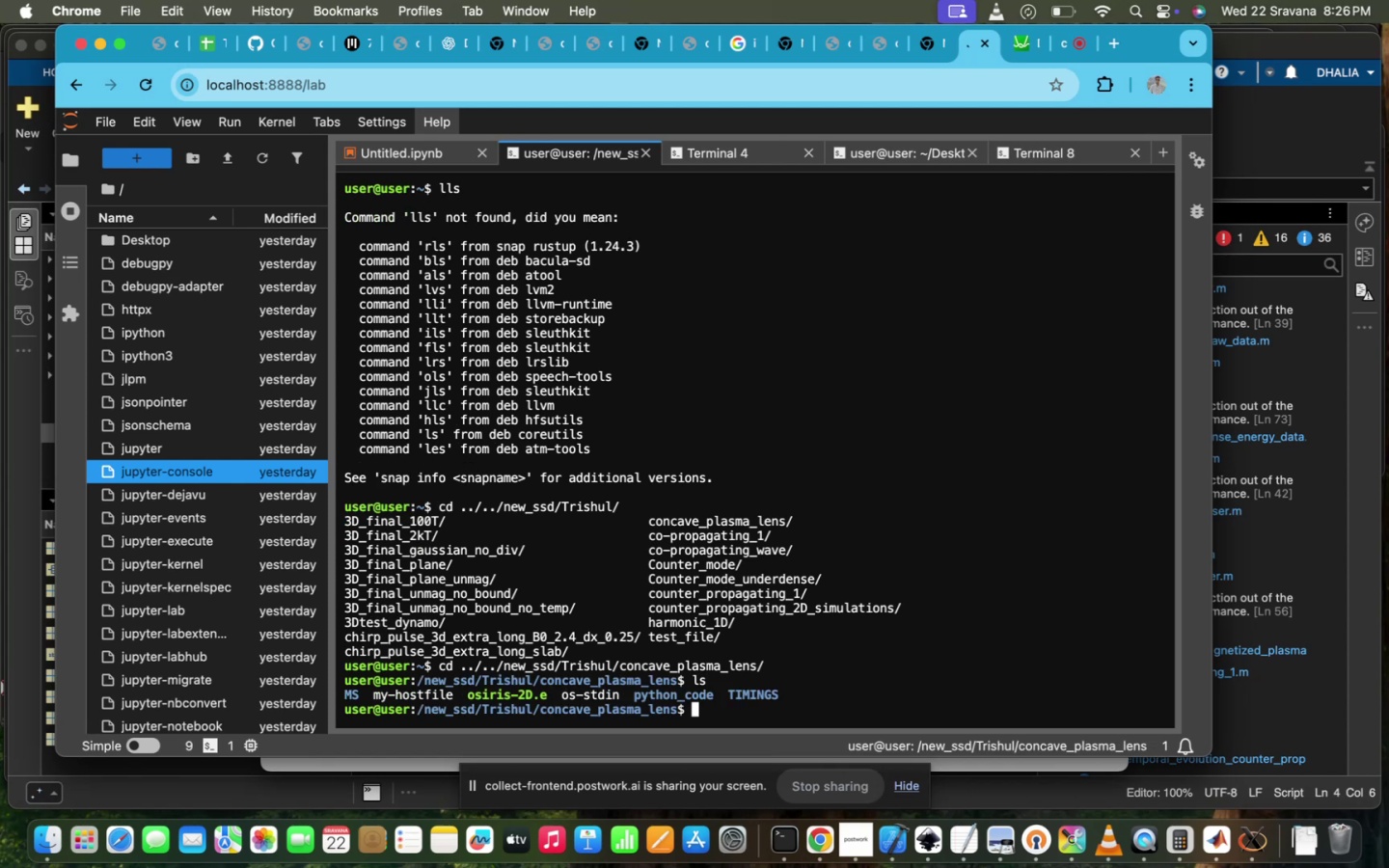 
type(CD P)
 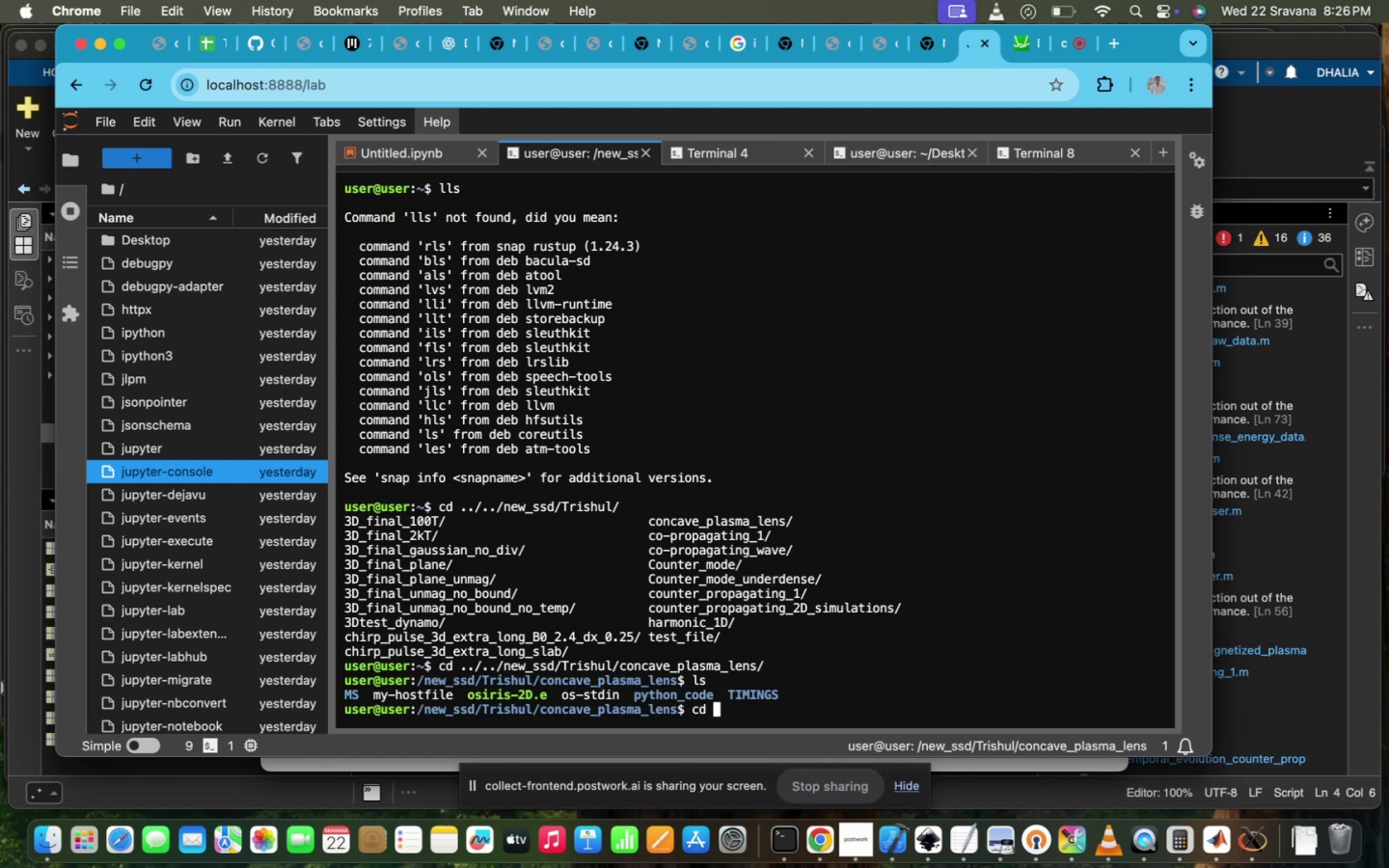 
hold_key(key=Tab, duration=0.33)
 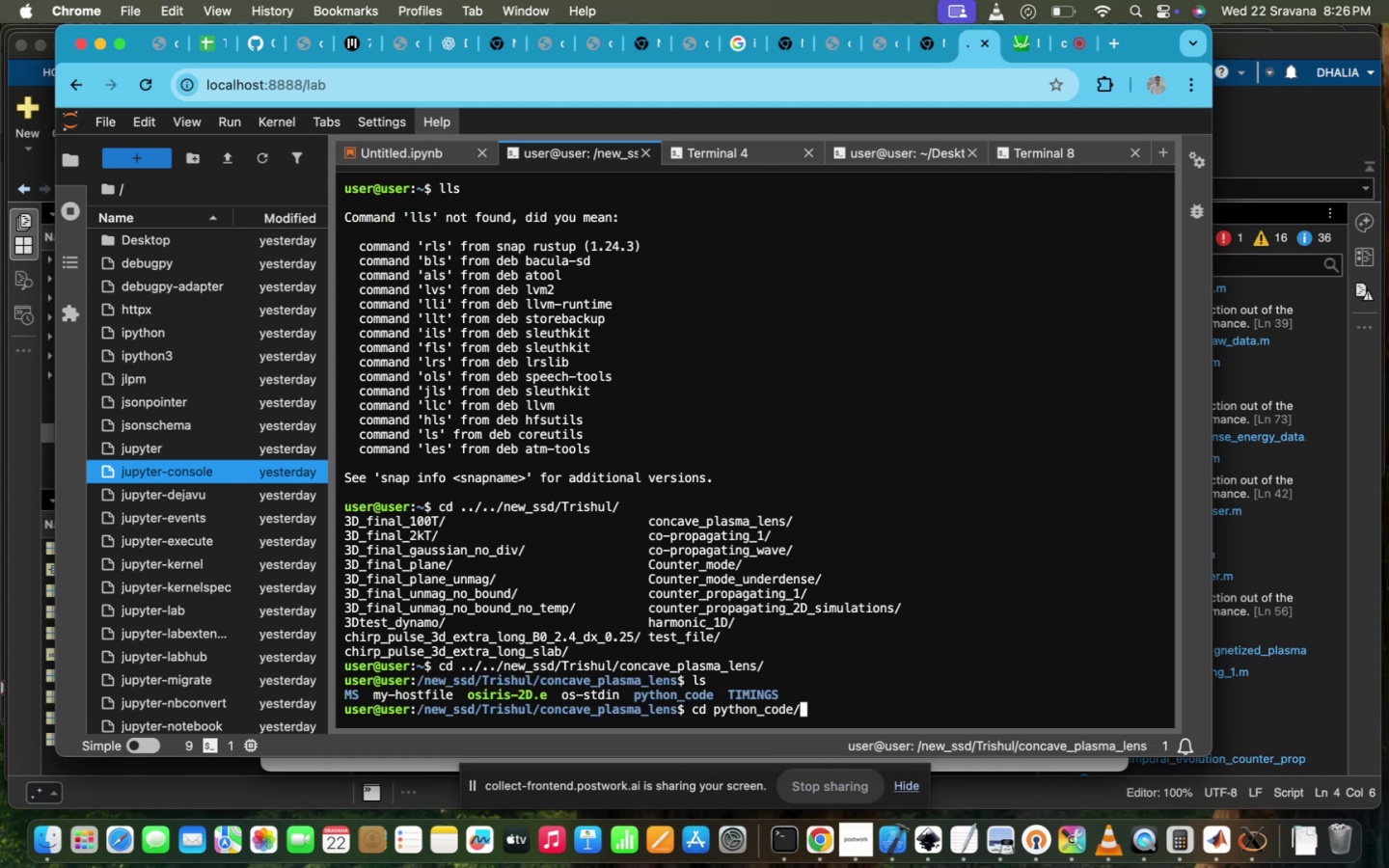 
key(Enter)
 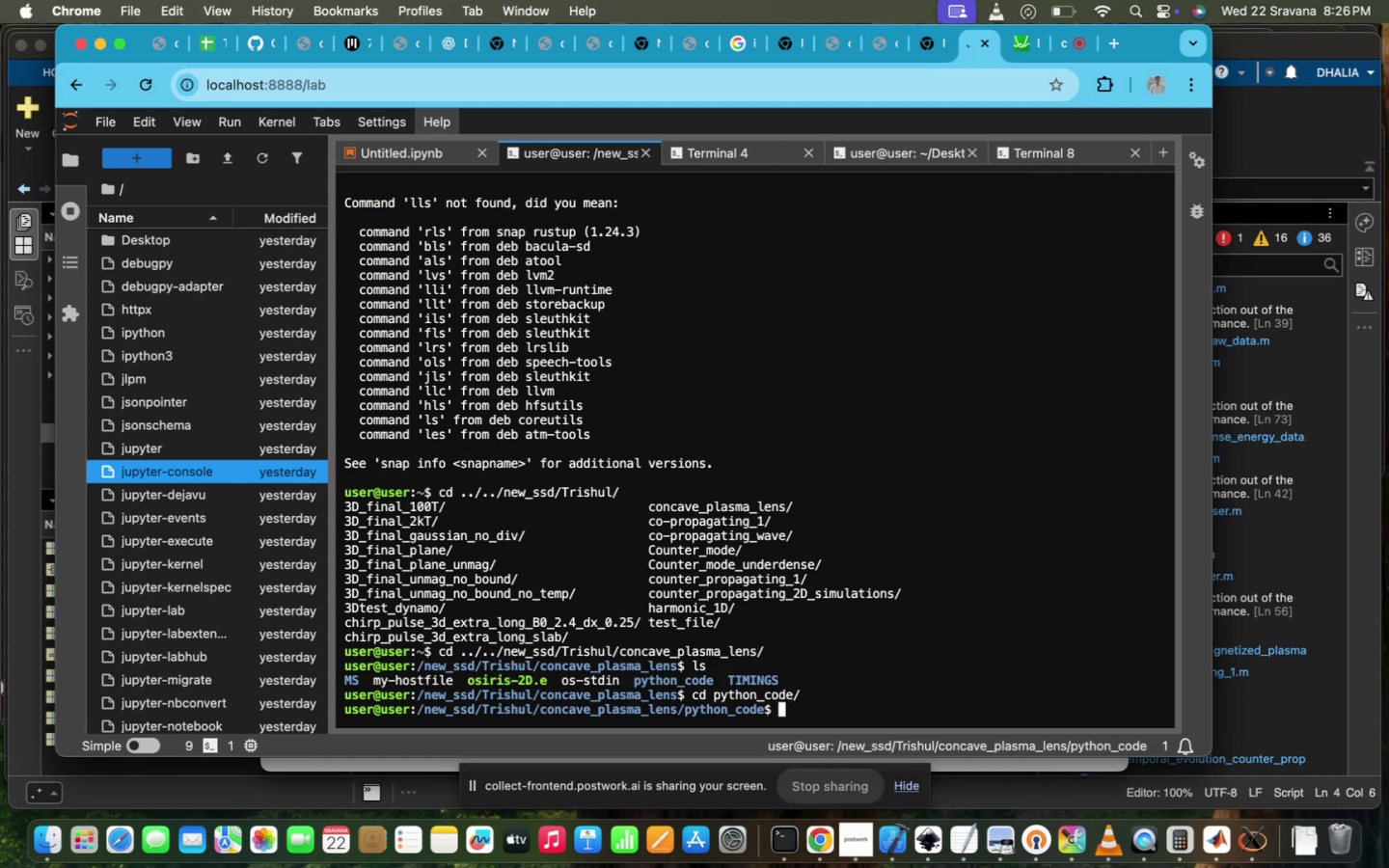 
type(LS)
 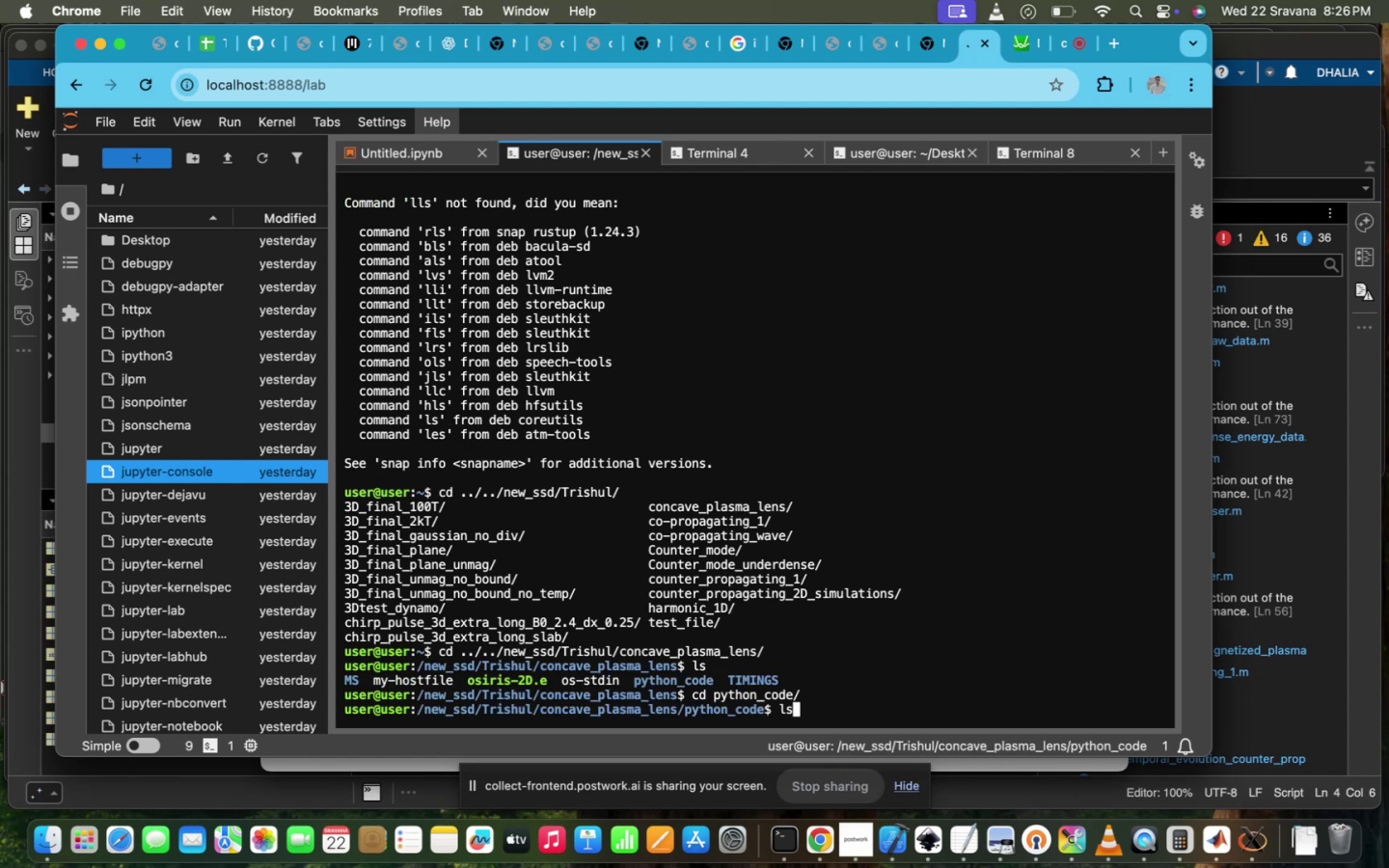 
key(Enter)
 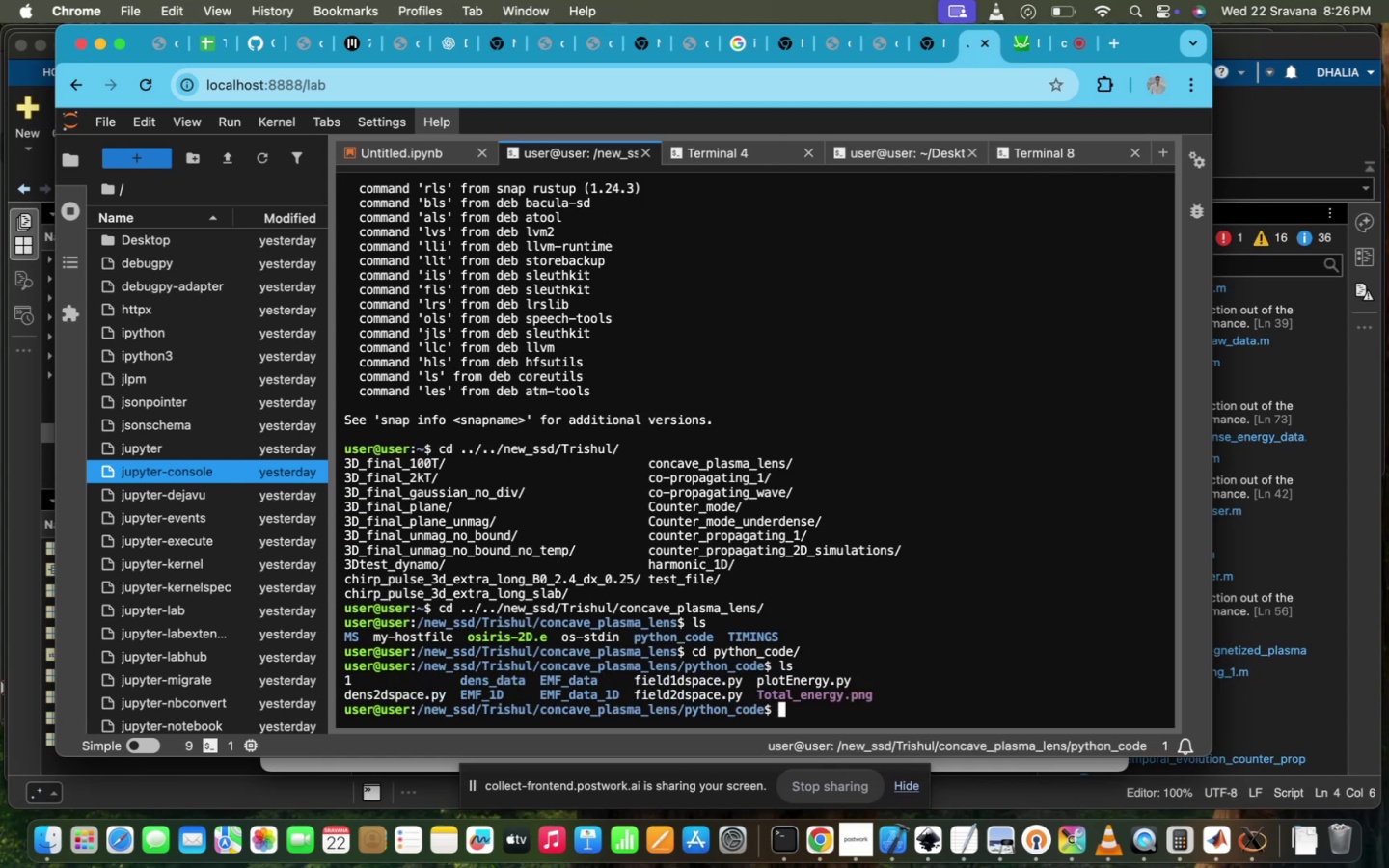 
type(VI D)
key(Tab)
type(2)
key(Tab)
 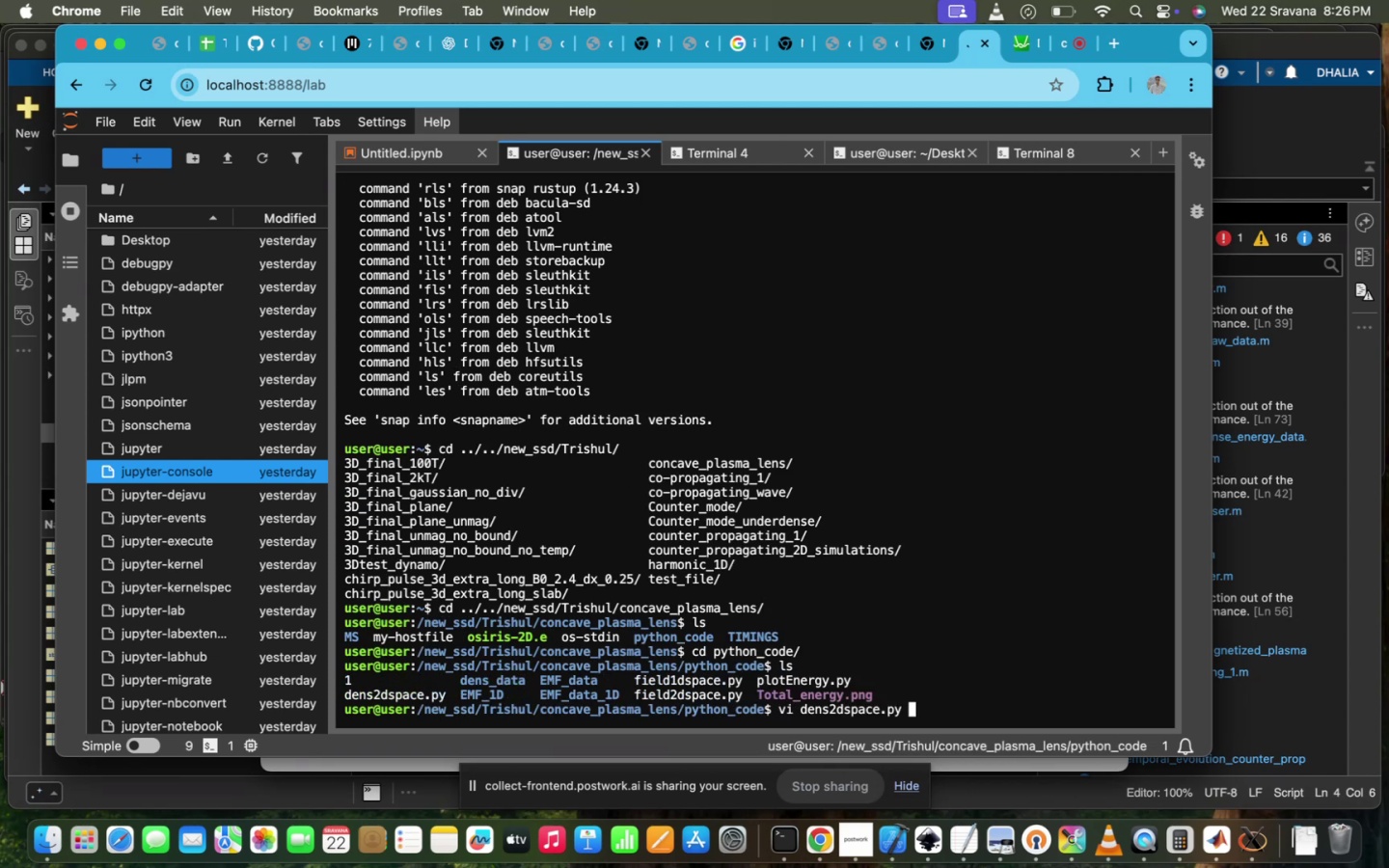 
hold_key(key=Enter, duration=0.46)
 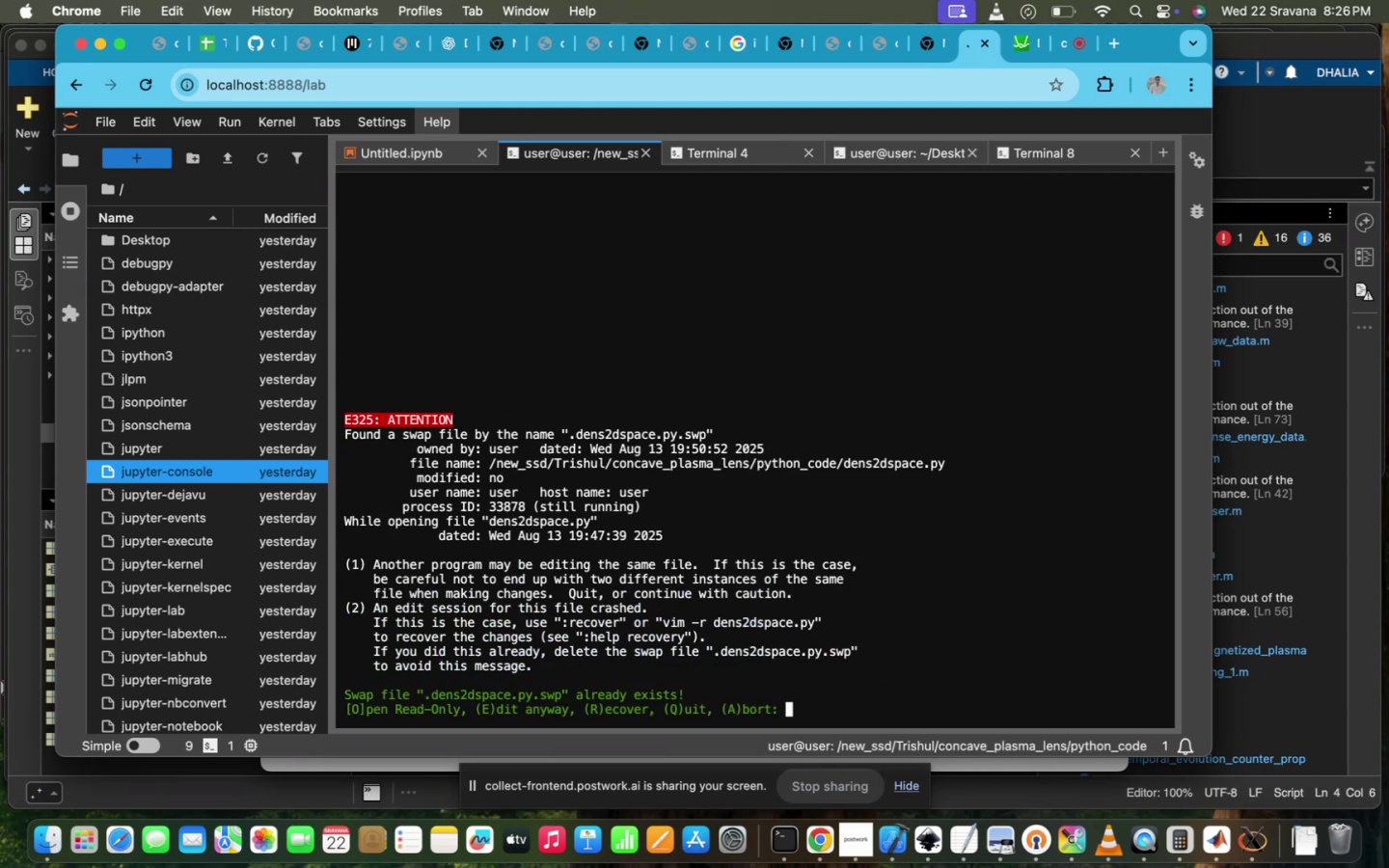 
key(Enter)
 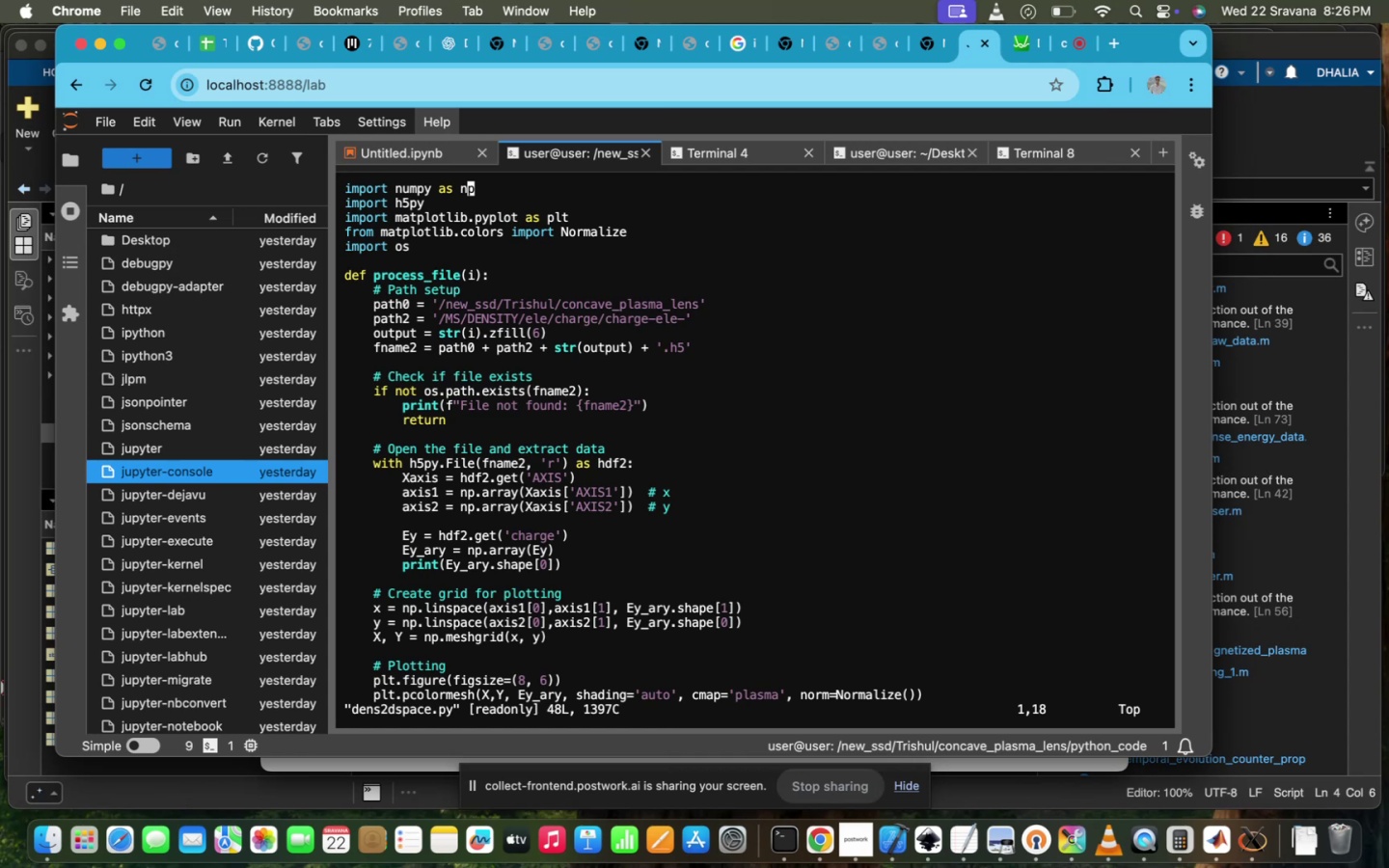 
scroll: coordinate [590, 354], scroll_direction: down, amount: 31.0
 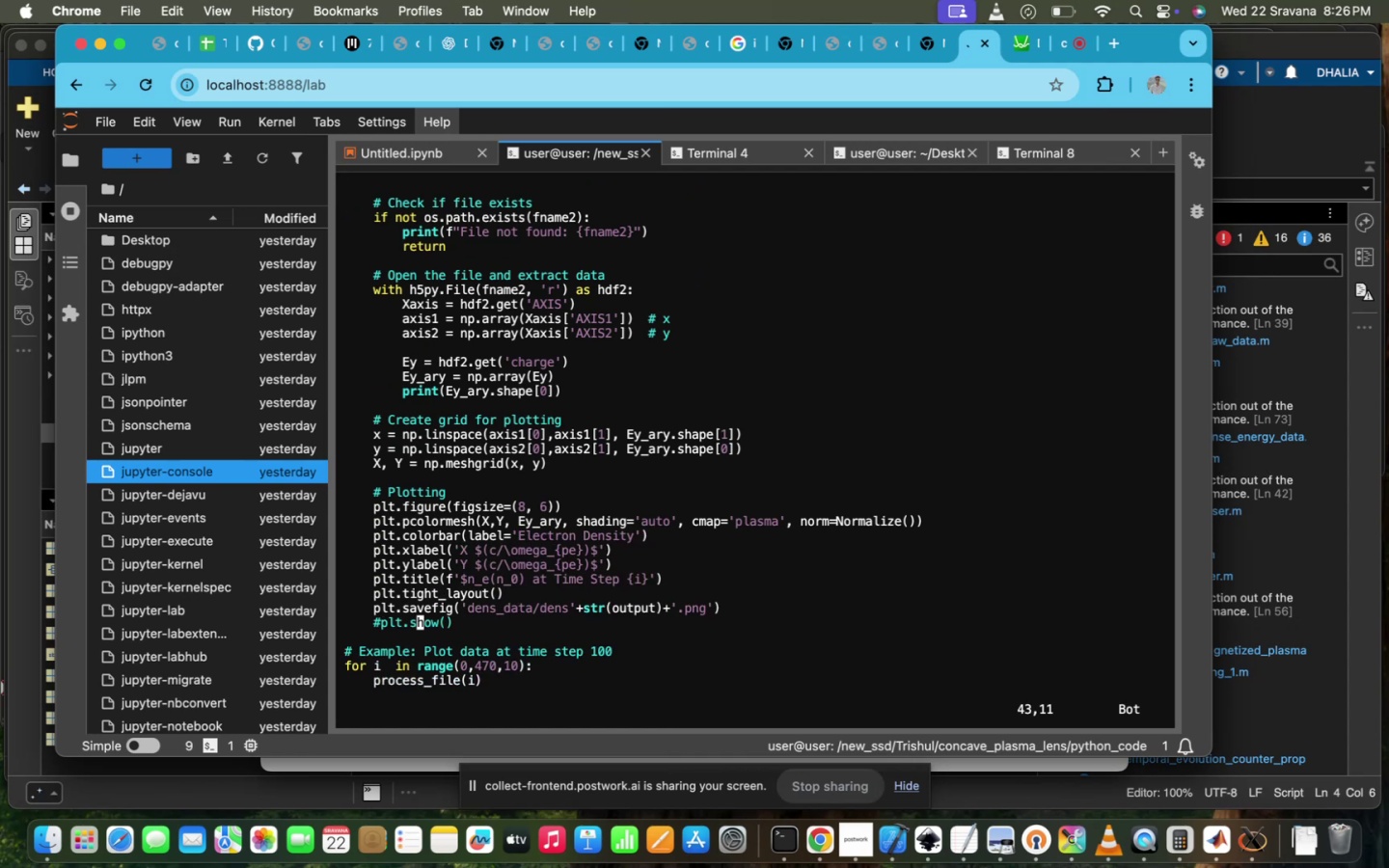 
scroll: coordinate [590, 354], scroll_direction: up, amount: 29.0
 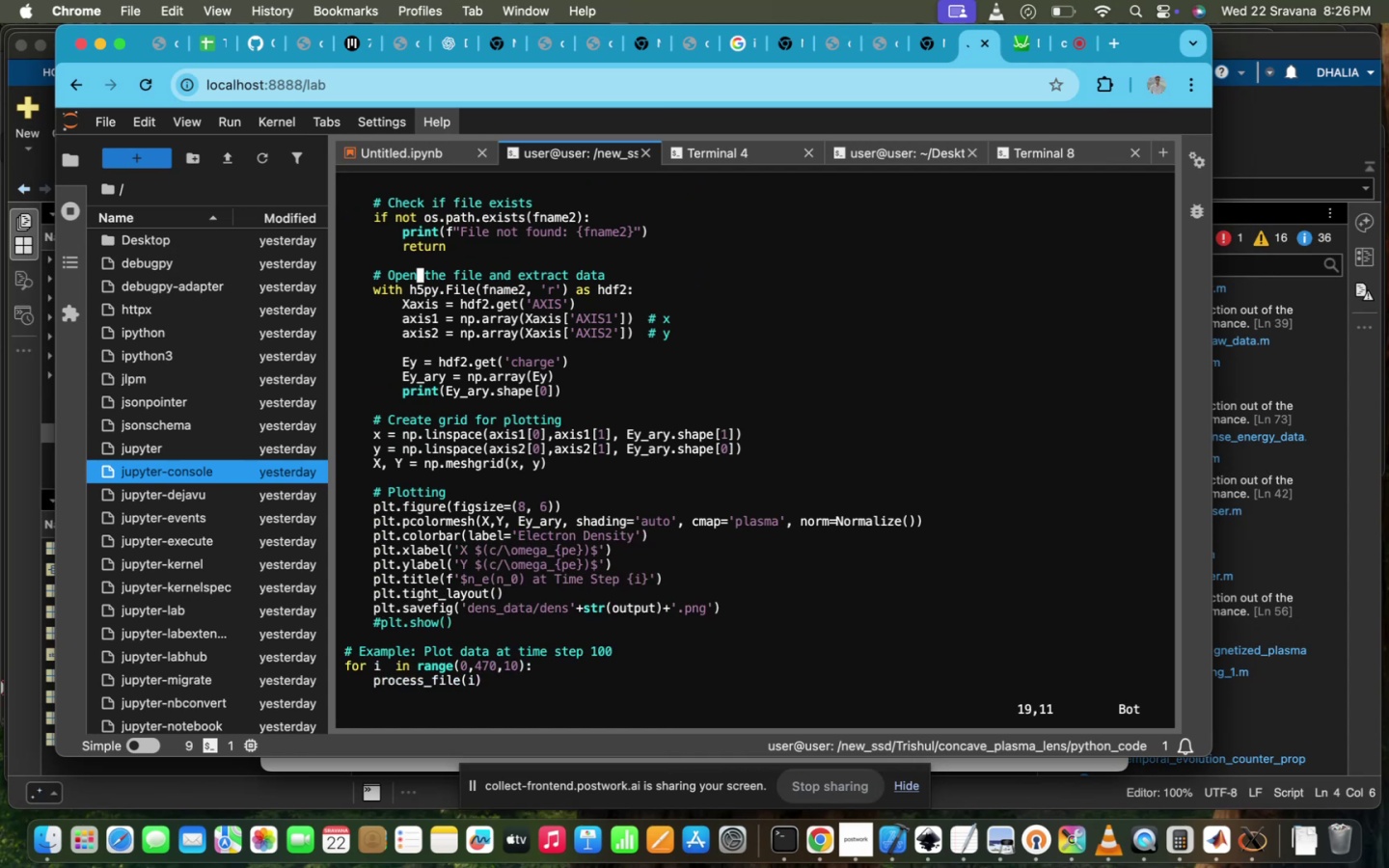 
scroll: coordinate [590, 354], scroll_direction: down, amount: 47.0
 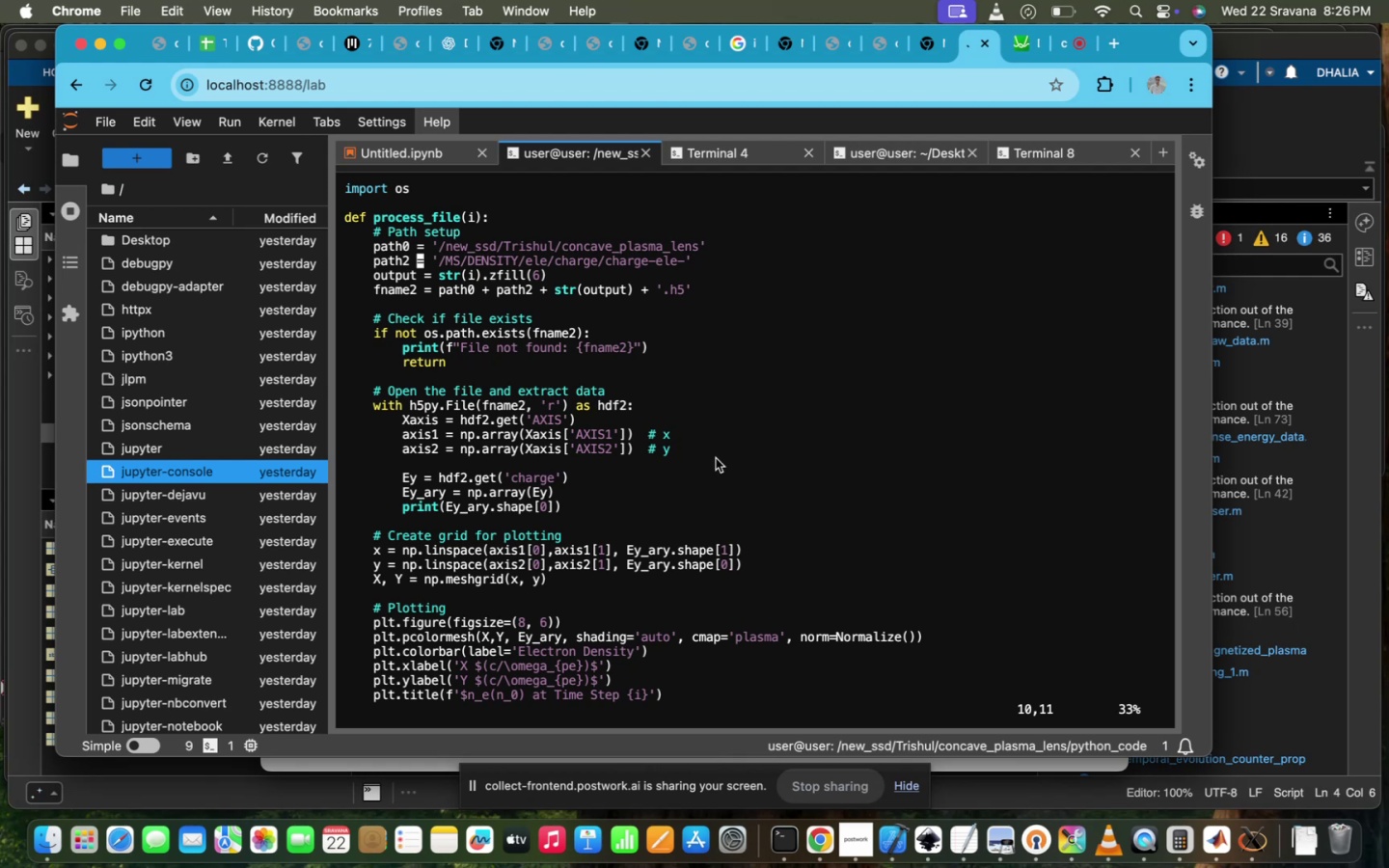 
left_click([869, 293])
 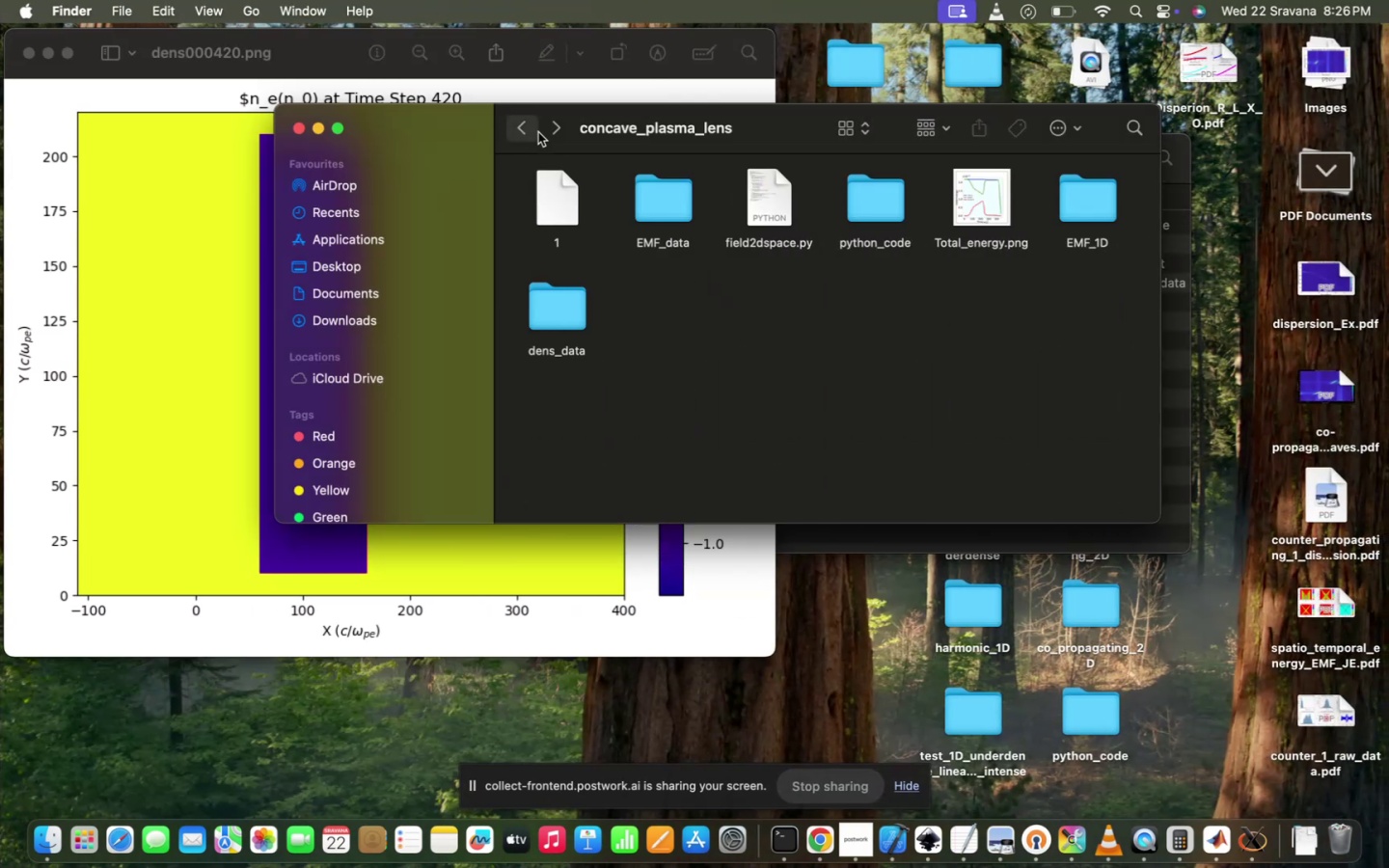 
mouse_move([643, 189])
 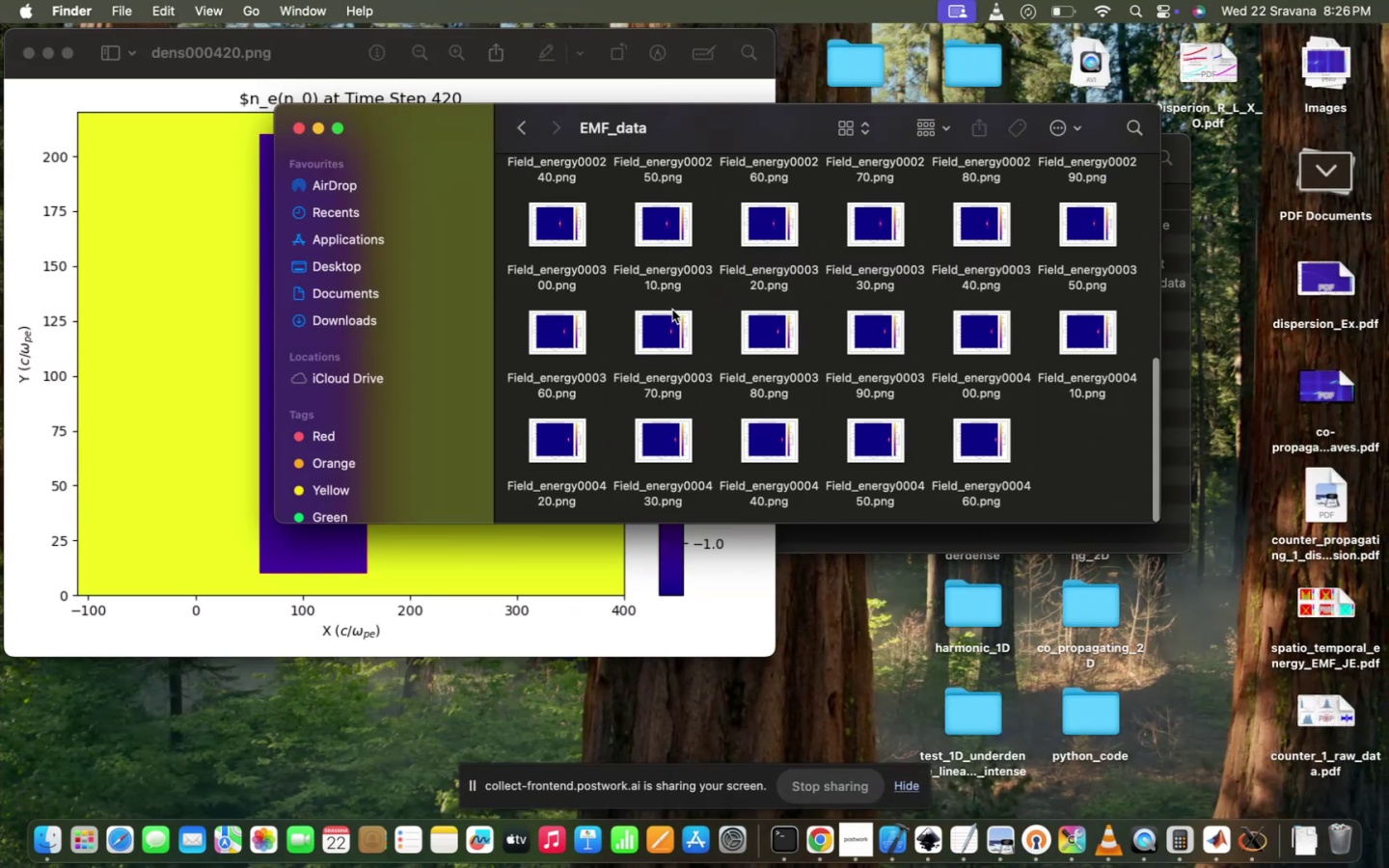 
scroll: coordinate [672, 310], scroll_direction: up, amount: 315.0
 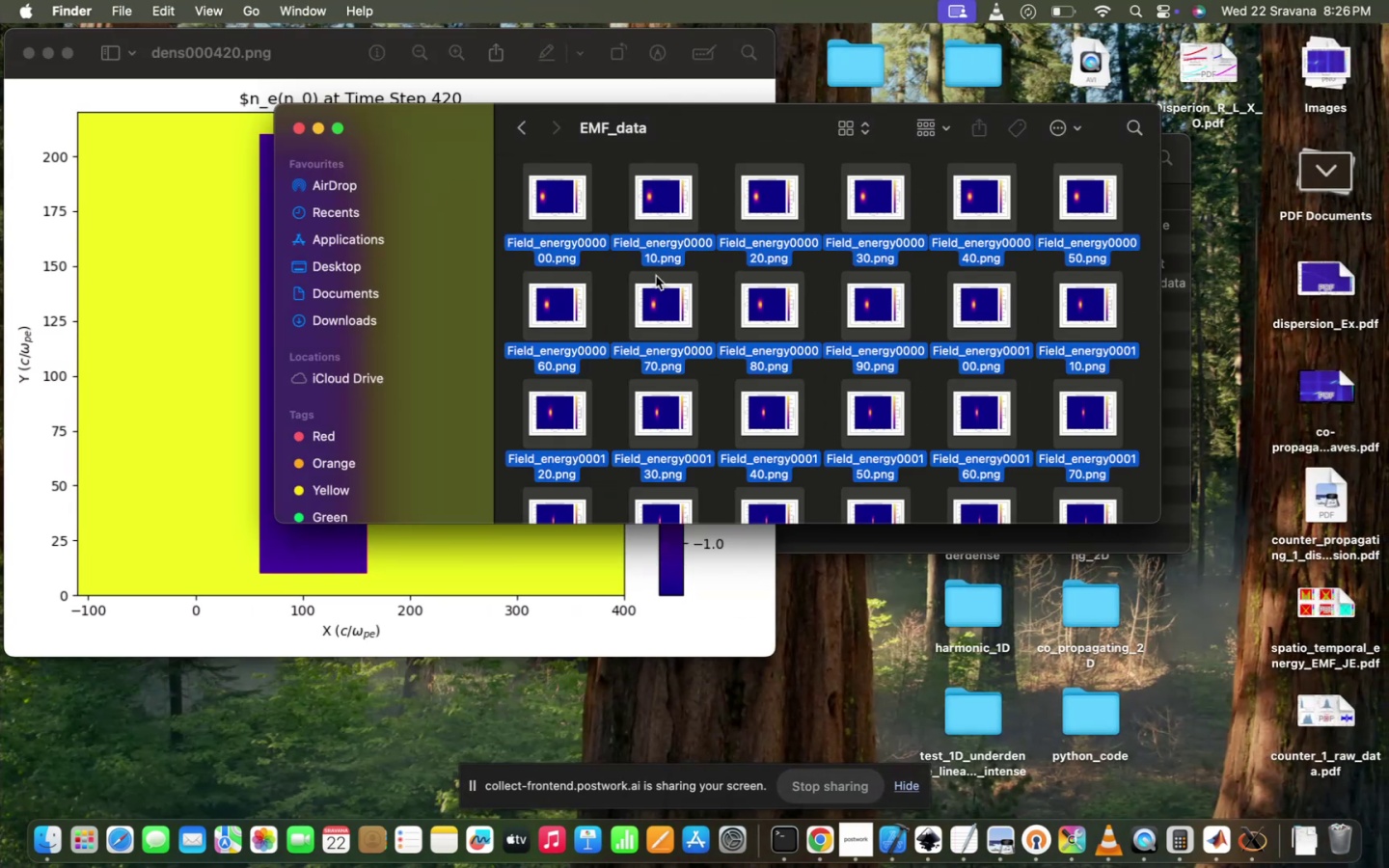 
key(Meta+CommandLeft)
 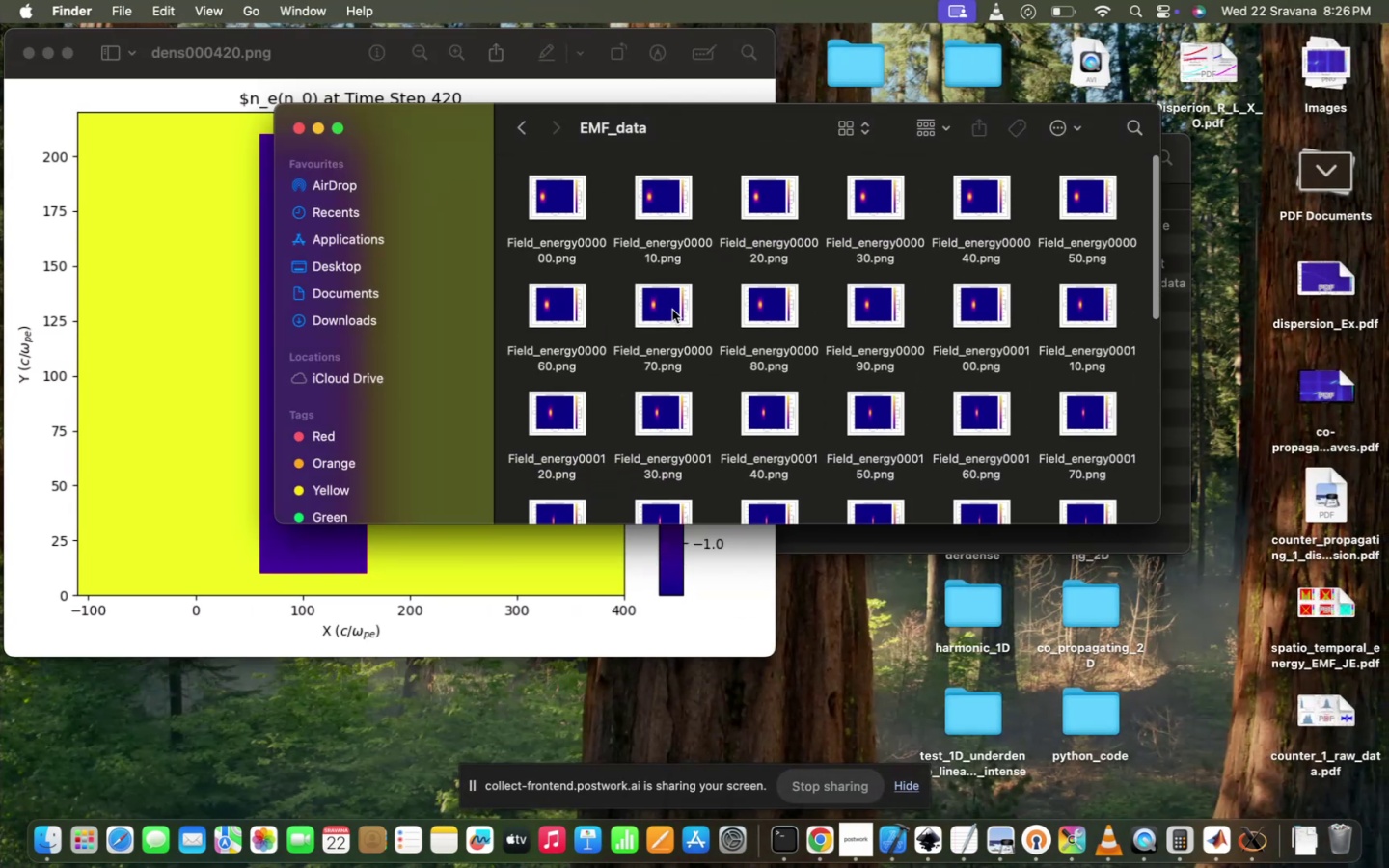 
key(Meta+A)
 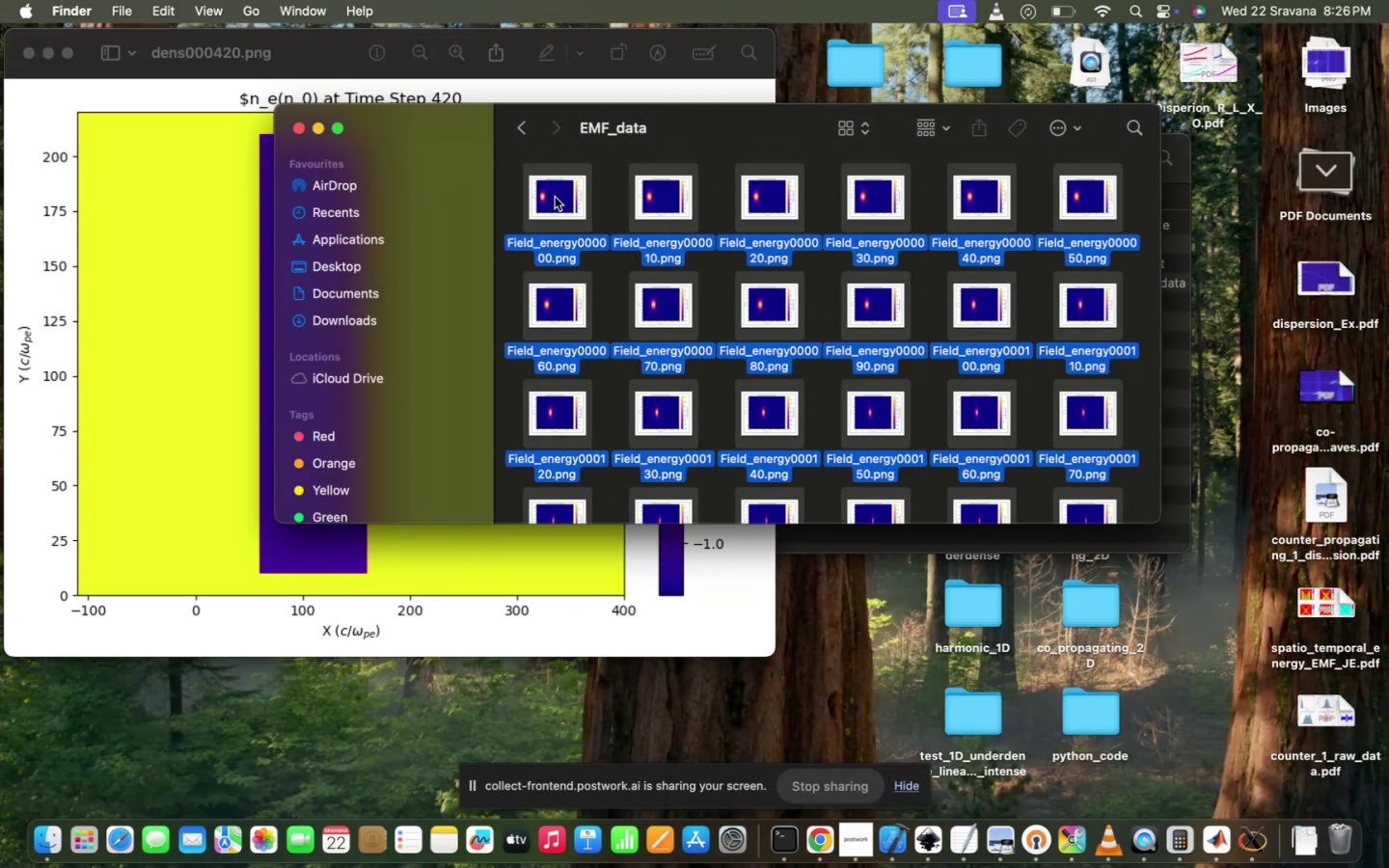 
double_click([555, 197])
 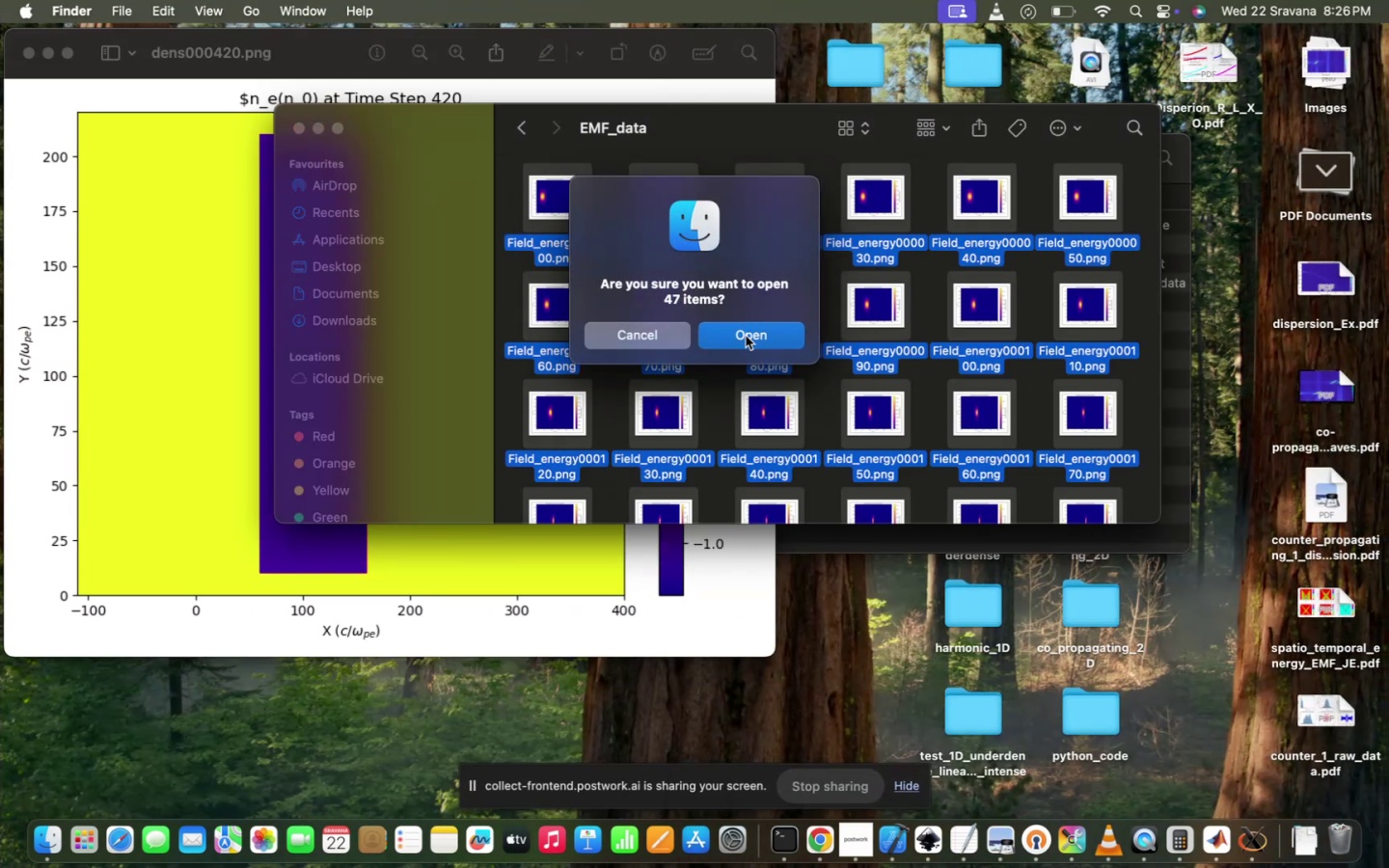 
left_click([746, 336])
 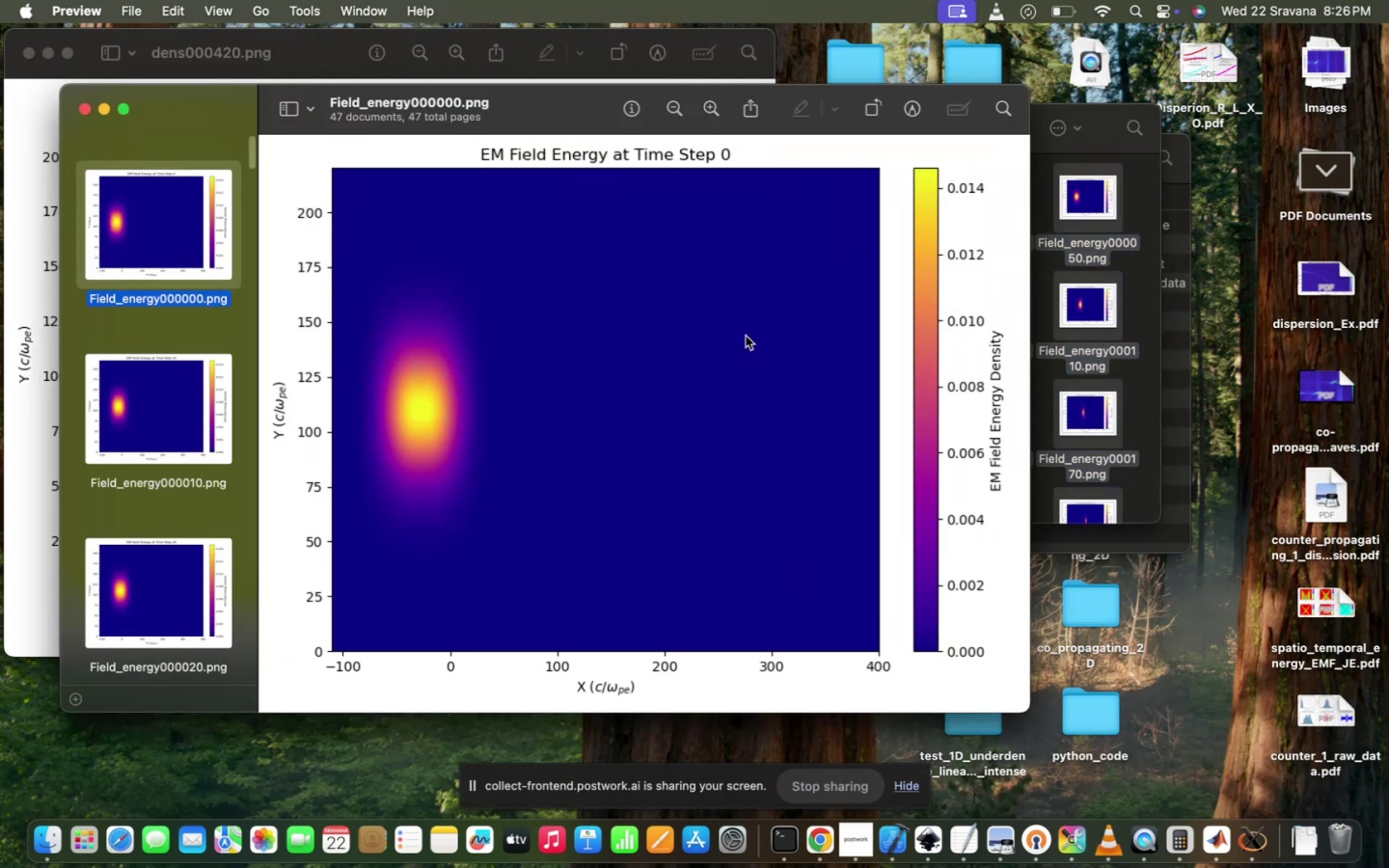 
hold_key(key=ArrowDown, duration=1.58)
 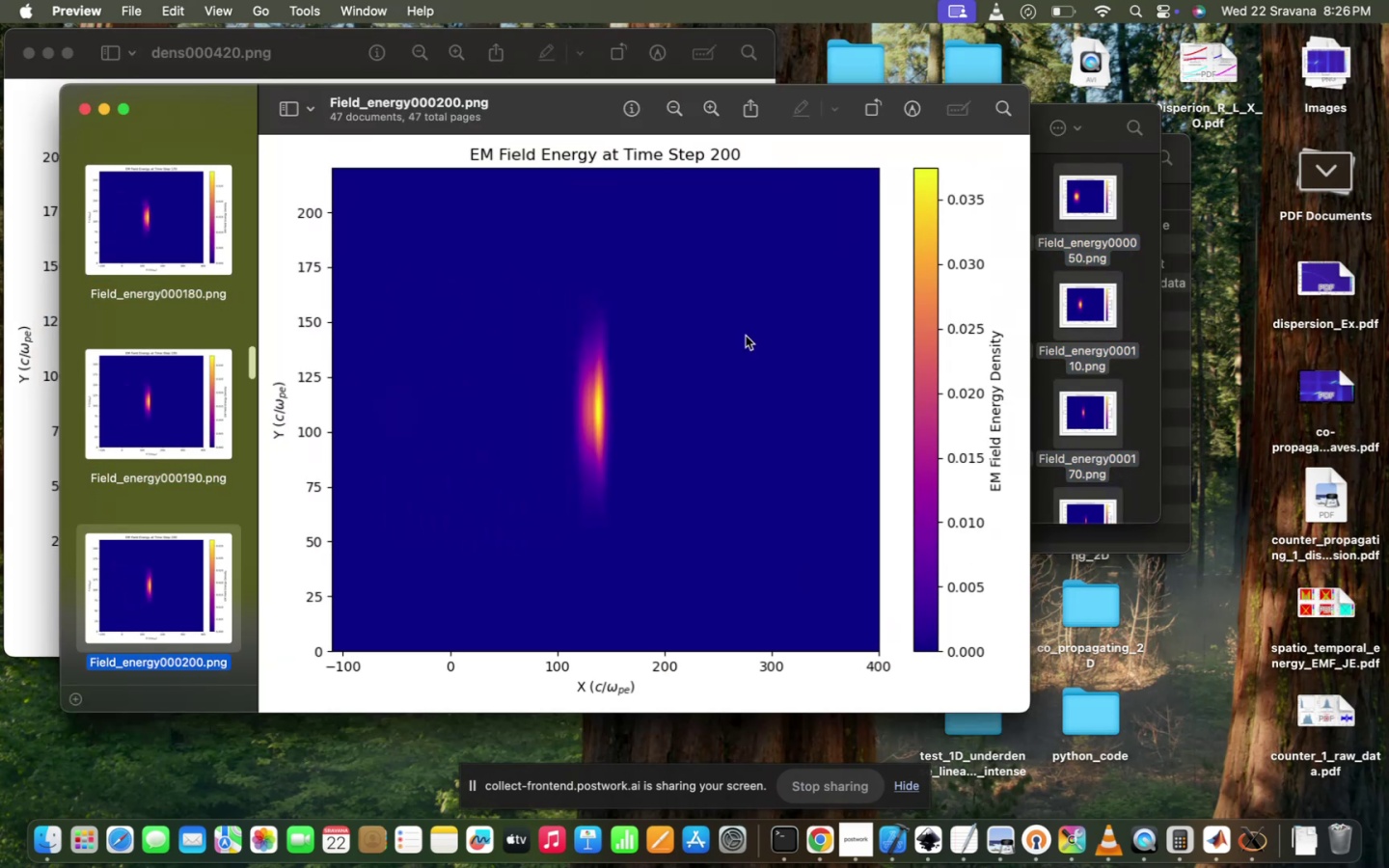 
hold_key(key=ArrowDown, duration=1.5)
 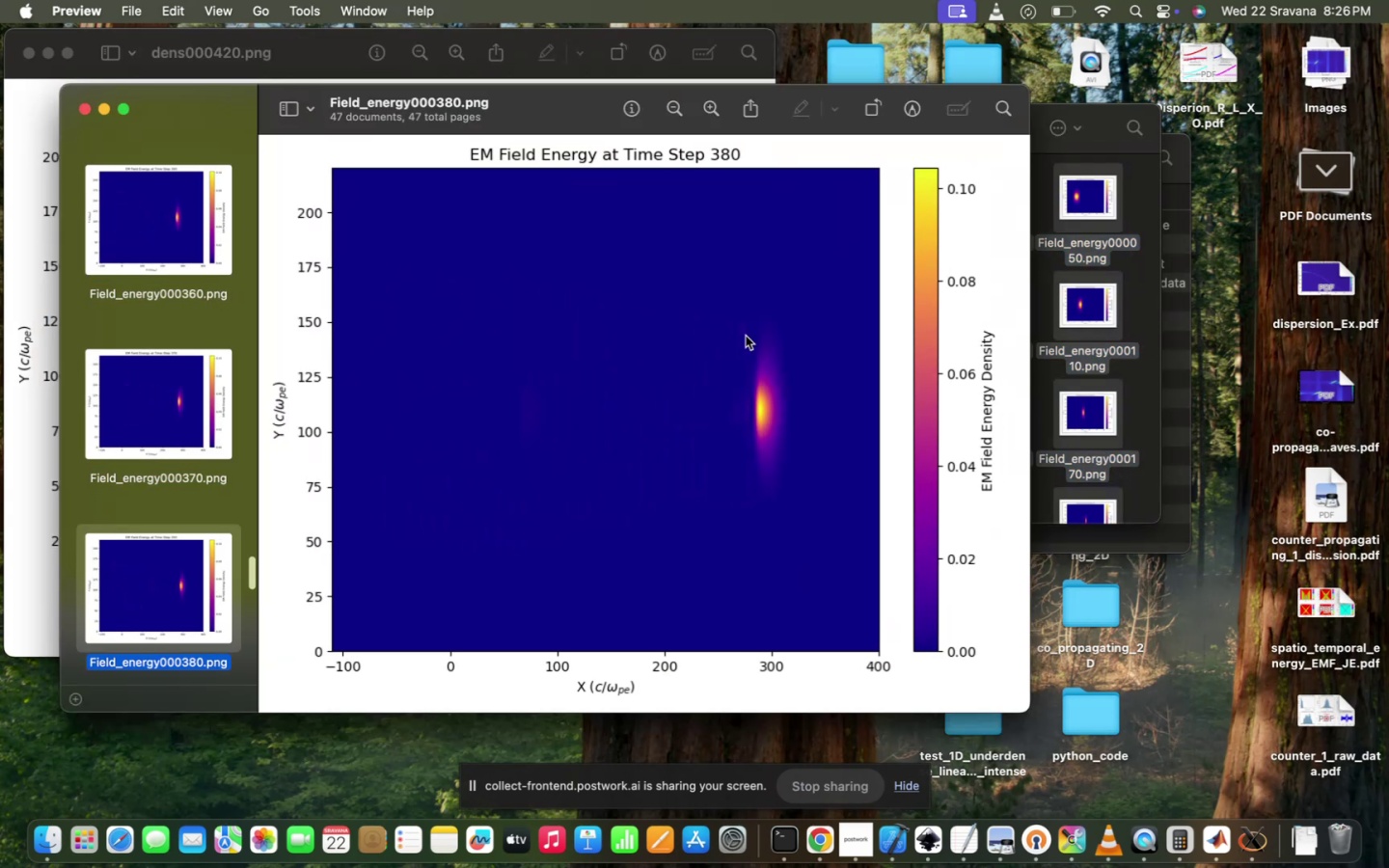 
hold_key(key=ArrowDown, duration=1.51)
 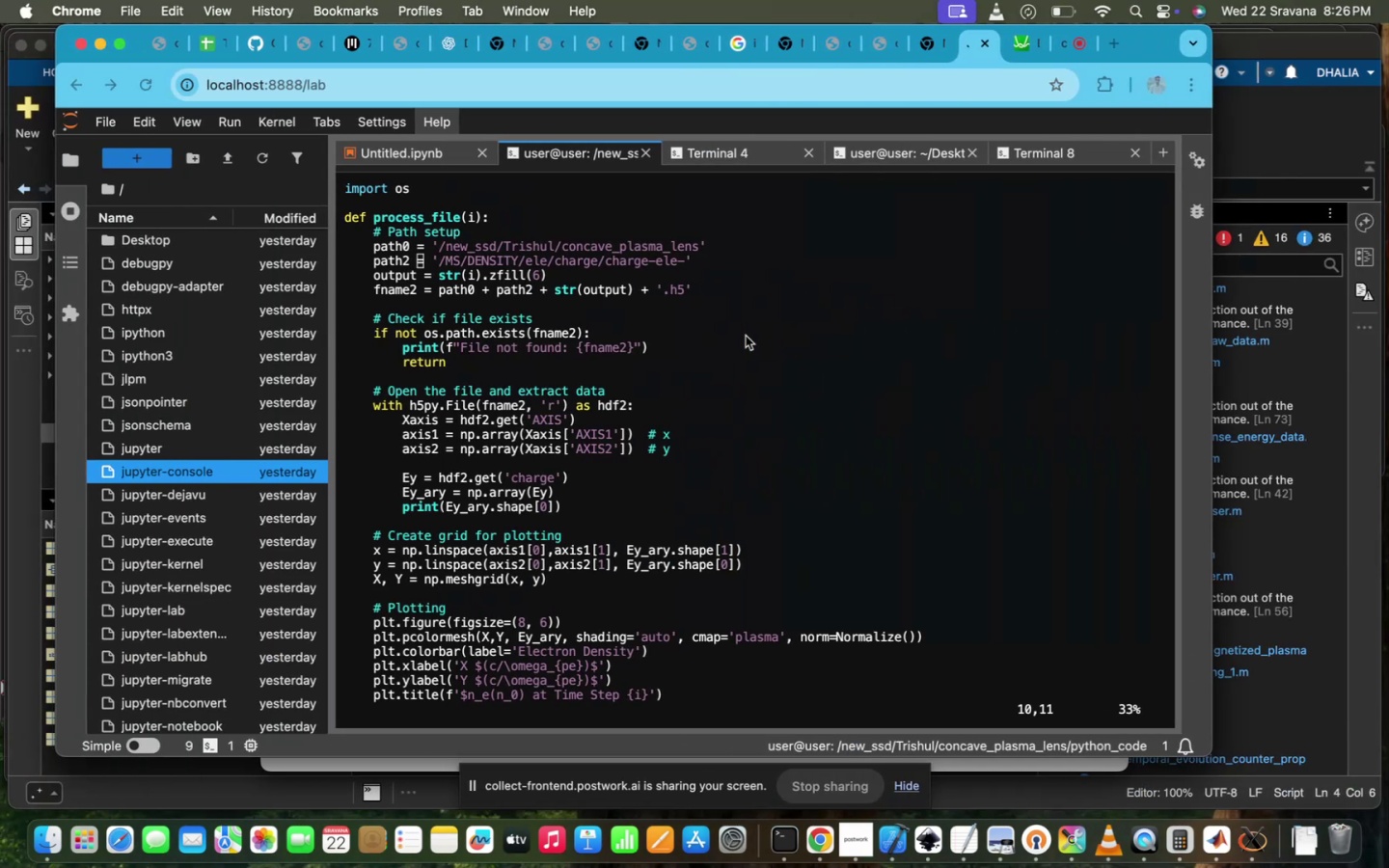 
left_click([669, 501])
 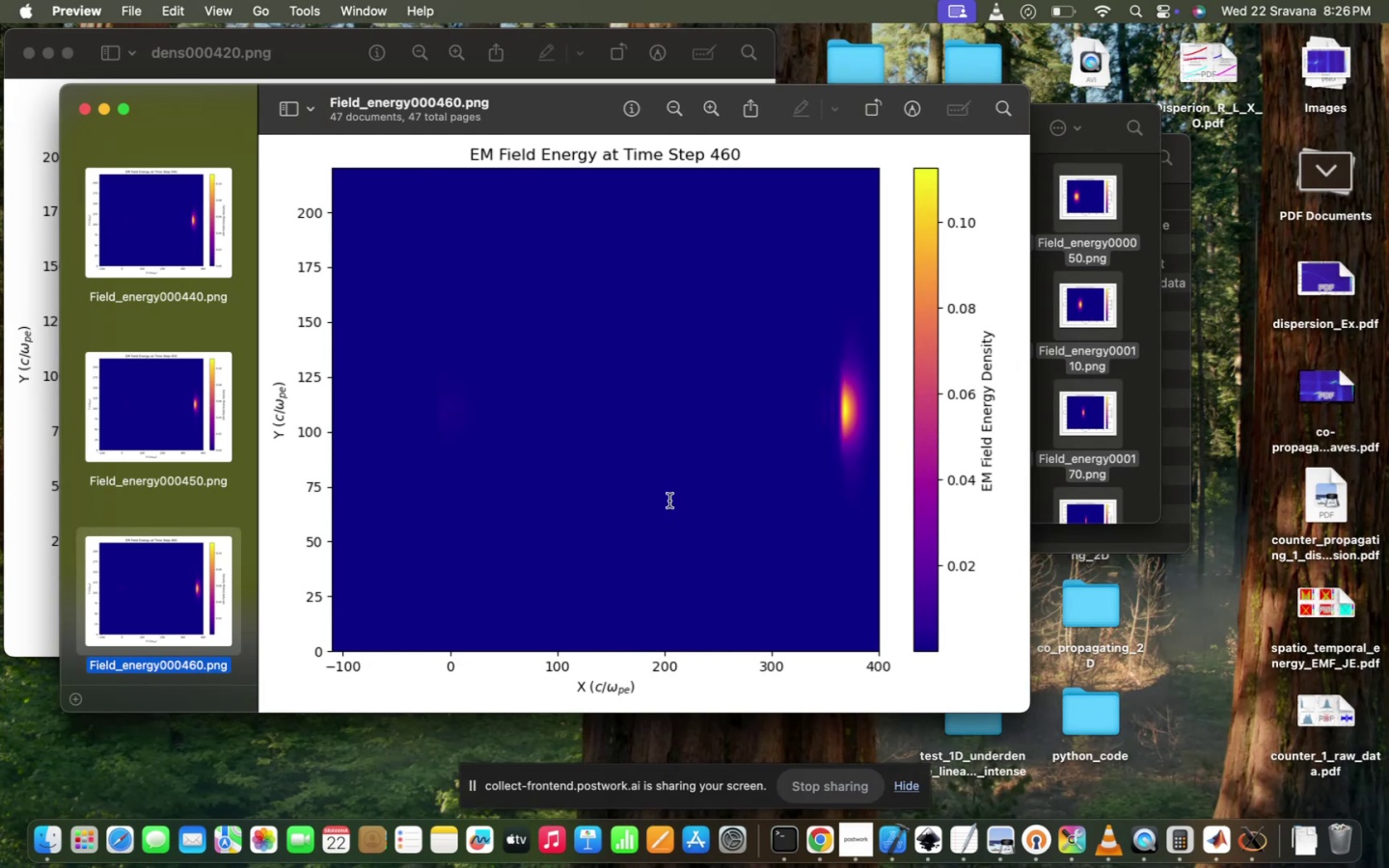 
key(ArrowDown)
 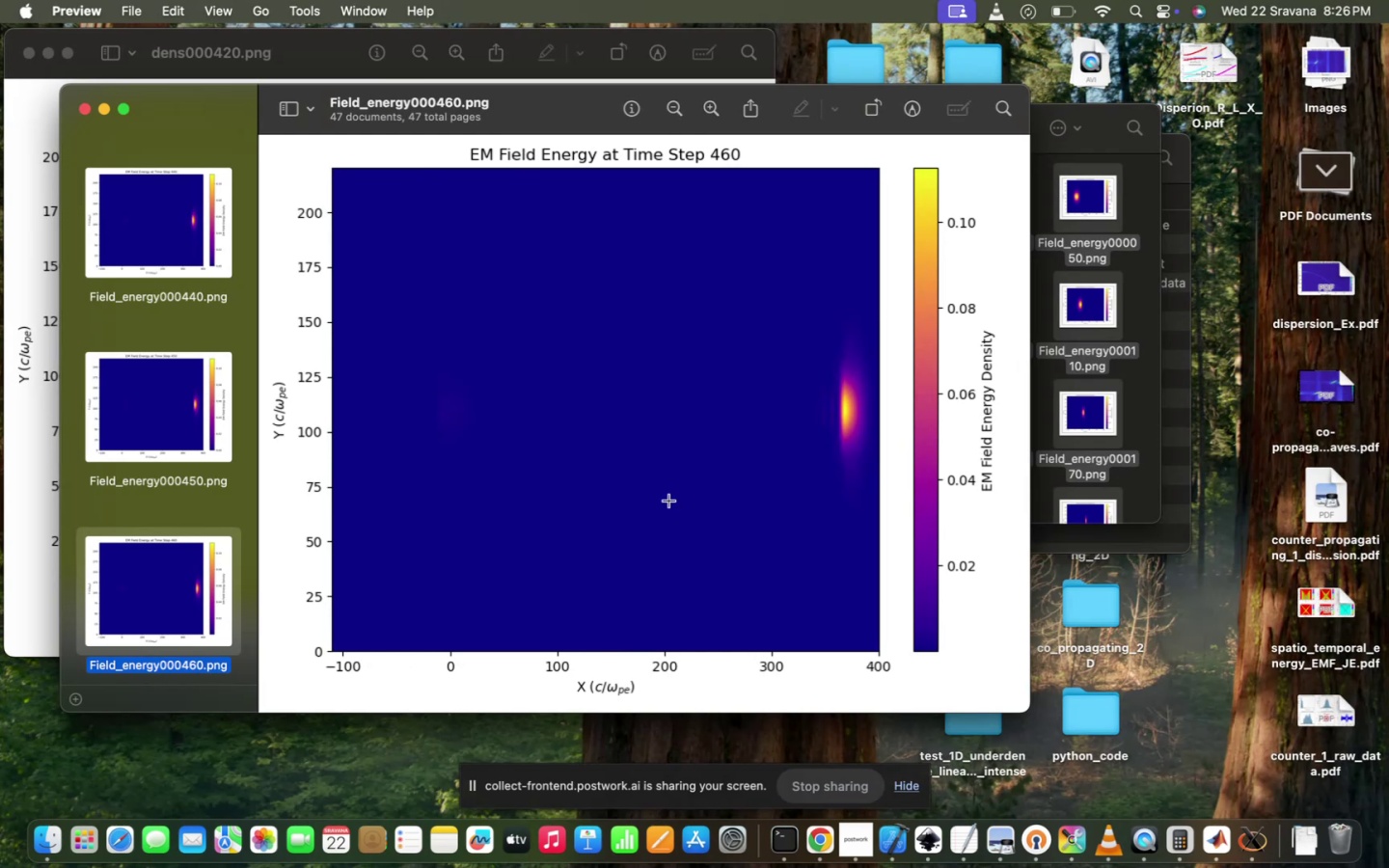 
key(ArrowDown)
 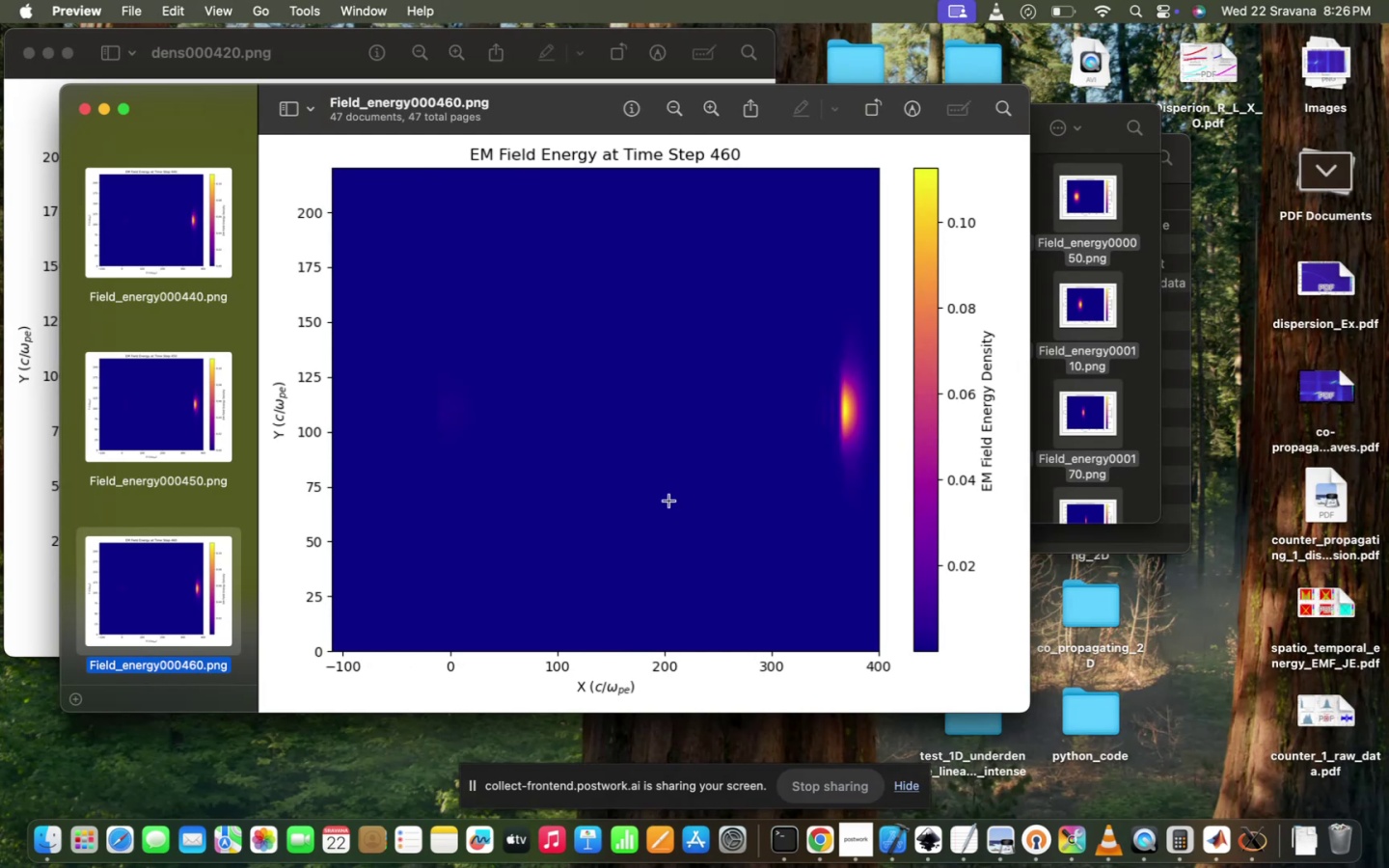 
key(ArrowDown)
 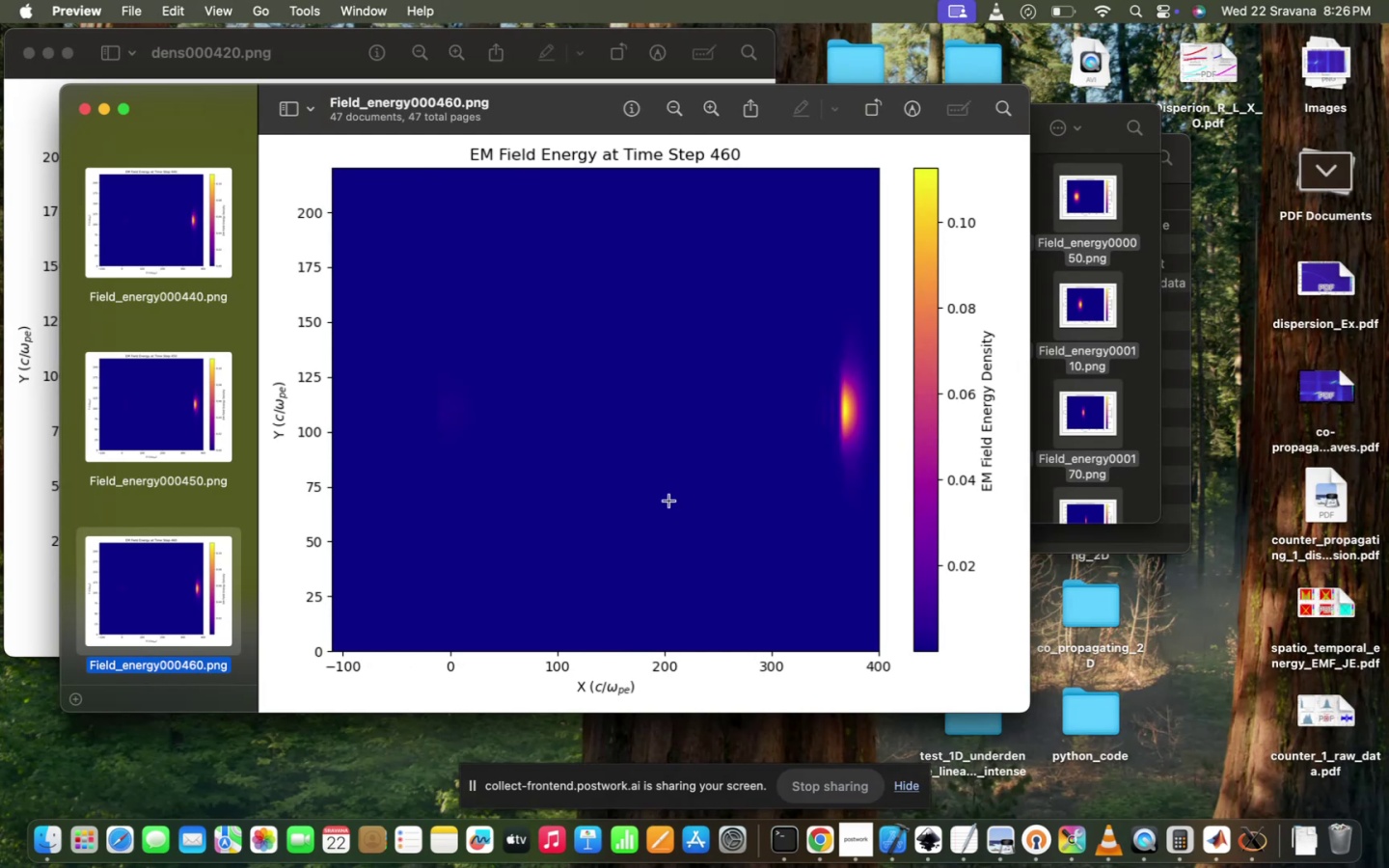 
key(ArrowDown)
 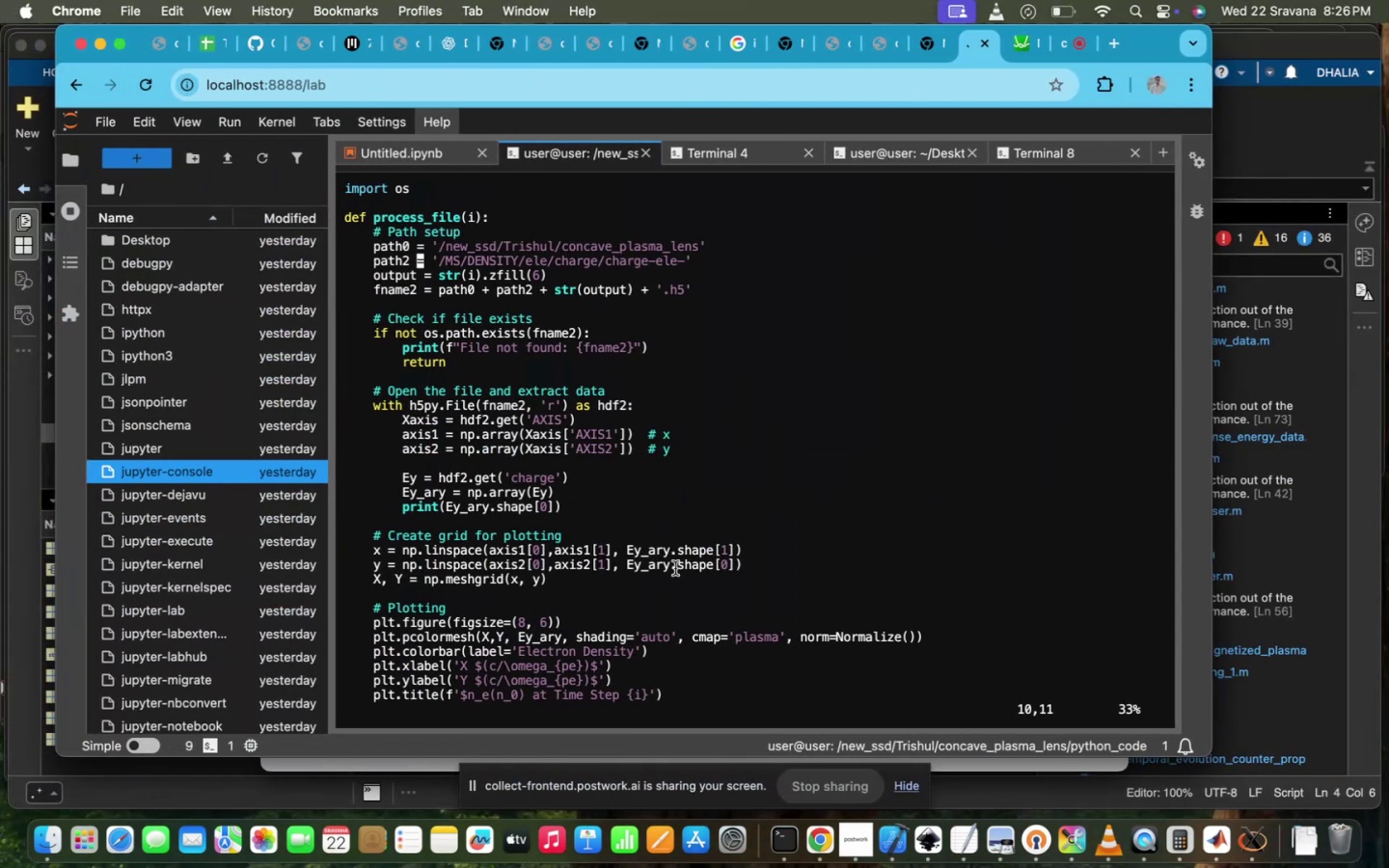 
scroll: coordinate [676, 564], scroll_direction: down, amount: 355.0
 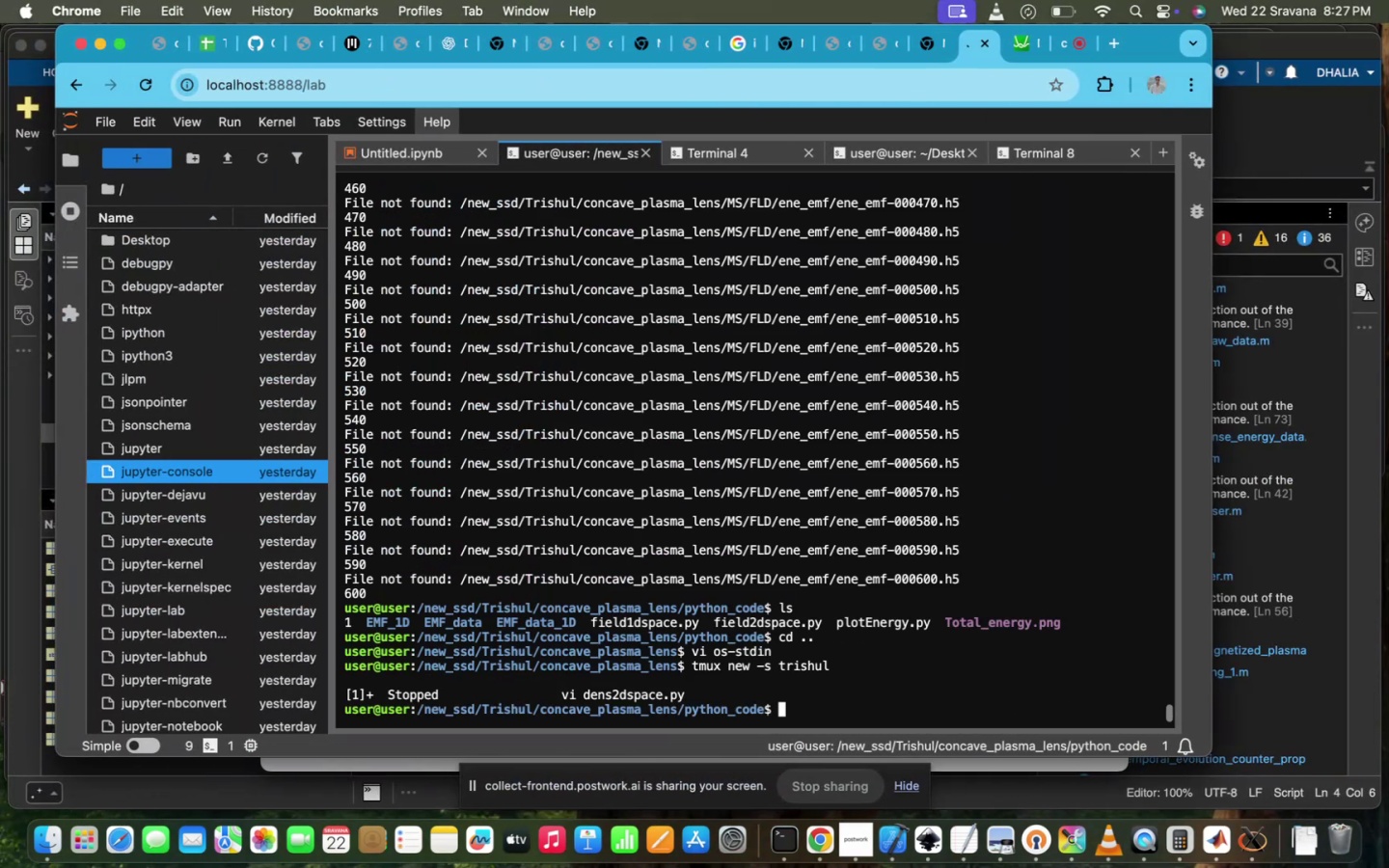 
key(Control+Z)
 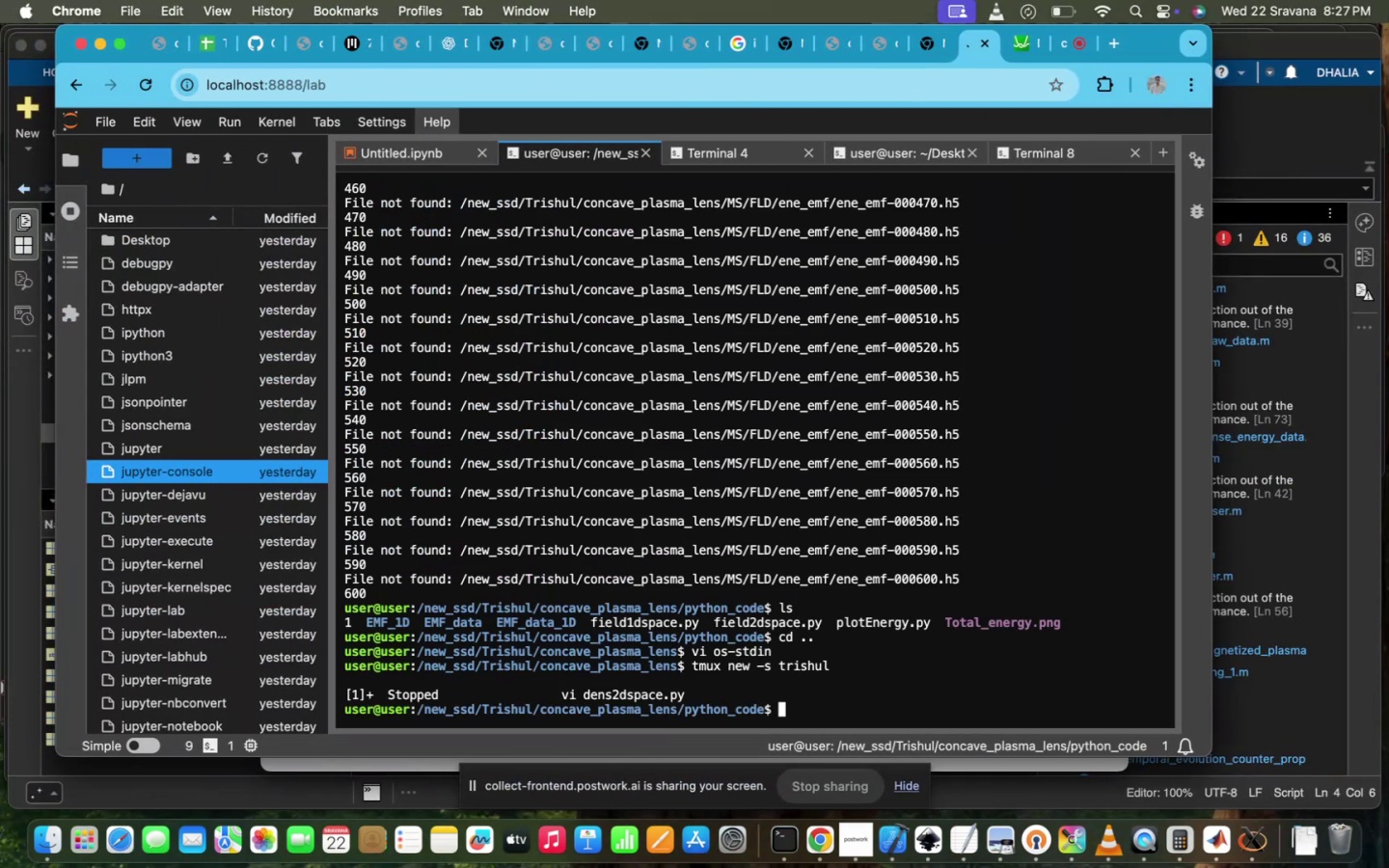 
type(CD ..)
 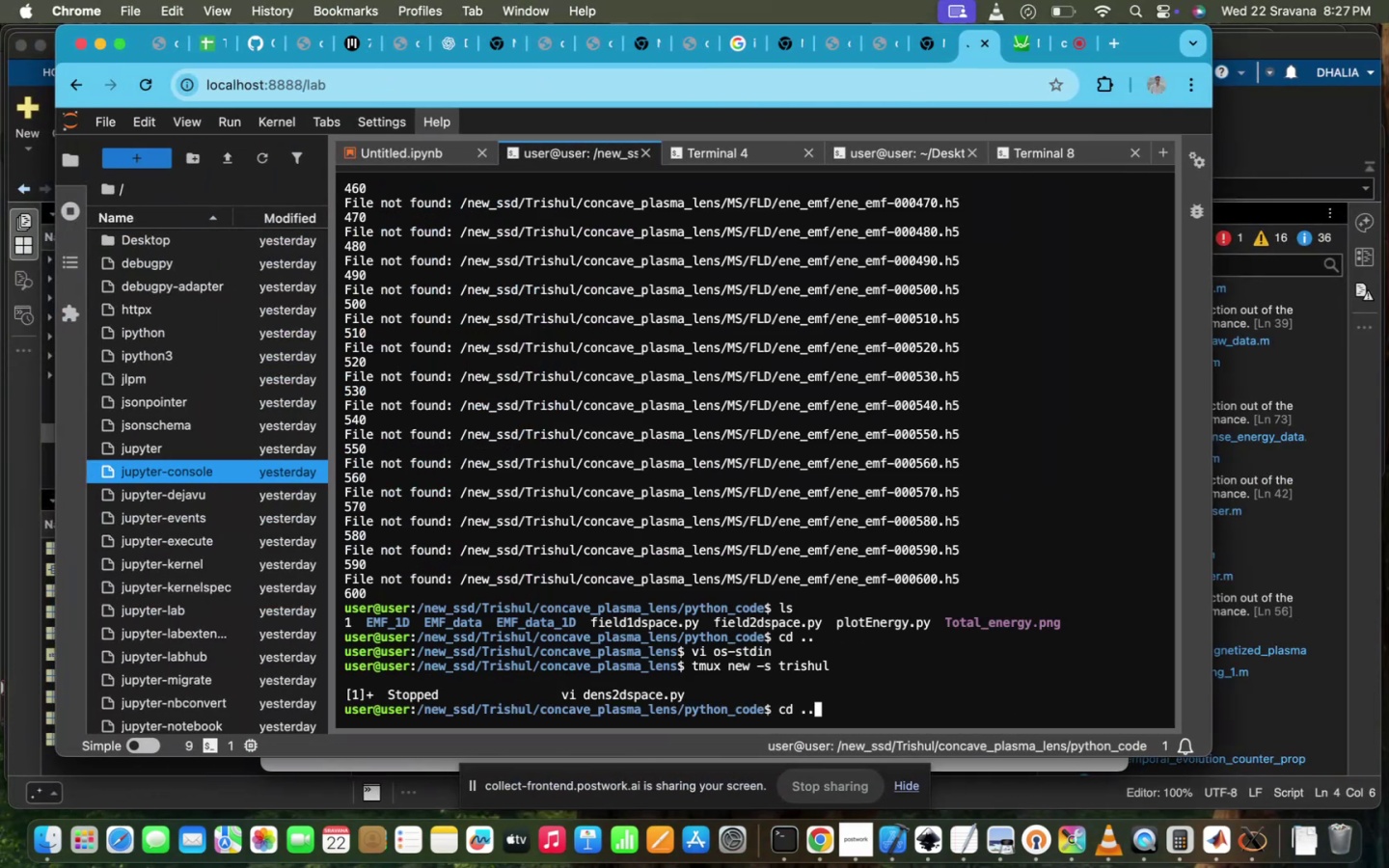 
key(Enter)
 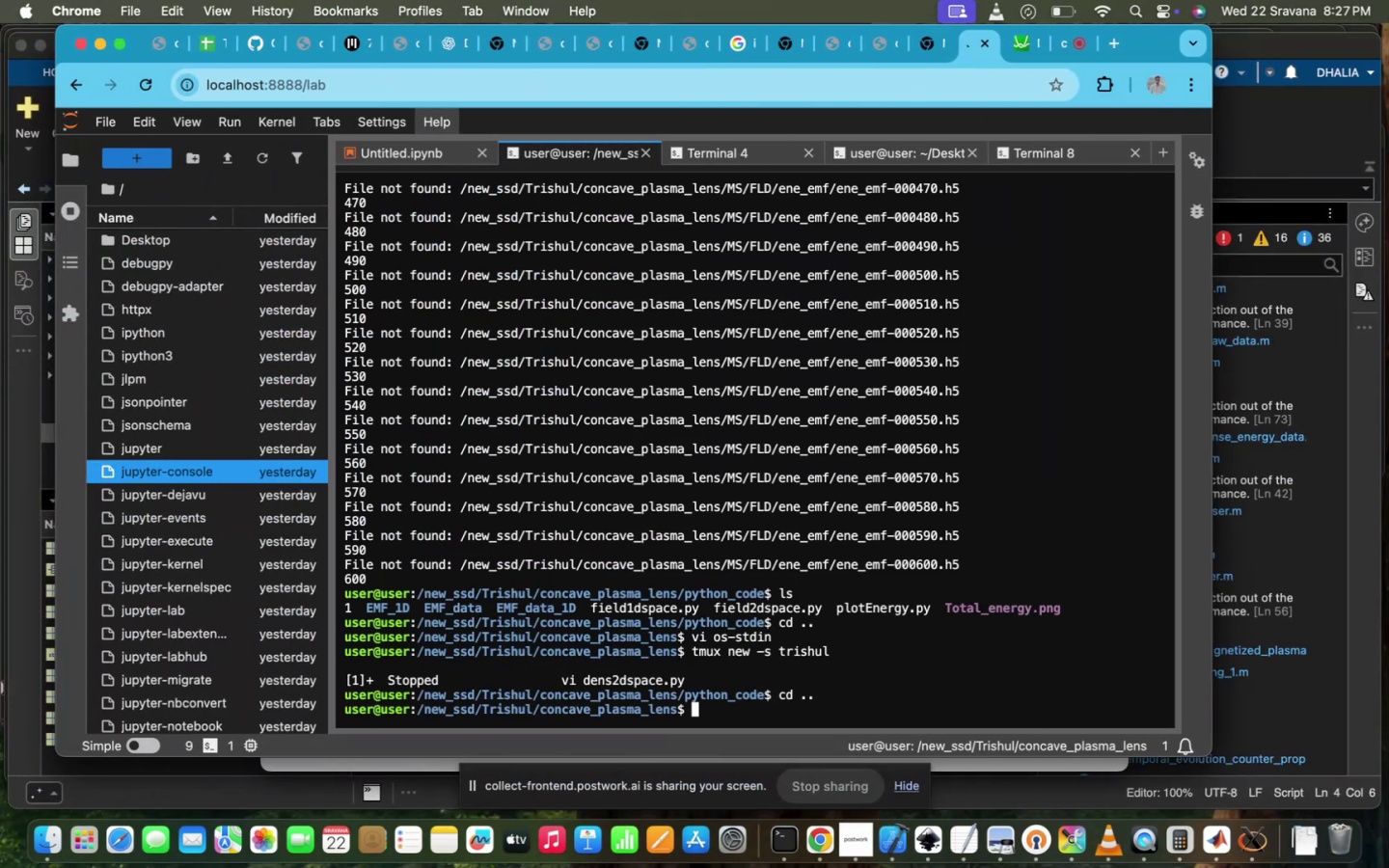 
type(LS)
 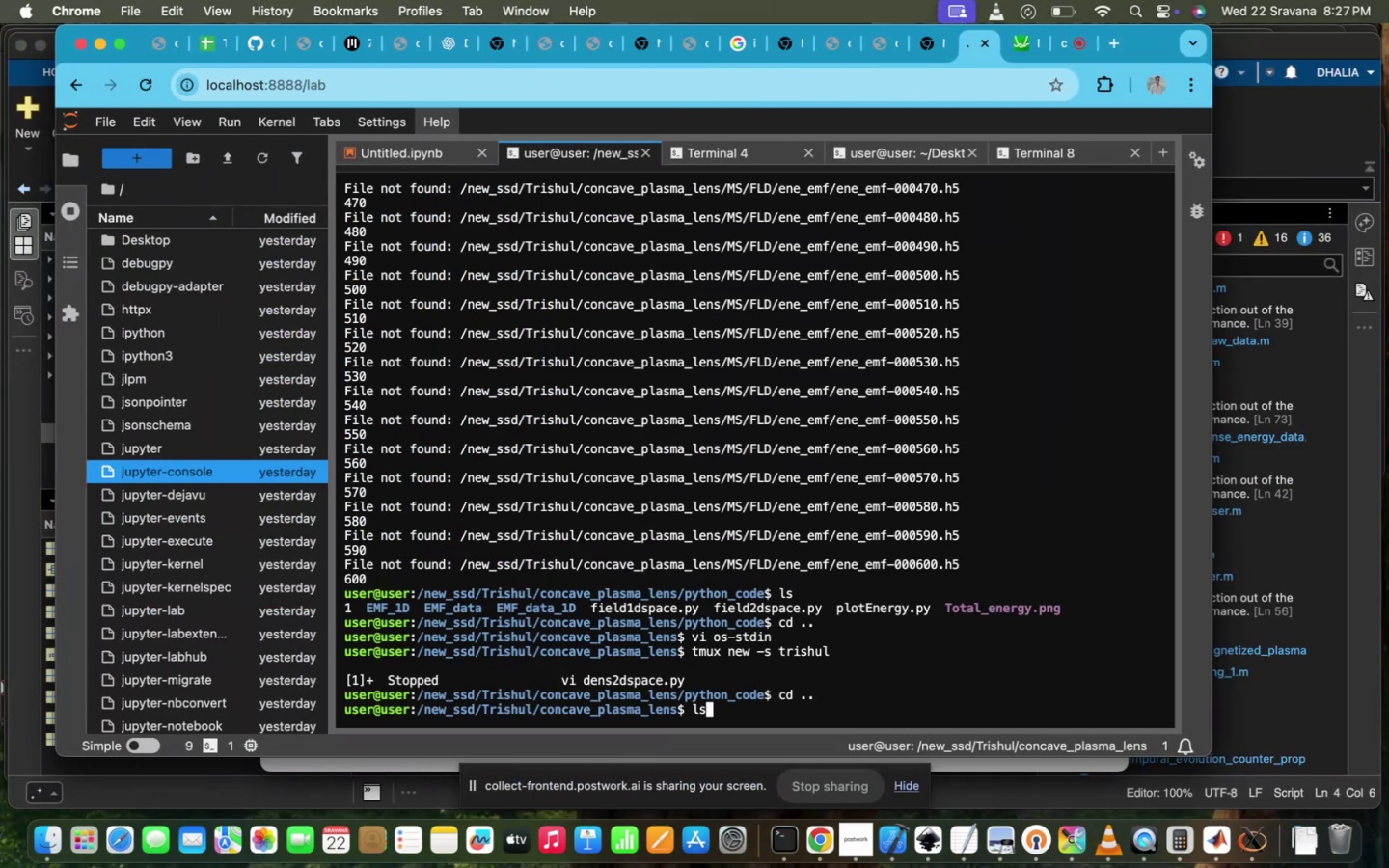 
key(Enter)
 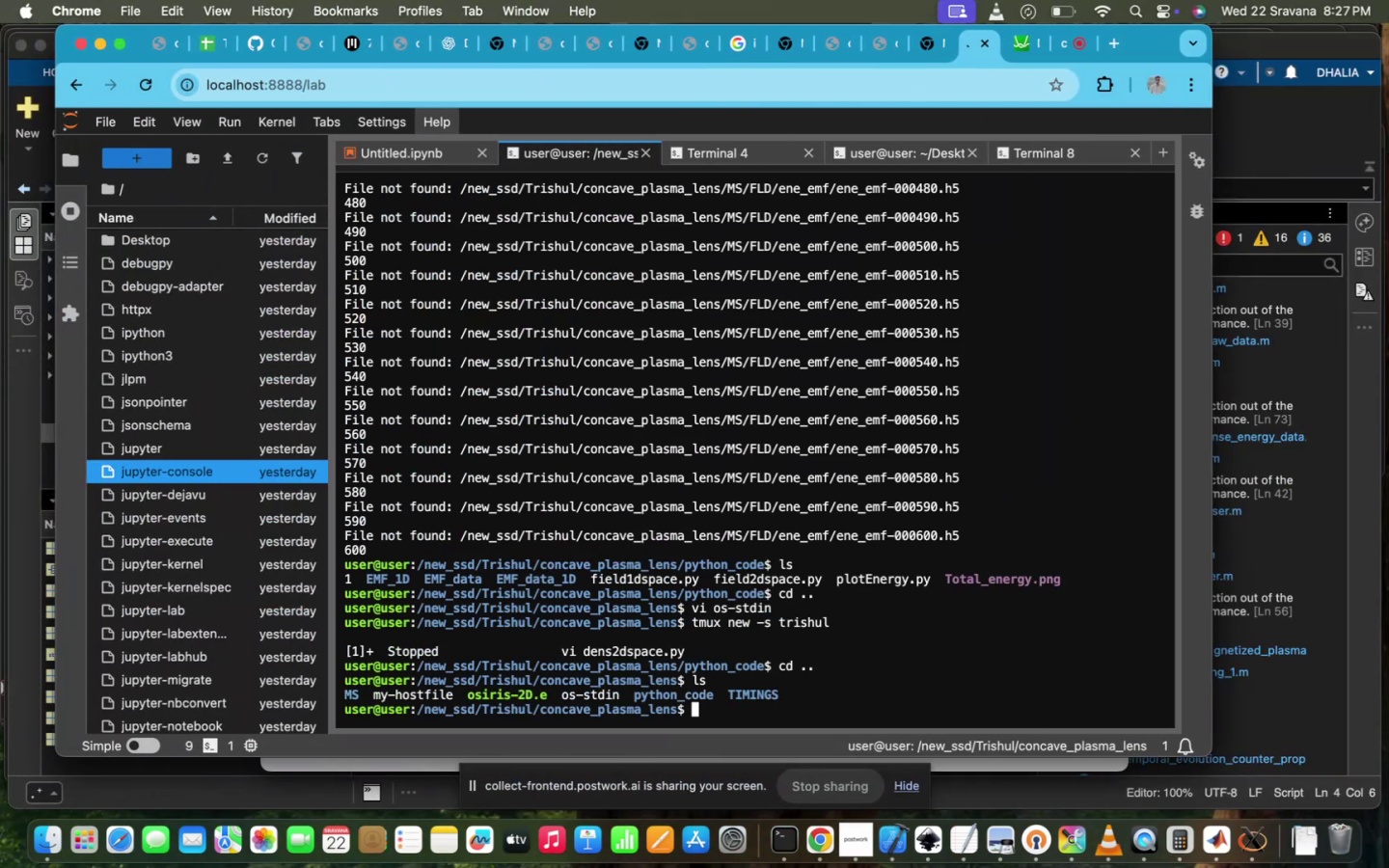 
type(I)
key(Backspace)
type(VI OS-)
key(Tab)
 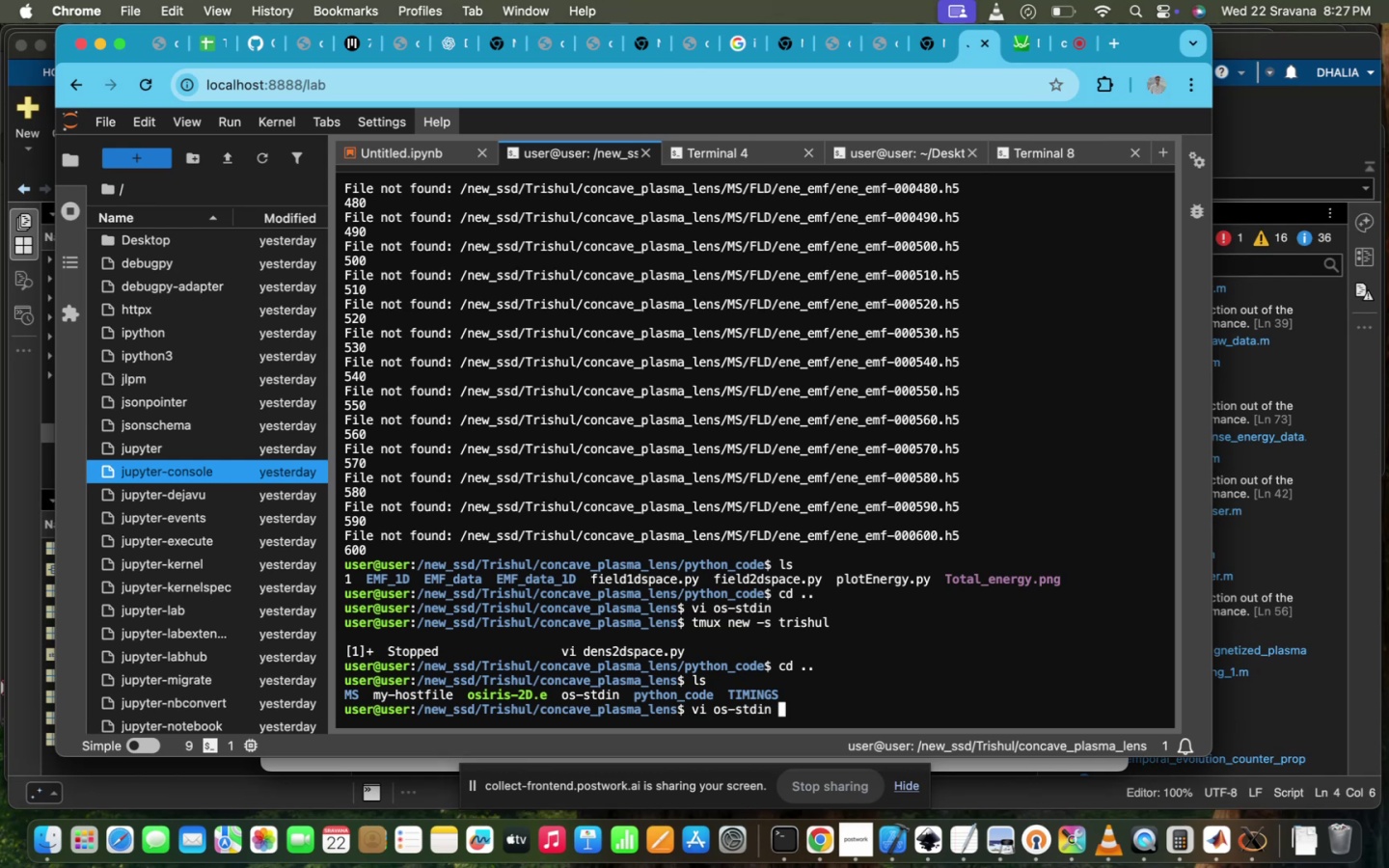 
hold_key(key=Enter, duration=0.65)
 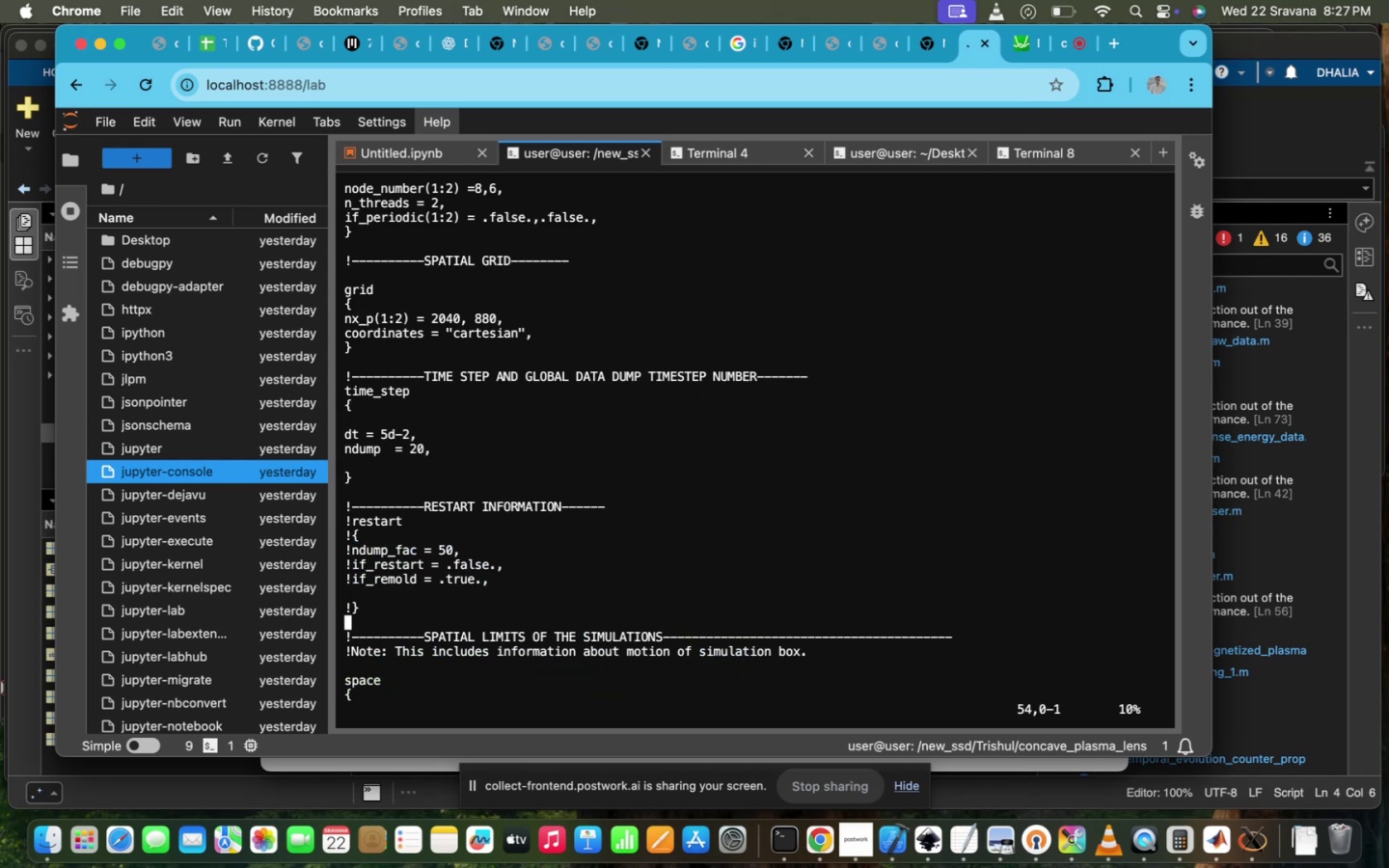 
key(Enter)
 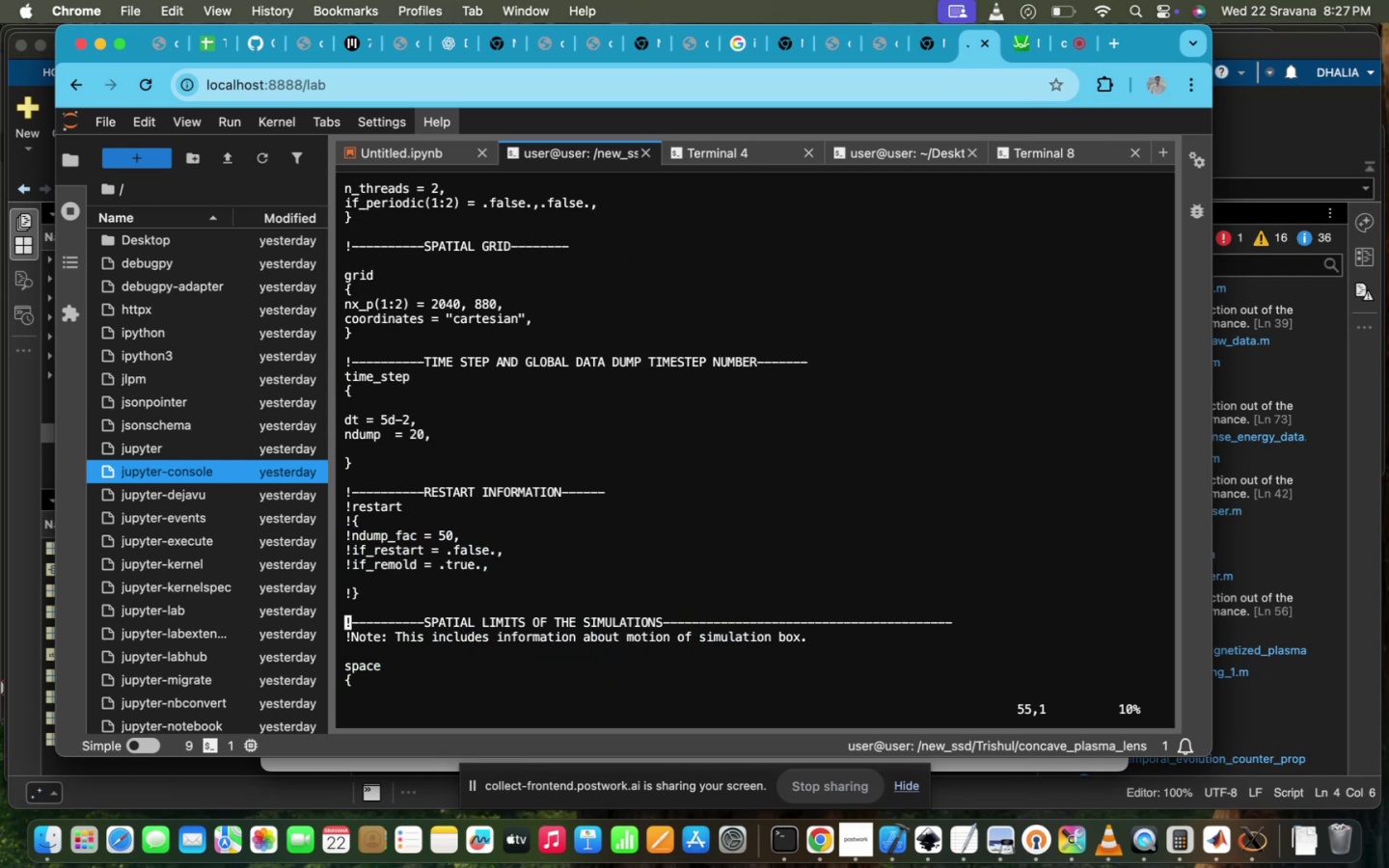 
scroll: coordinate [676, 564], scroll_direction: down, amount: 72.0
 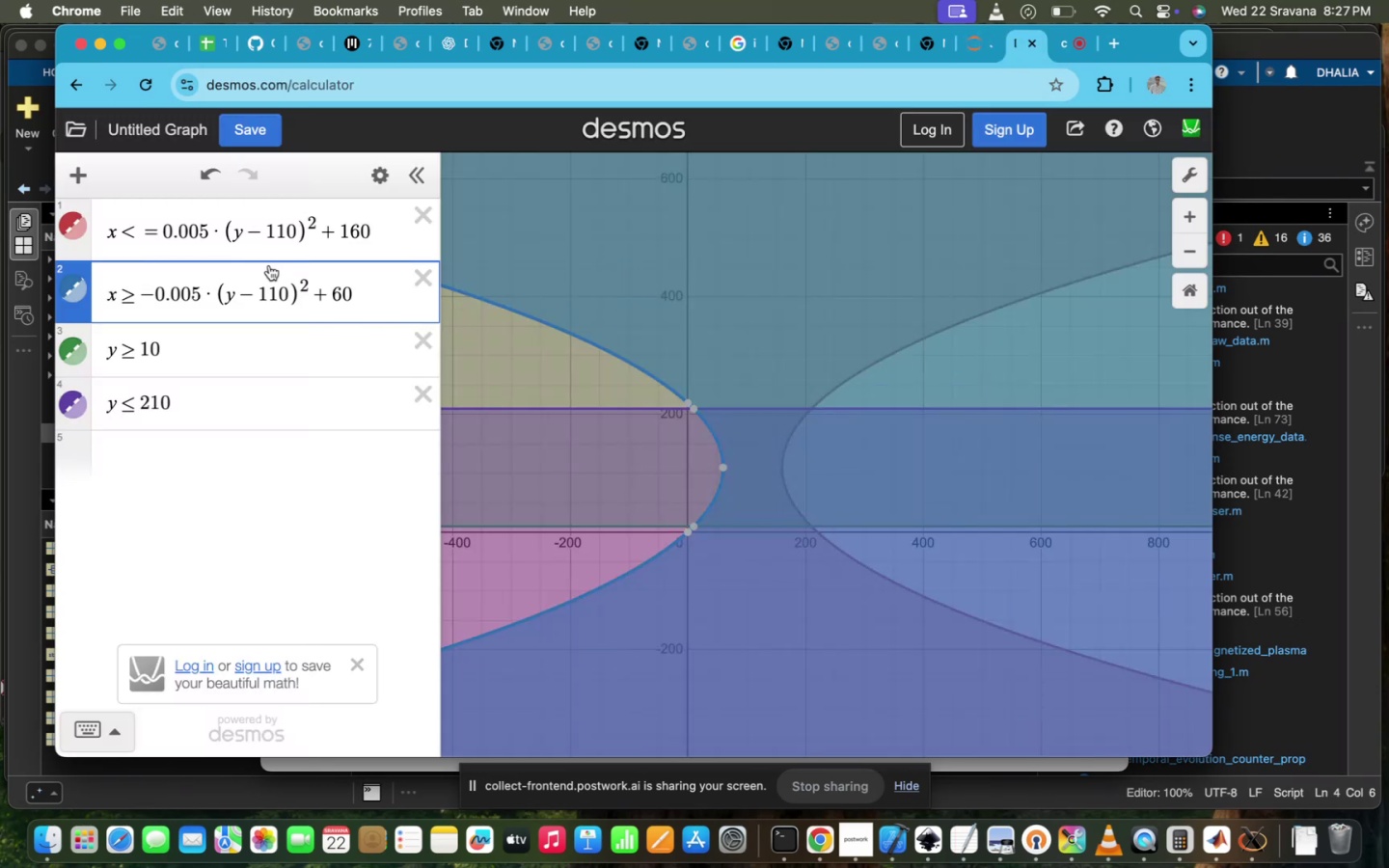 
wait(13.83)
 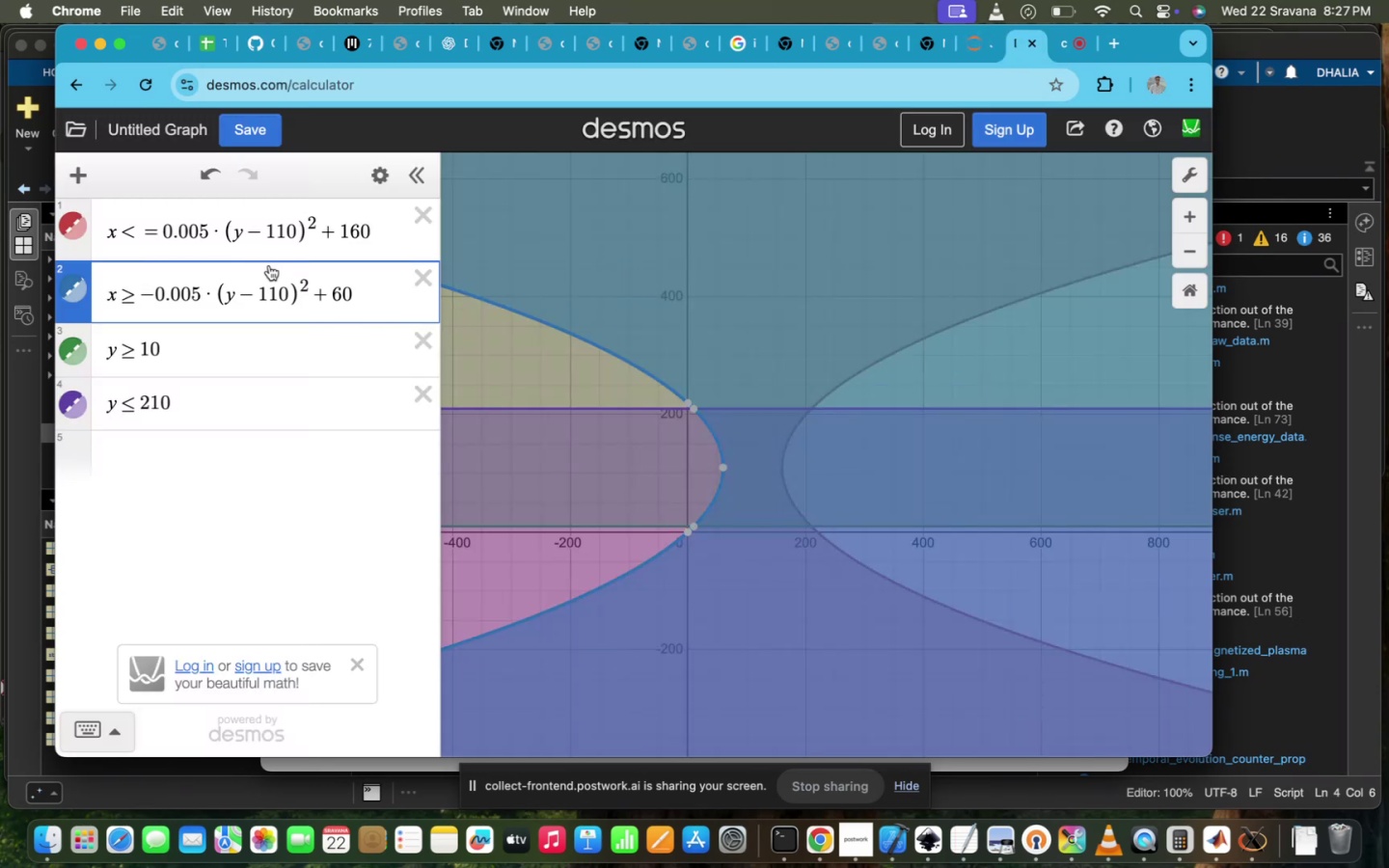 
left_click([83, 295])
 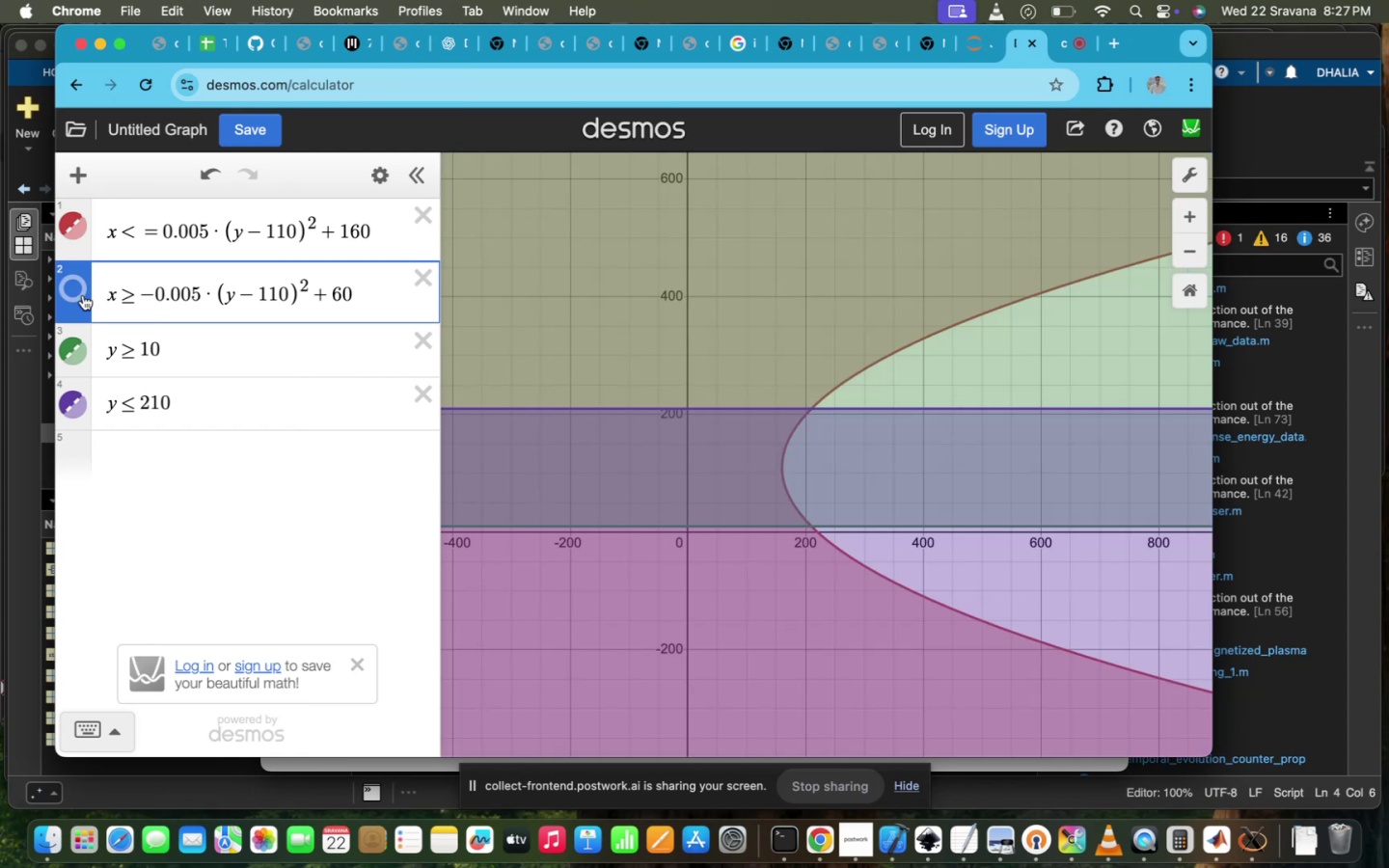 
left_click([83, 295])
 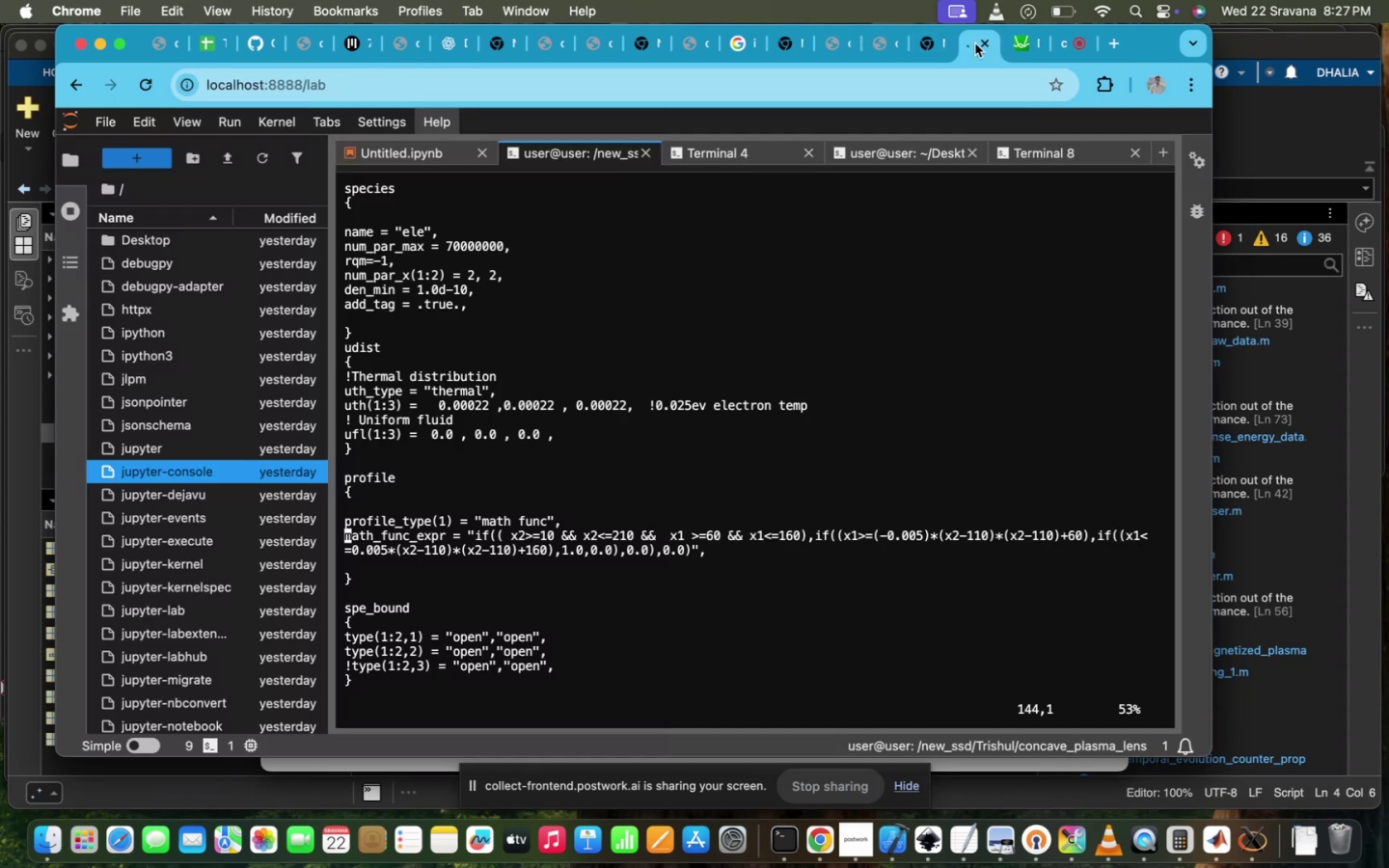 
wait(6.57)
 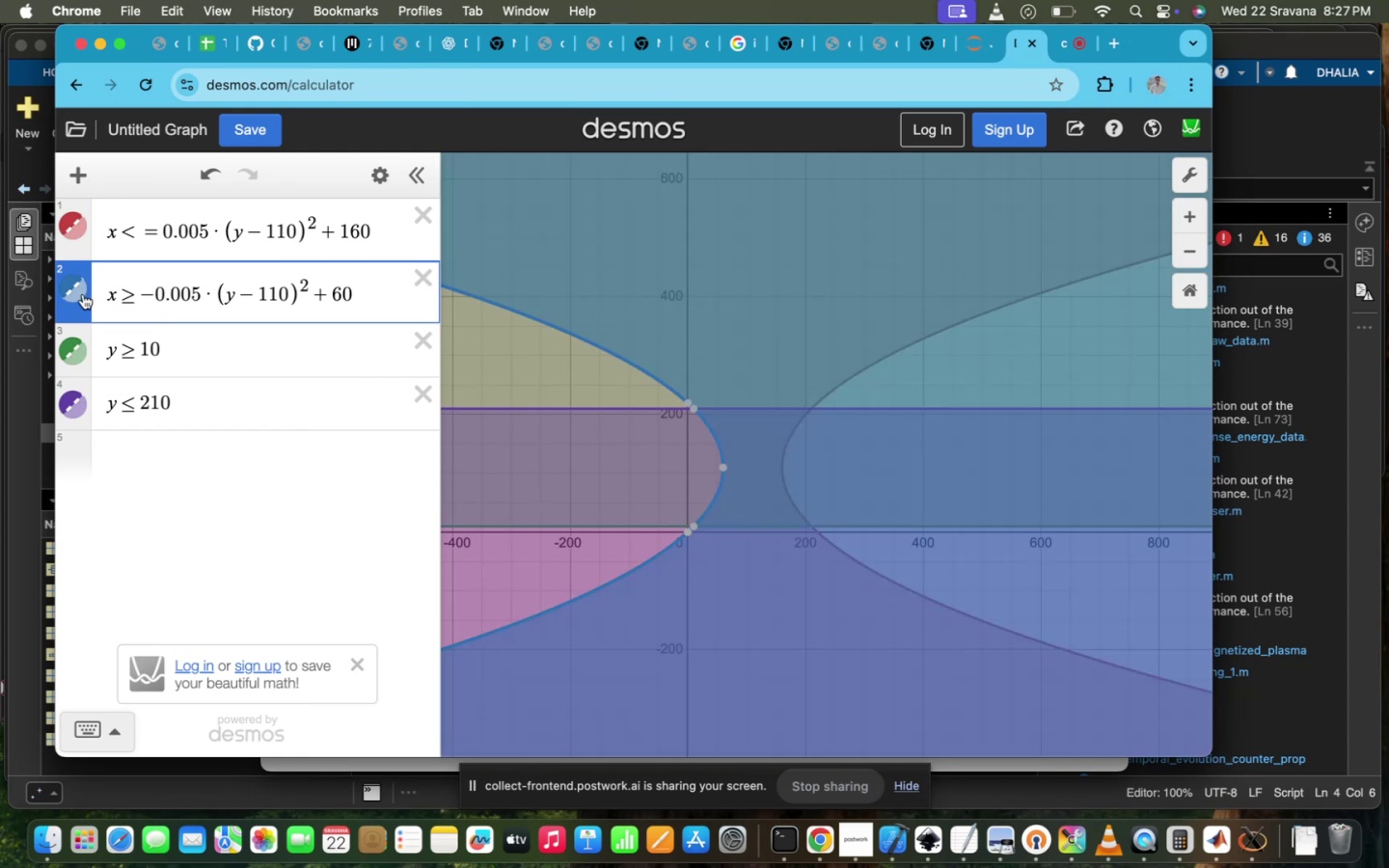 
scroll: coordinate [809, 469], scroll_direction: down, amount: 4.0
 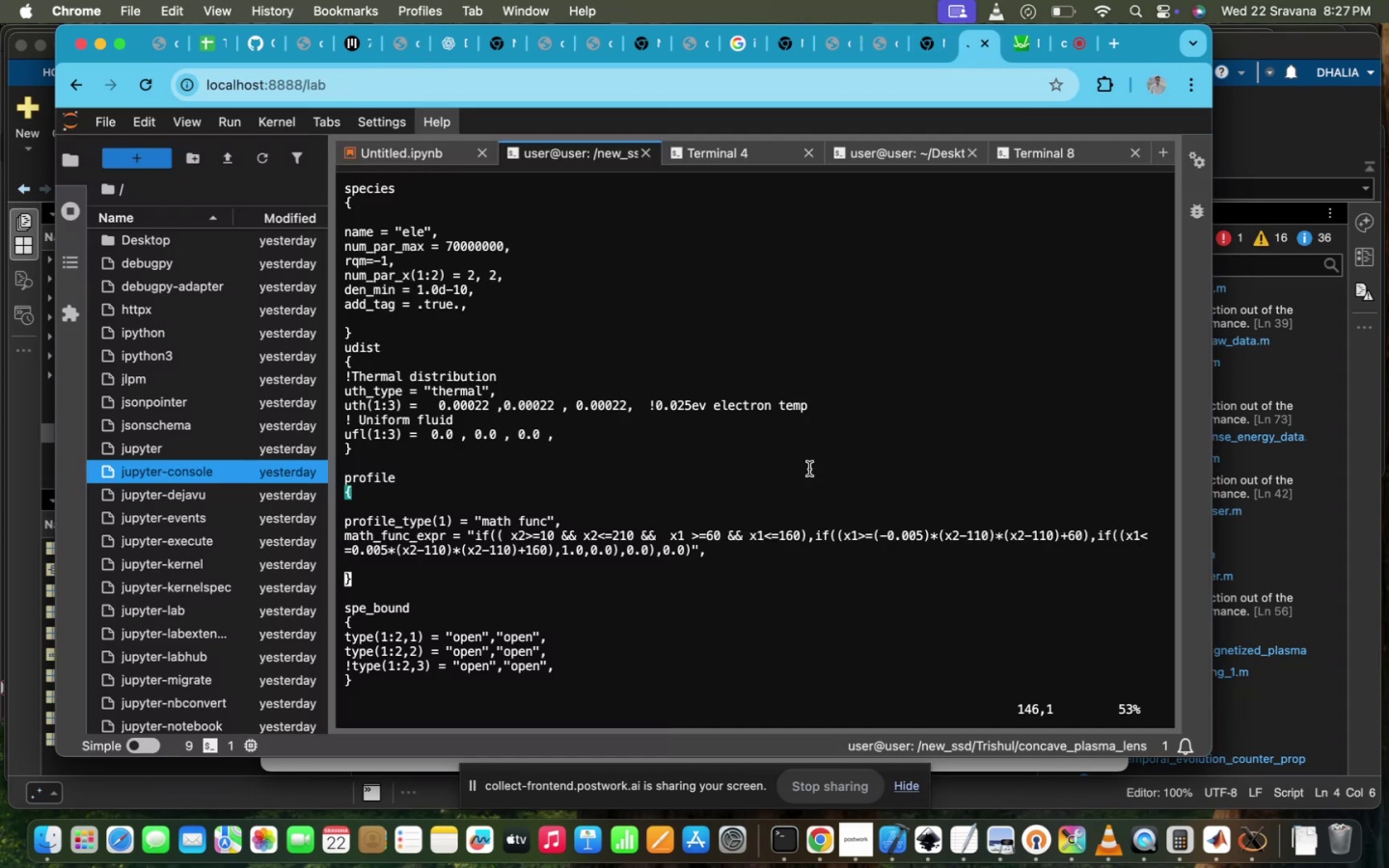 
scroll: coordinate [809, 469], scroll_direction: up, amount: 8.0
 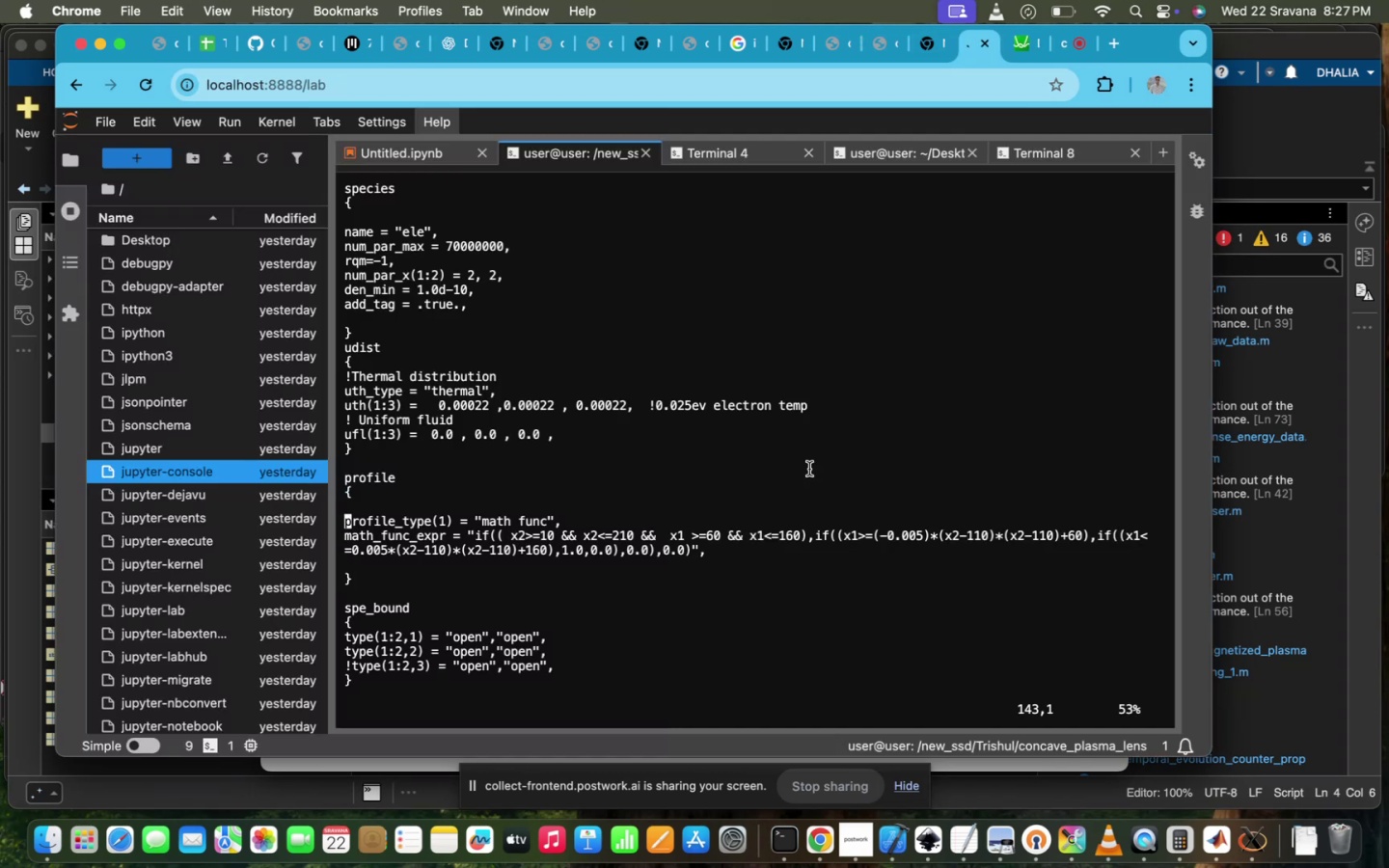 
key(ArrowDown)
 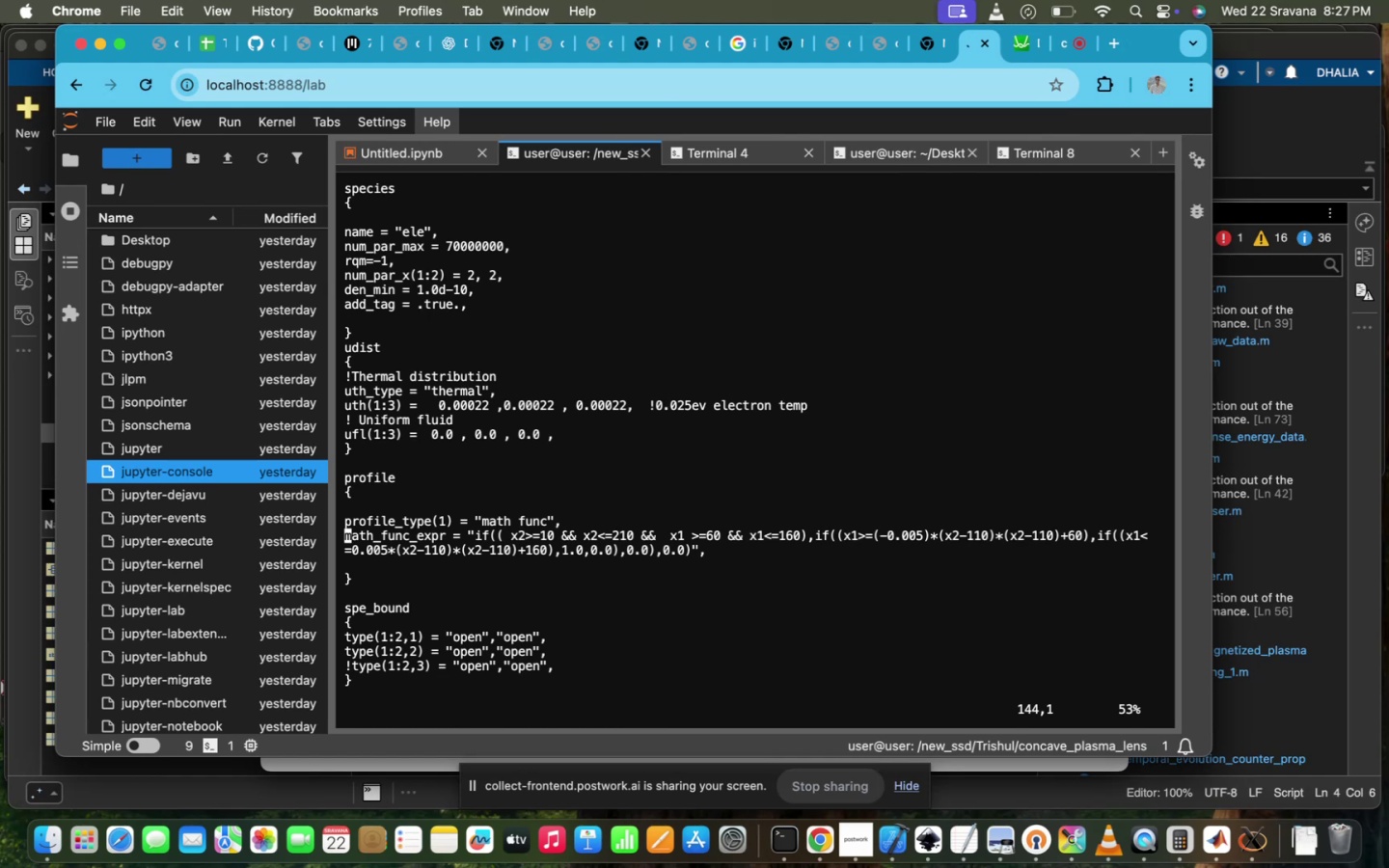 
hold_key(key=ArrowRight, duration=1.51)
 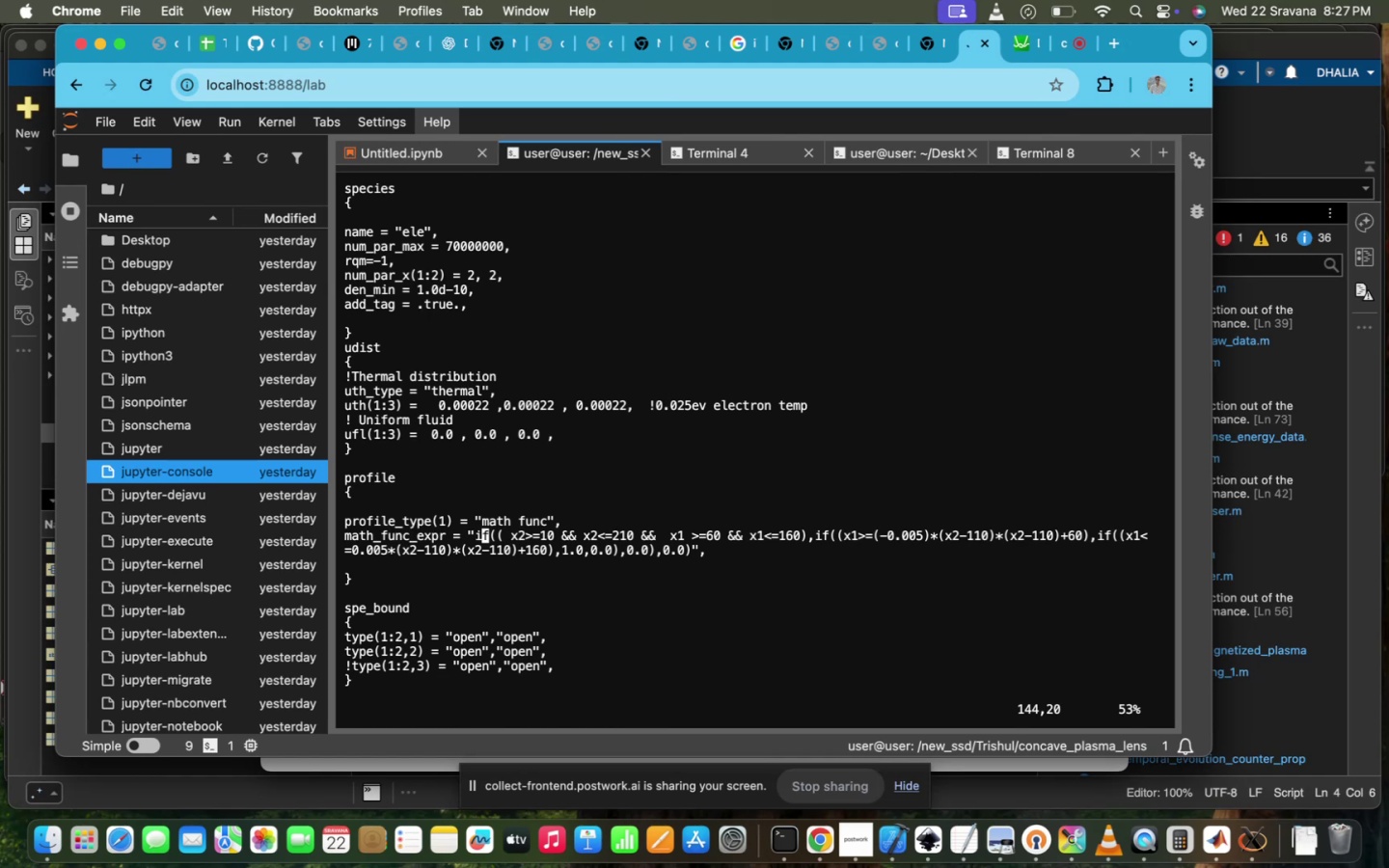 
hold_key(key=ArrowRight, duration=0.54)
 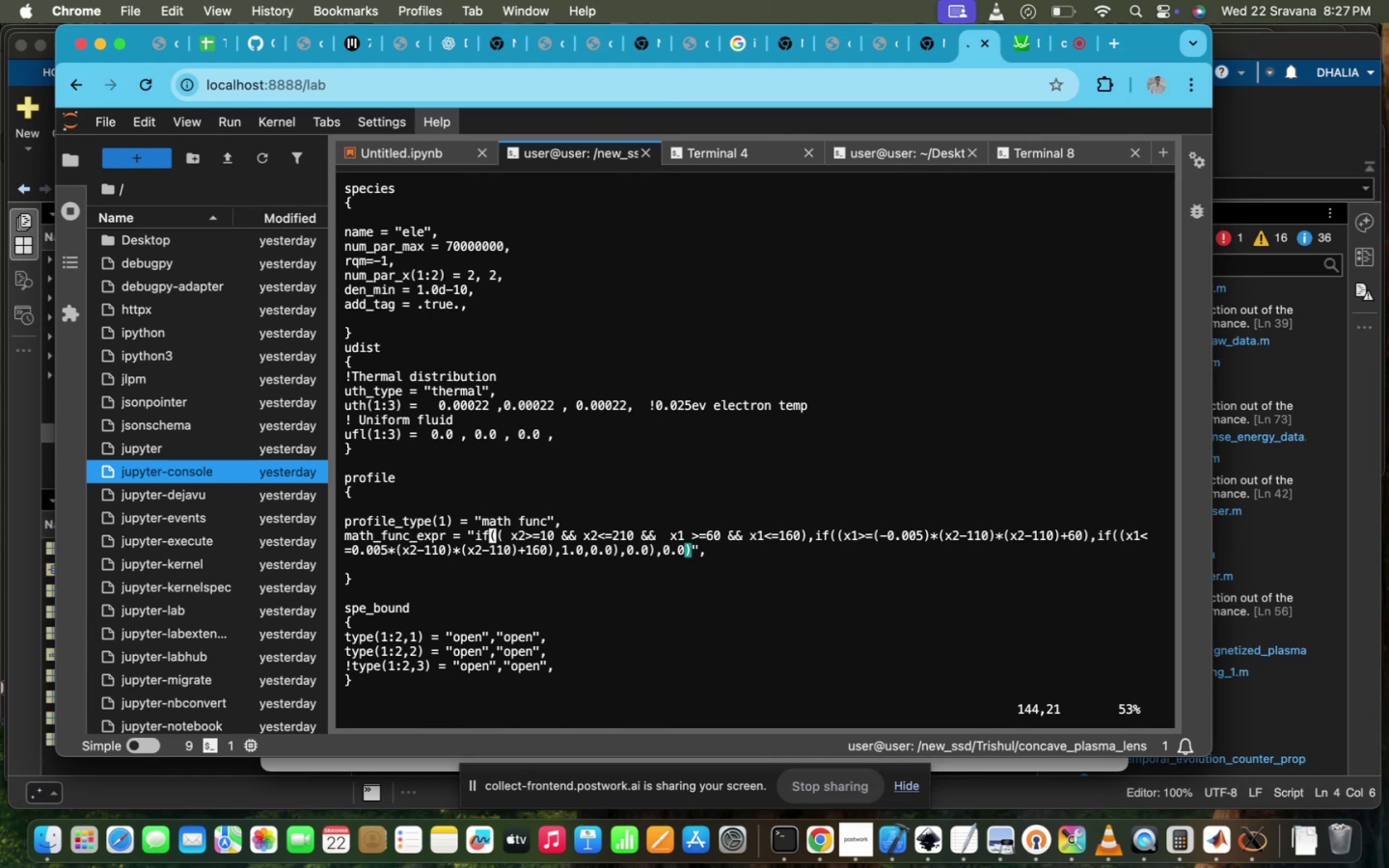 
key(ArrowRight)
 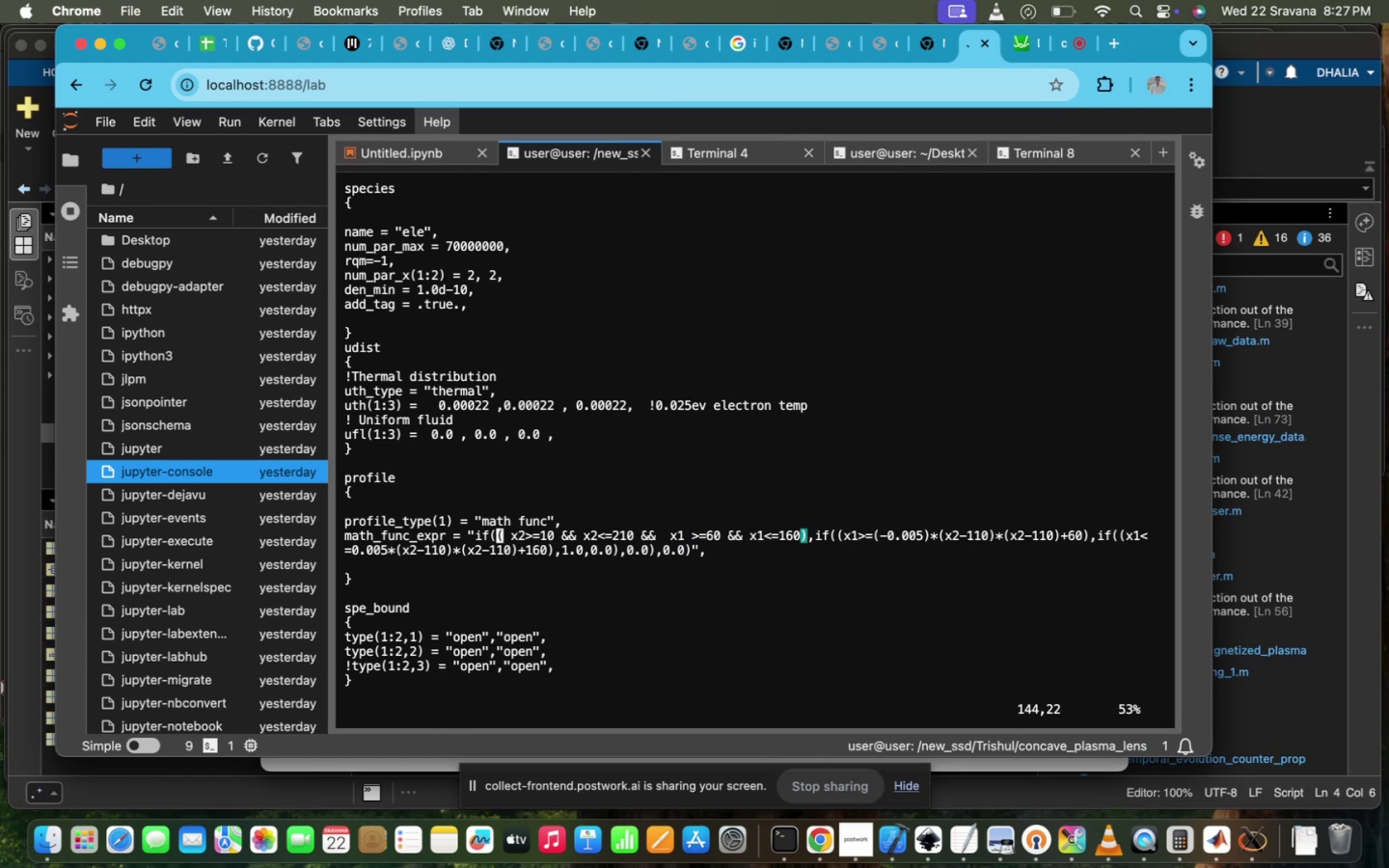 
hold_key(key=ArrowRight, duration=1.5)
 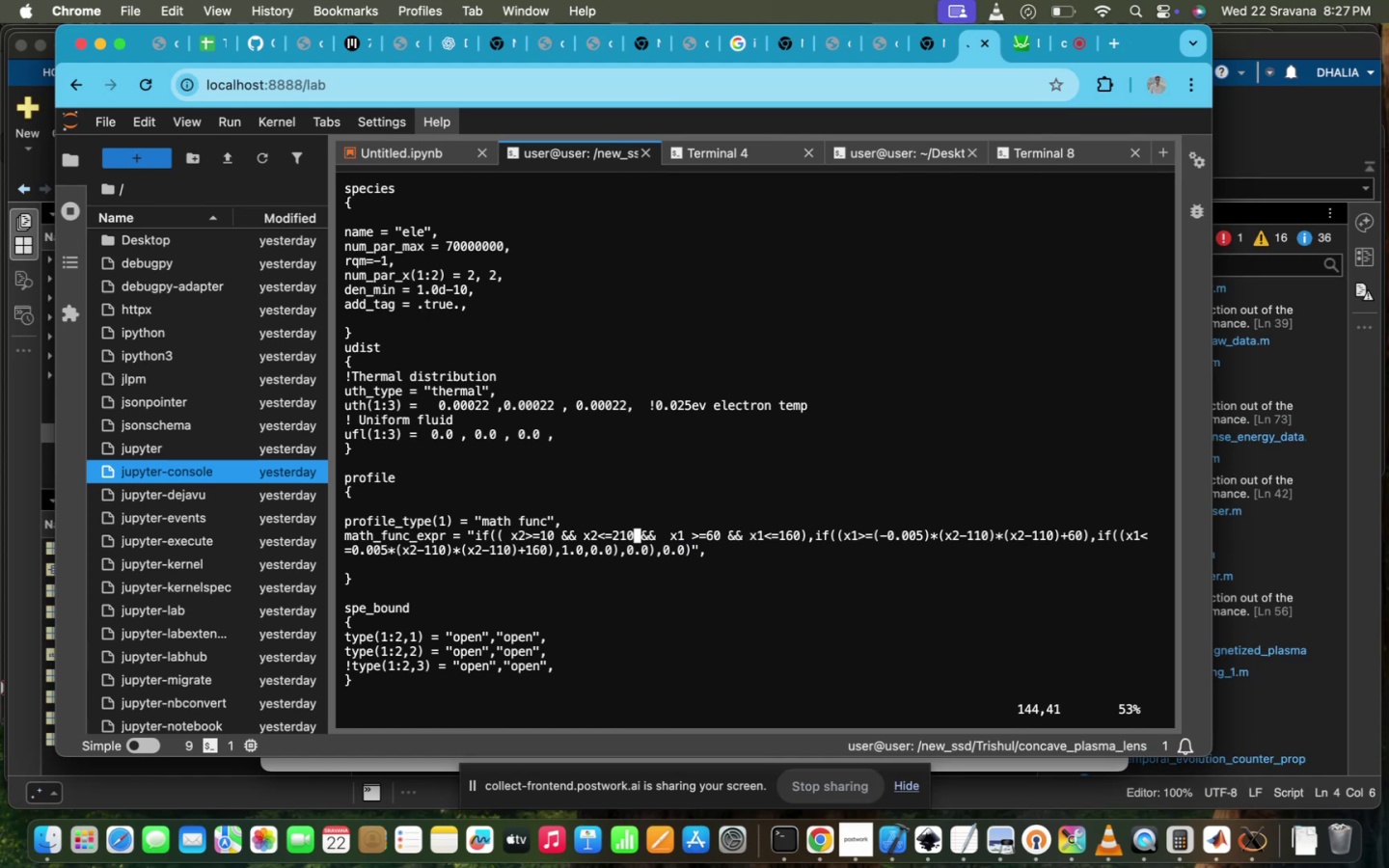 
hold_key(key=ArrowRight, duration=1.5)
 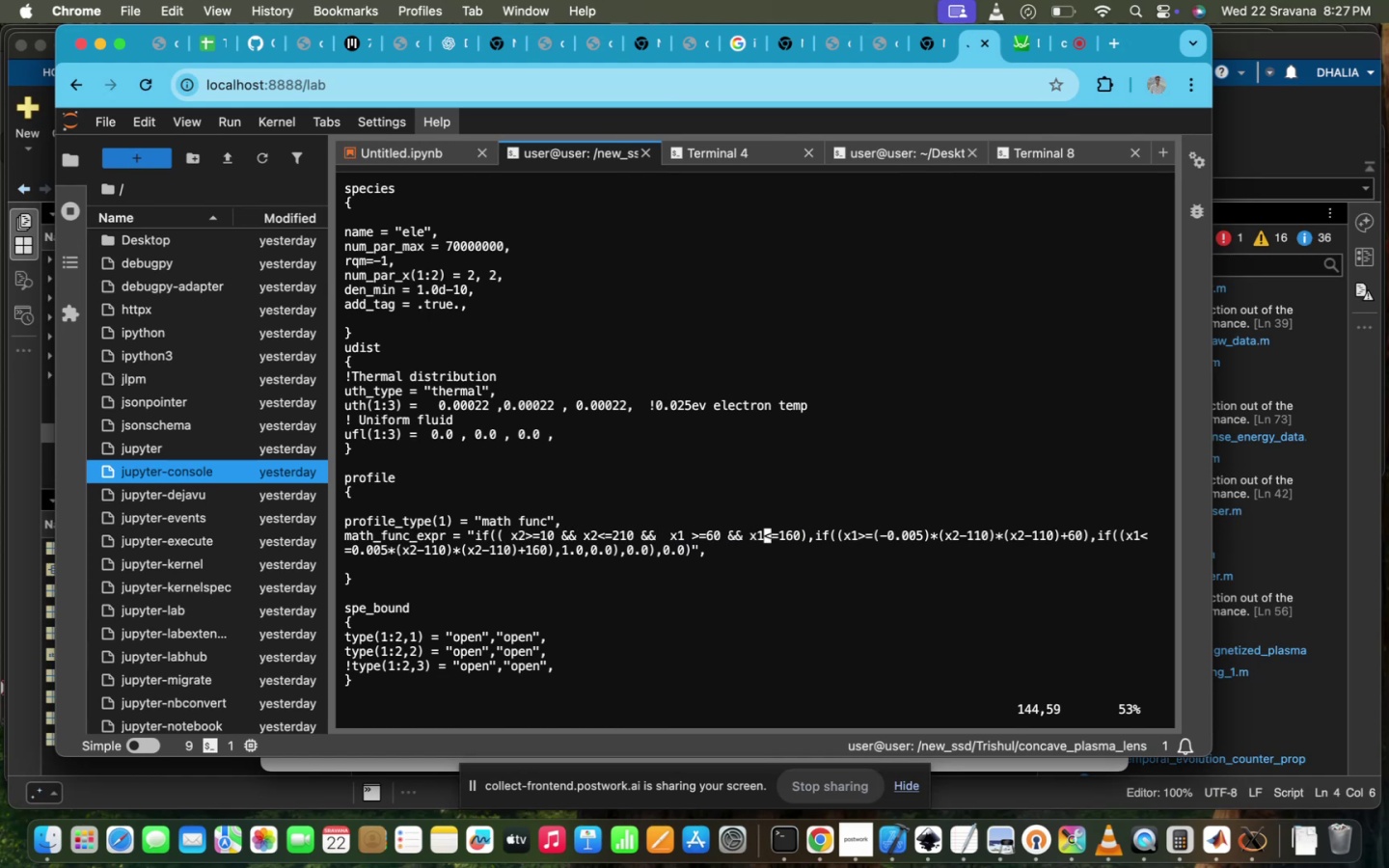 
hold_key(key=ArrowRight, duration=1.24)
 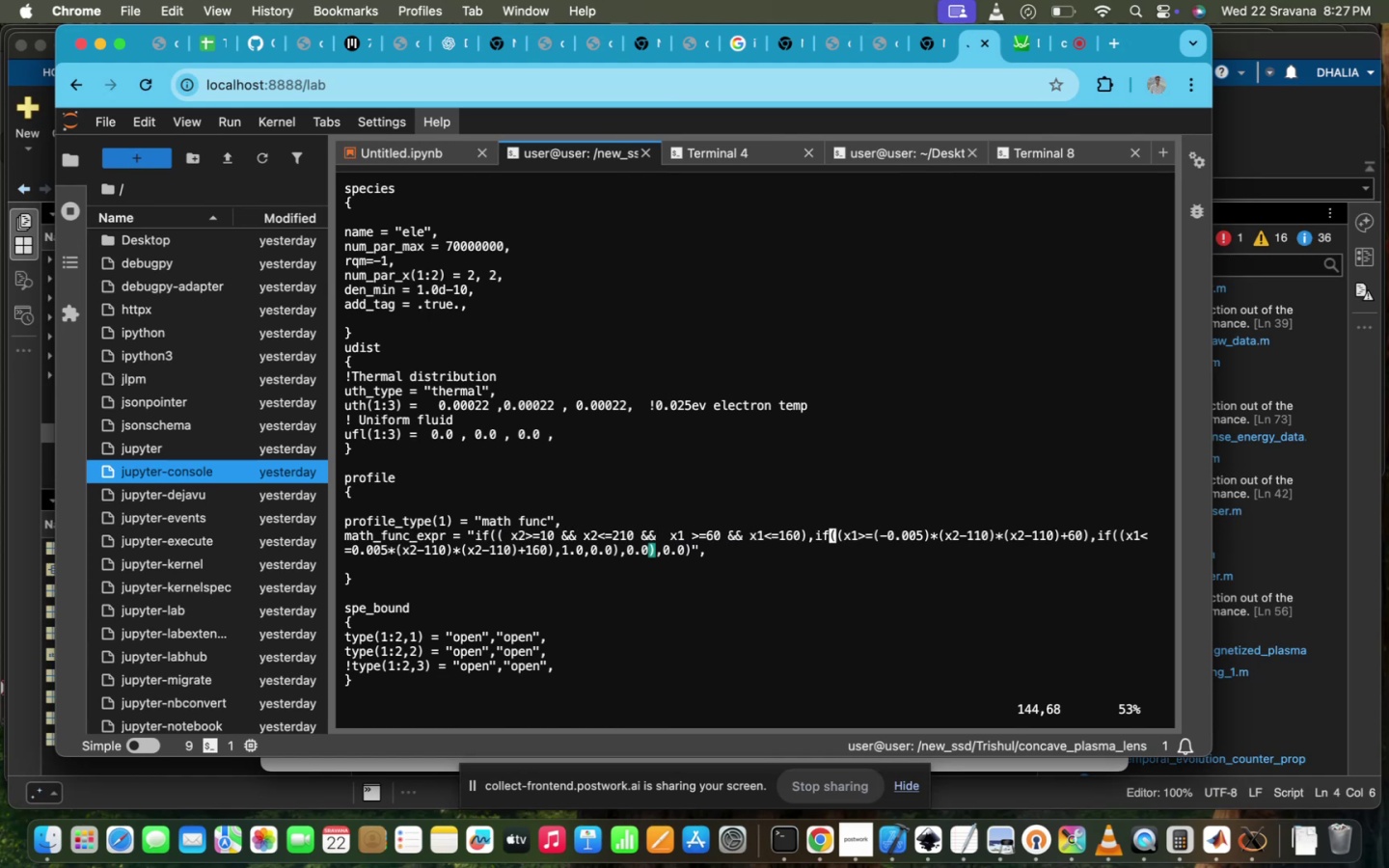 
key(ArrowRight)
 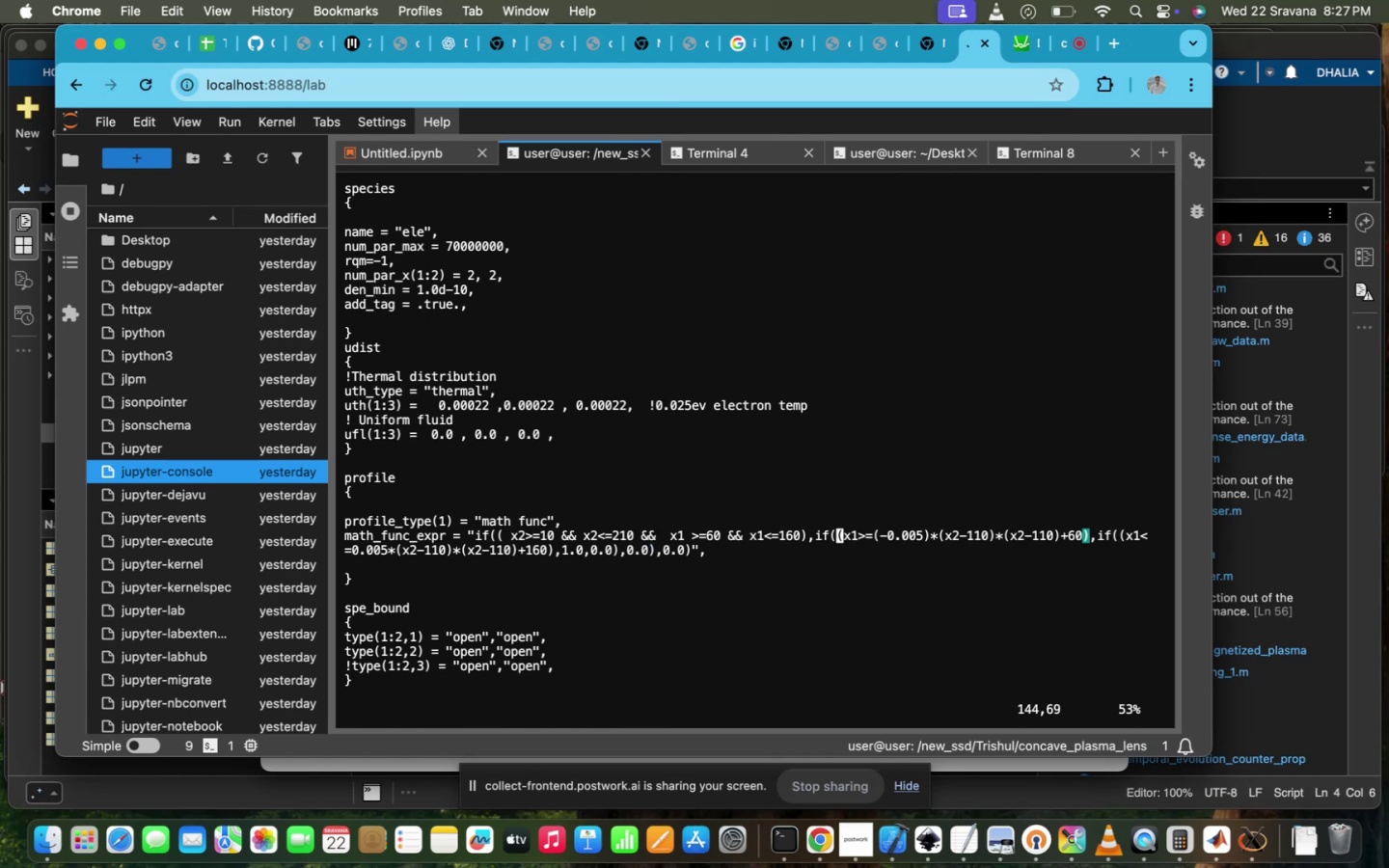 
wait(5.83)
 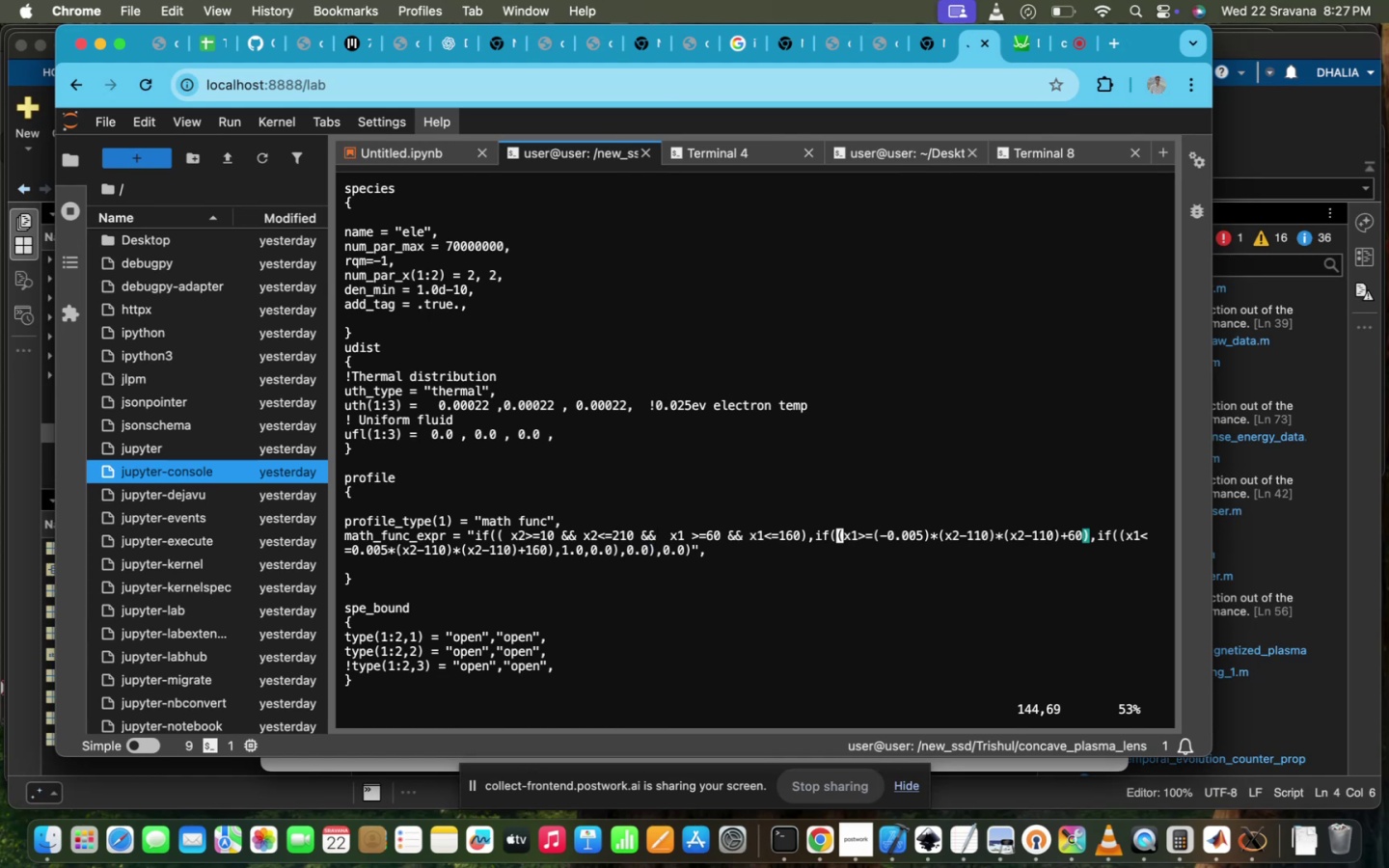 
scroll: coordinate [809, 469], scroll_direction: down, amount: 35.0
 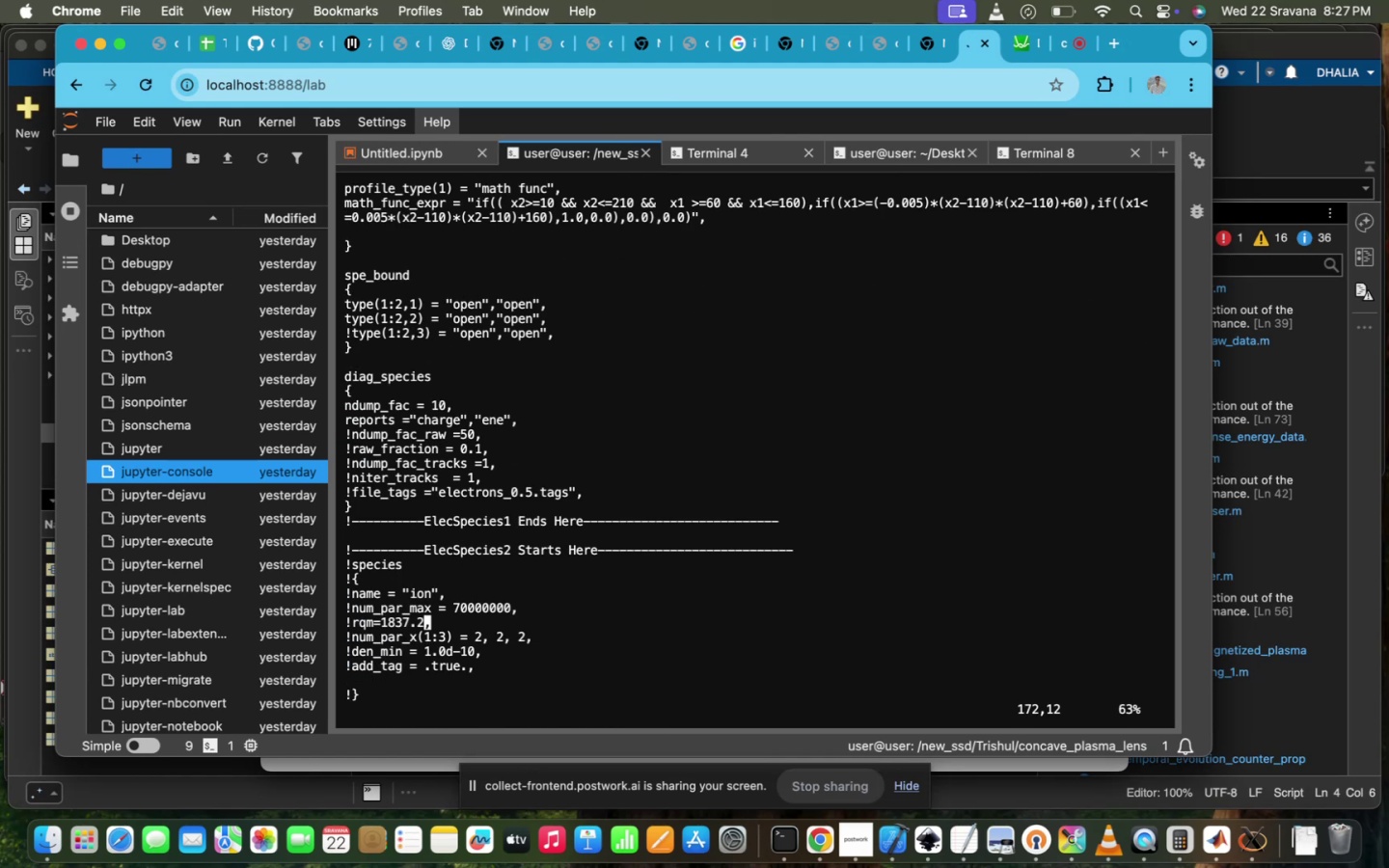 
scroll: coordinate [809, 469], scroll_direction: up, amount: 34.0
 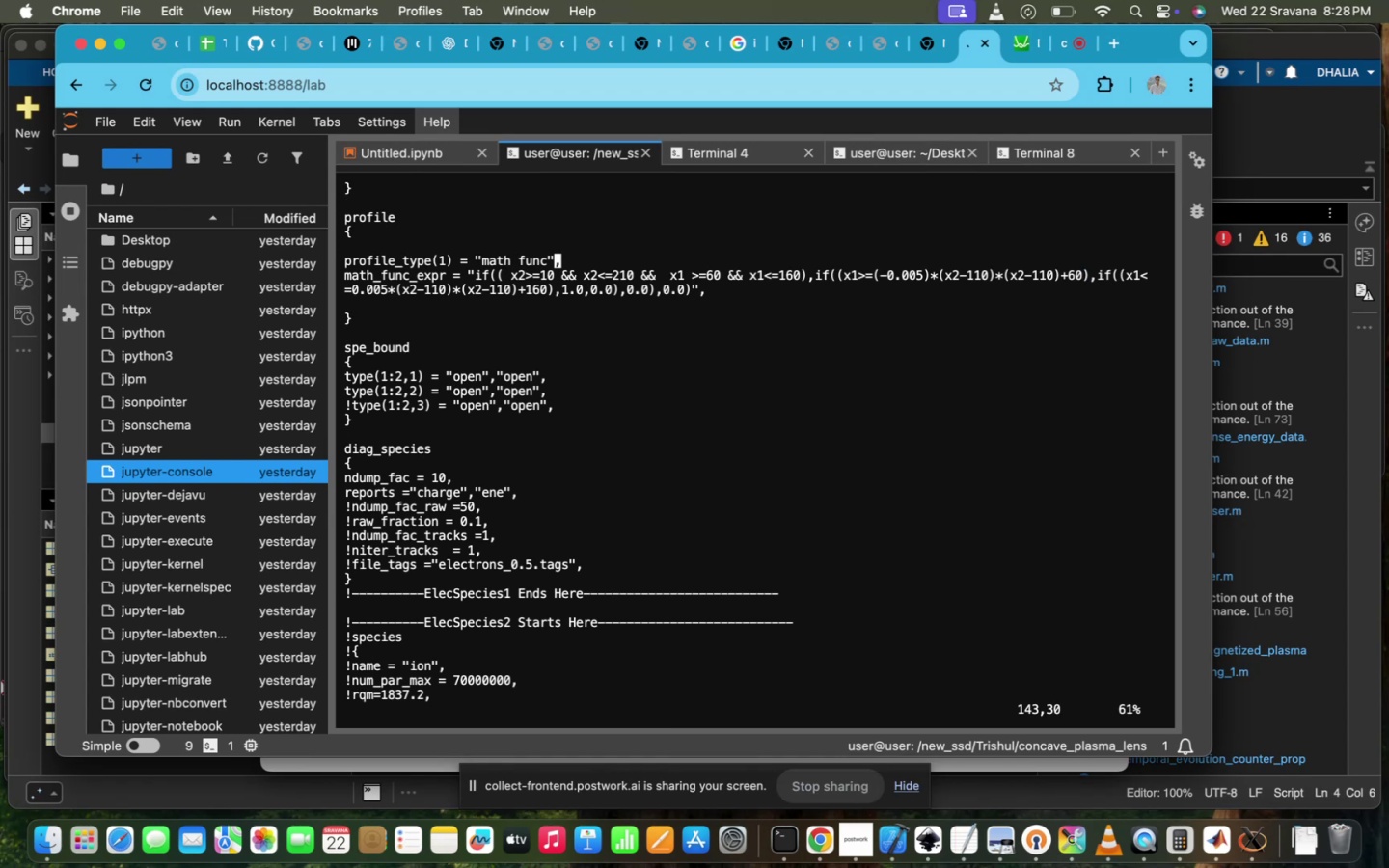 
scroll: coordinate [809, 469], scroll_direction: down, amount: 1.0
 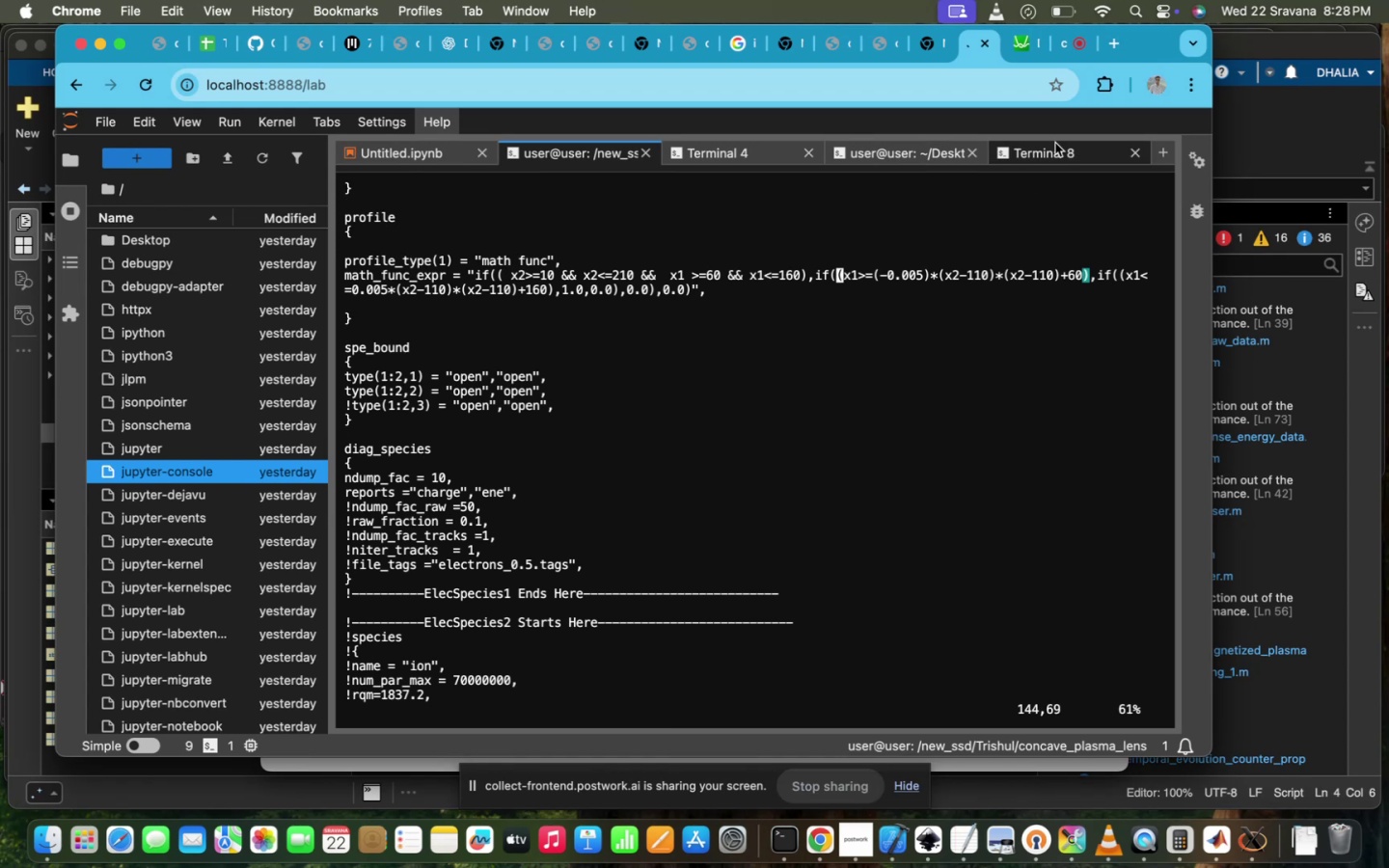 
mouse_move([1017, 53])
 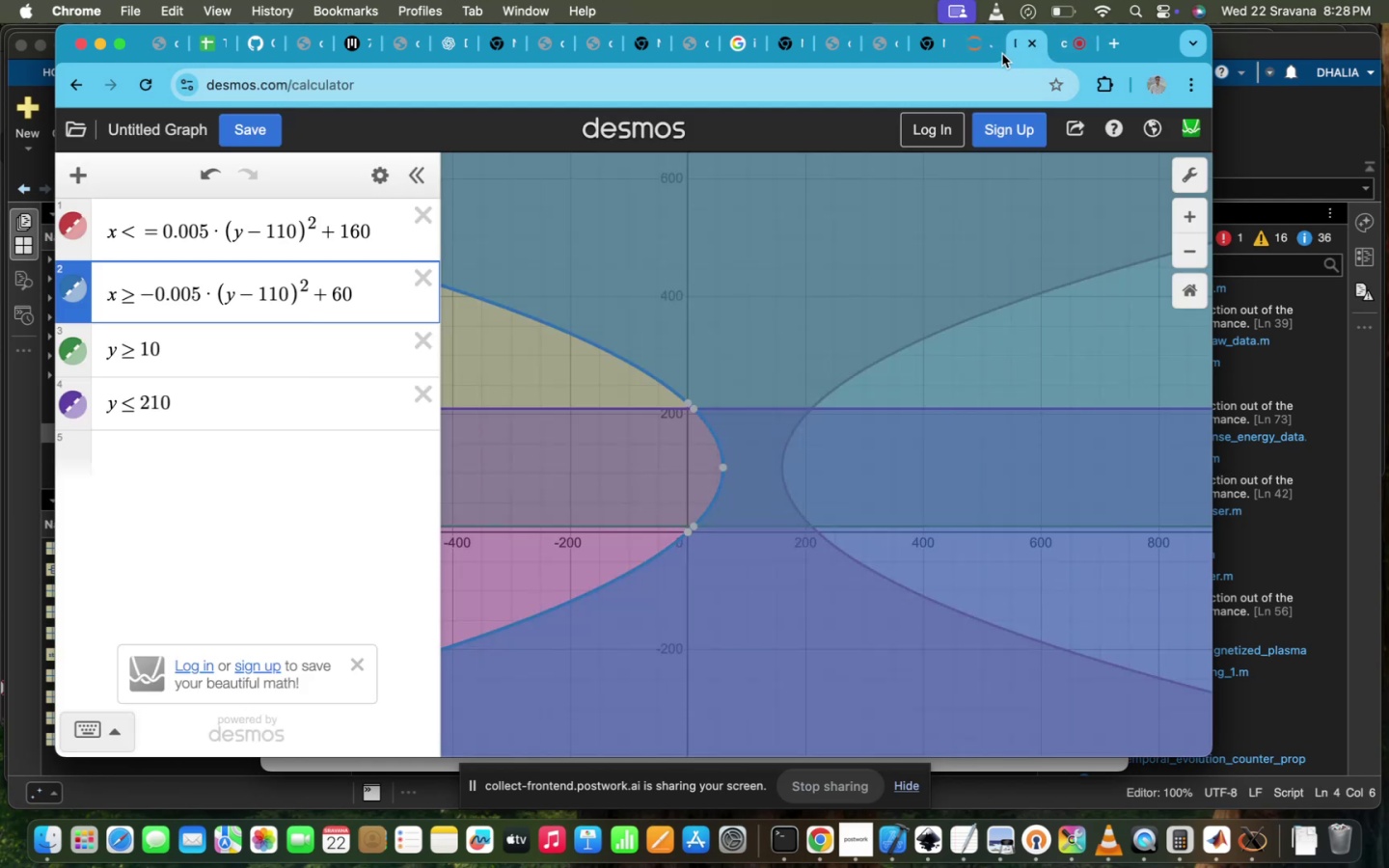 
mouse_move([973, 64])
 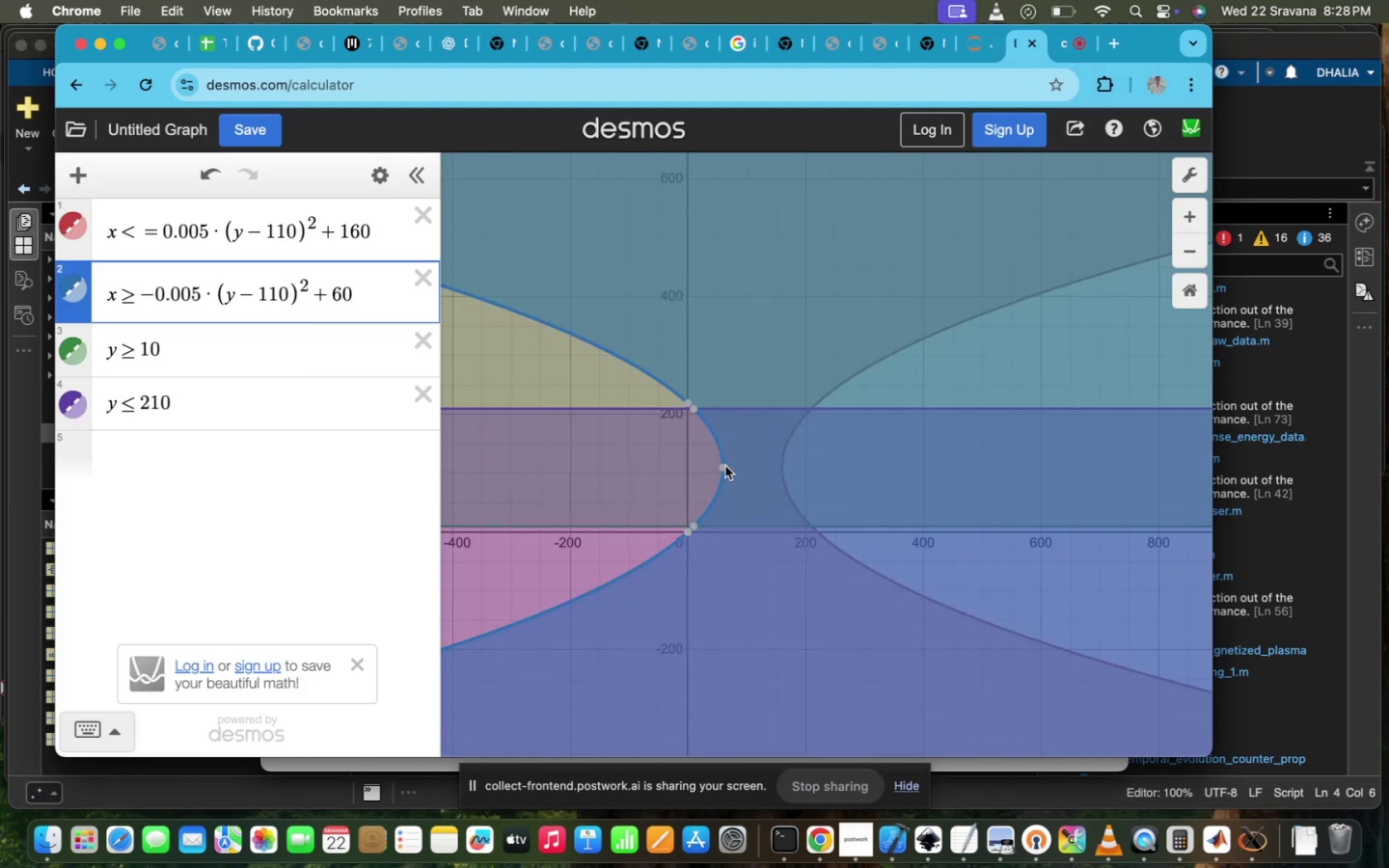 
left_click([725, 467])
 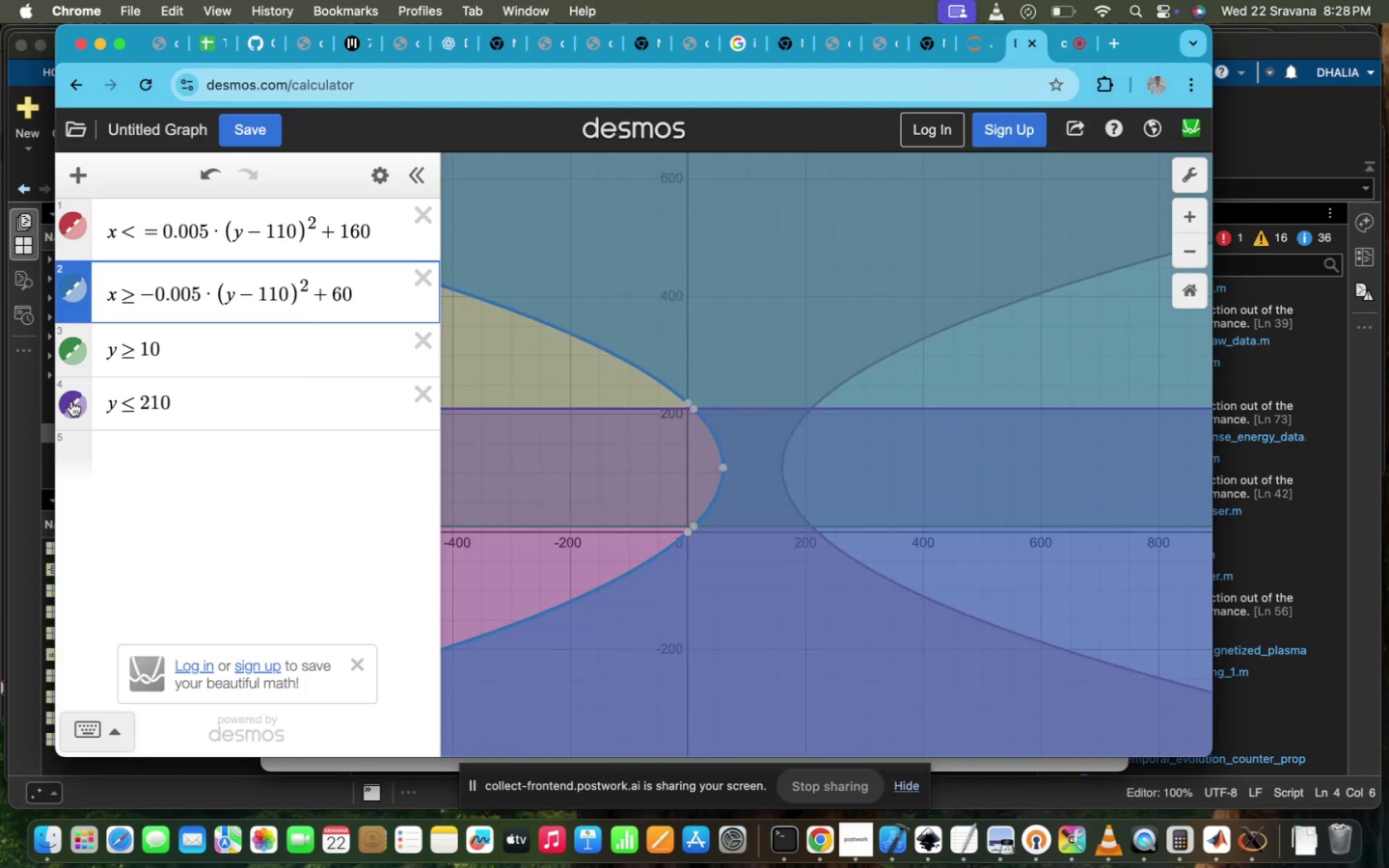 
left_click([69, 349])
 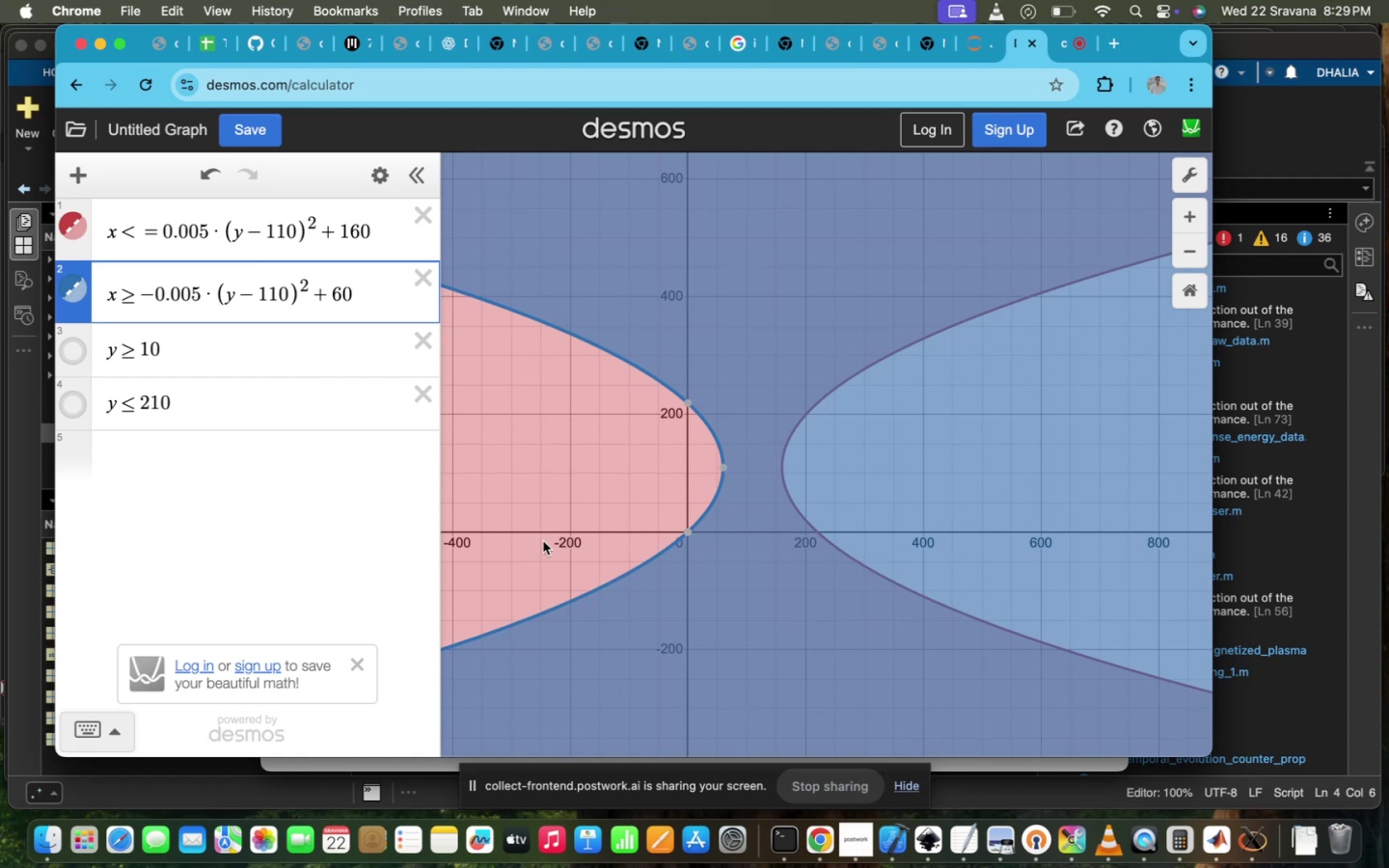 
wait(52.87)
 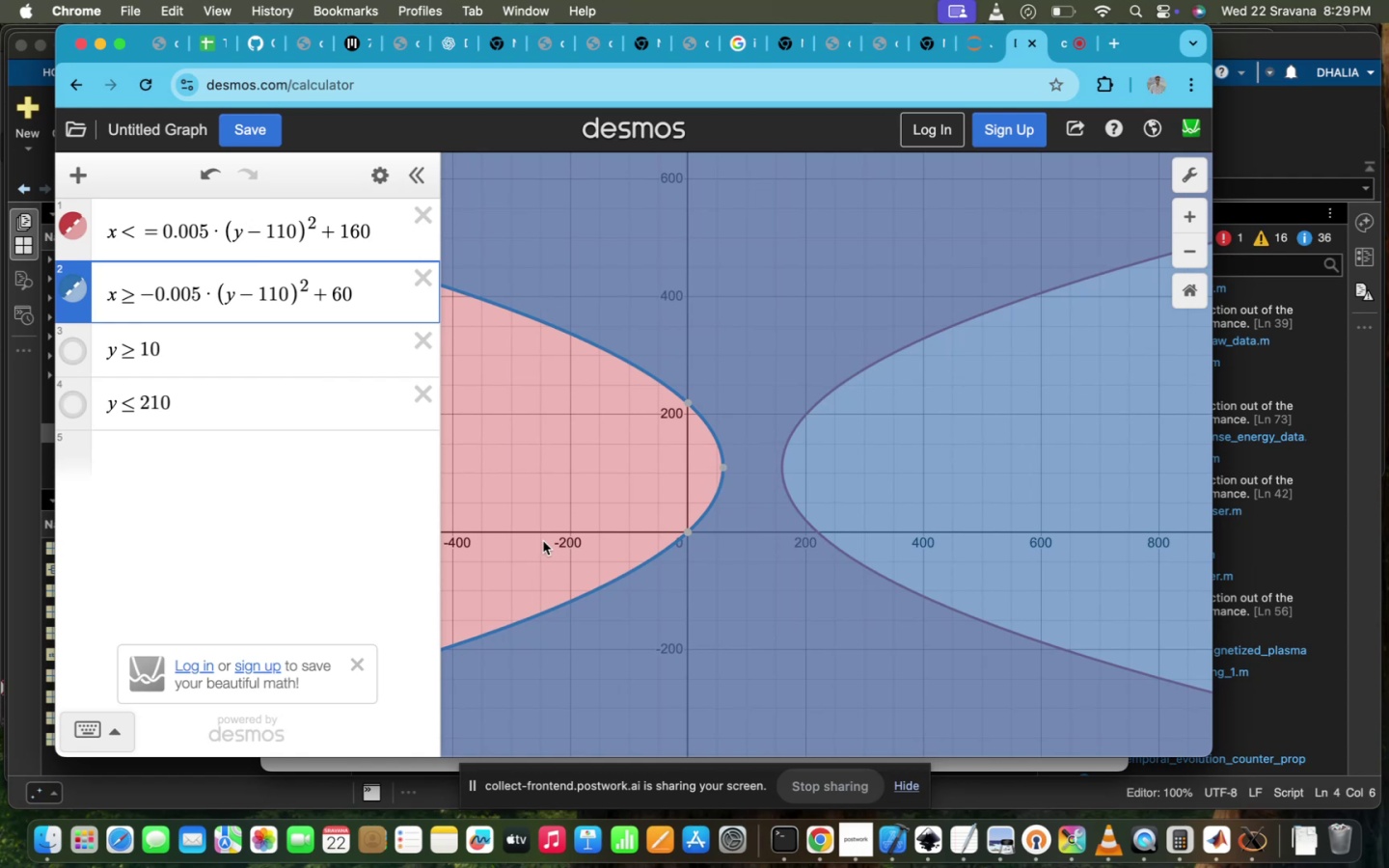 
left_click([973, 49])
 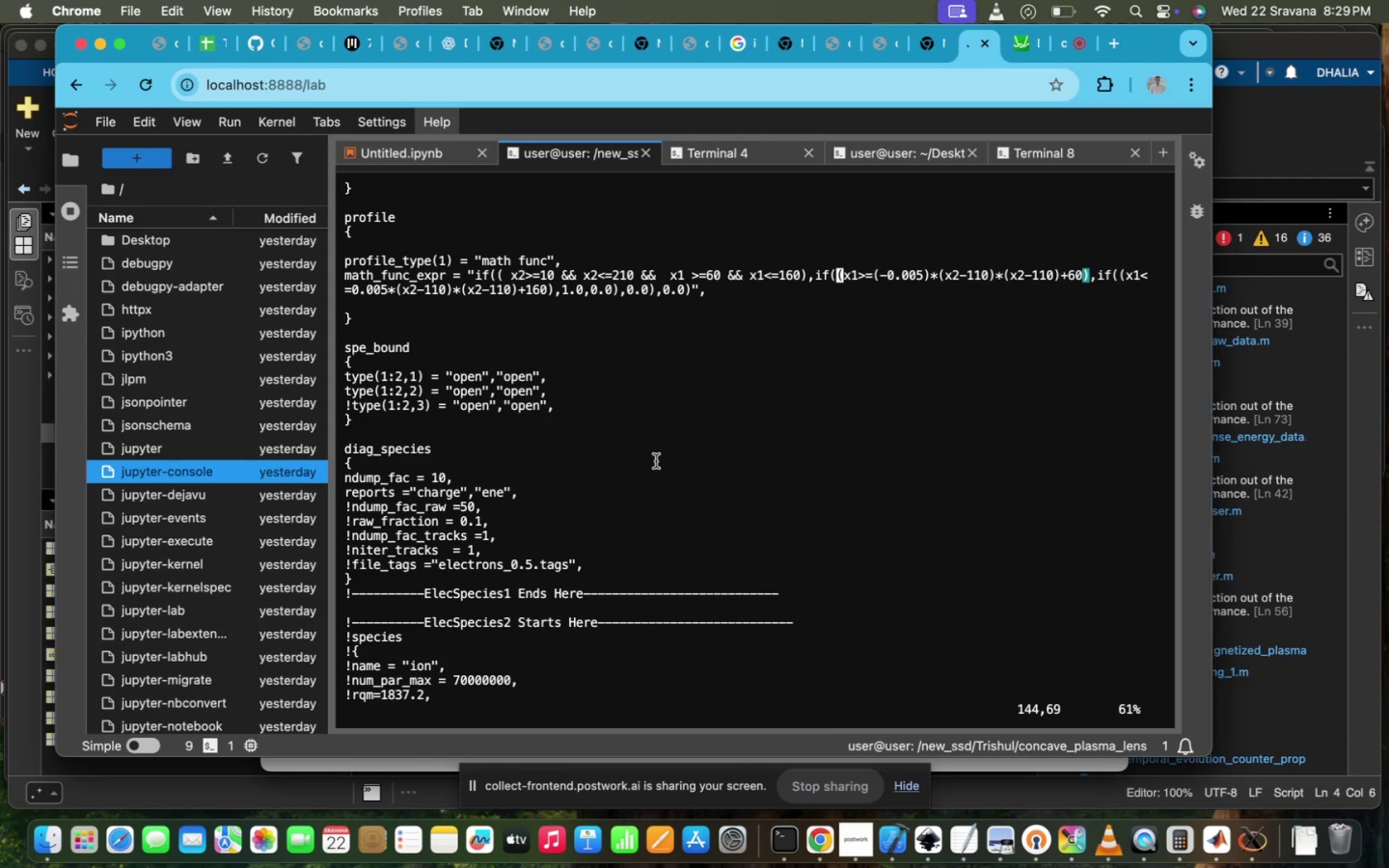 
left_click([645, 467])
 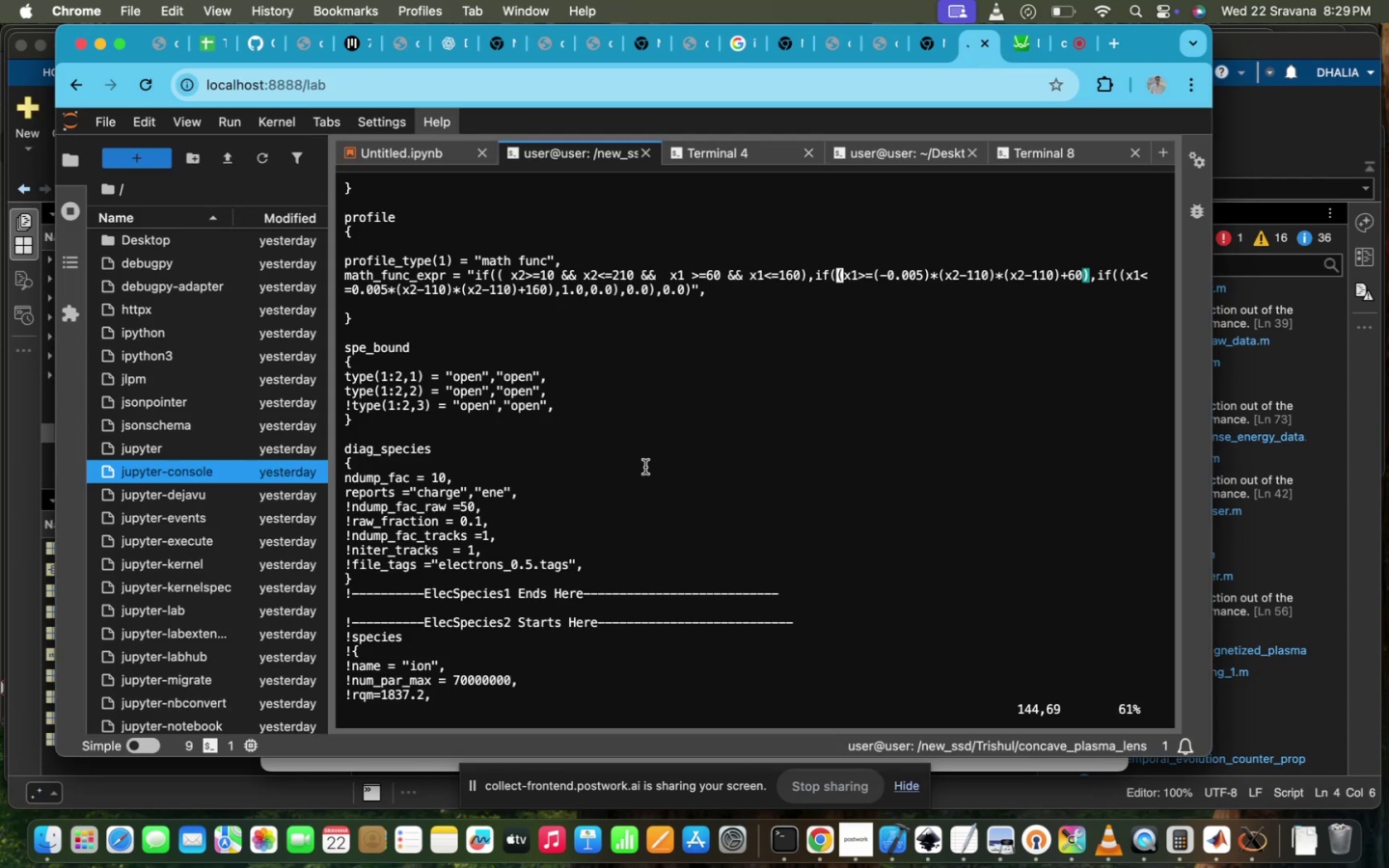 
scroll: coordinate [645, 467], scroll_direction: down, amount: 8.0
 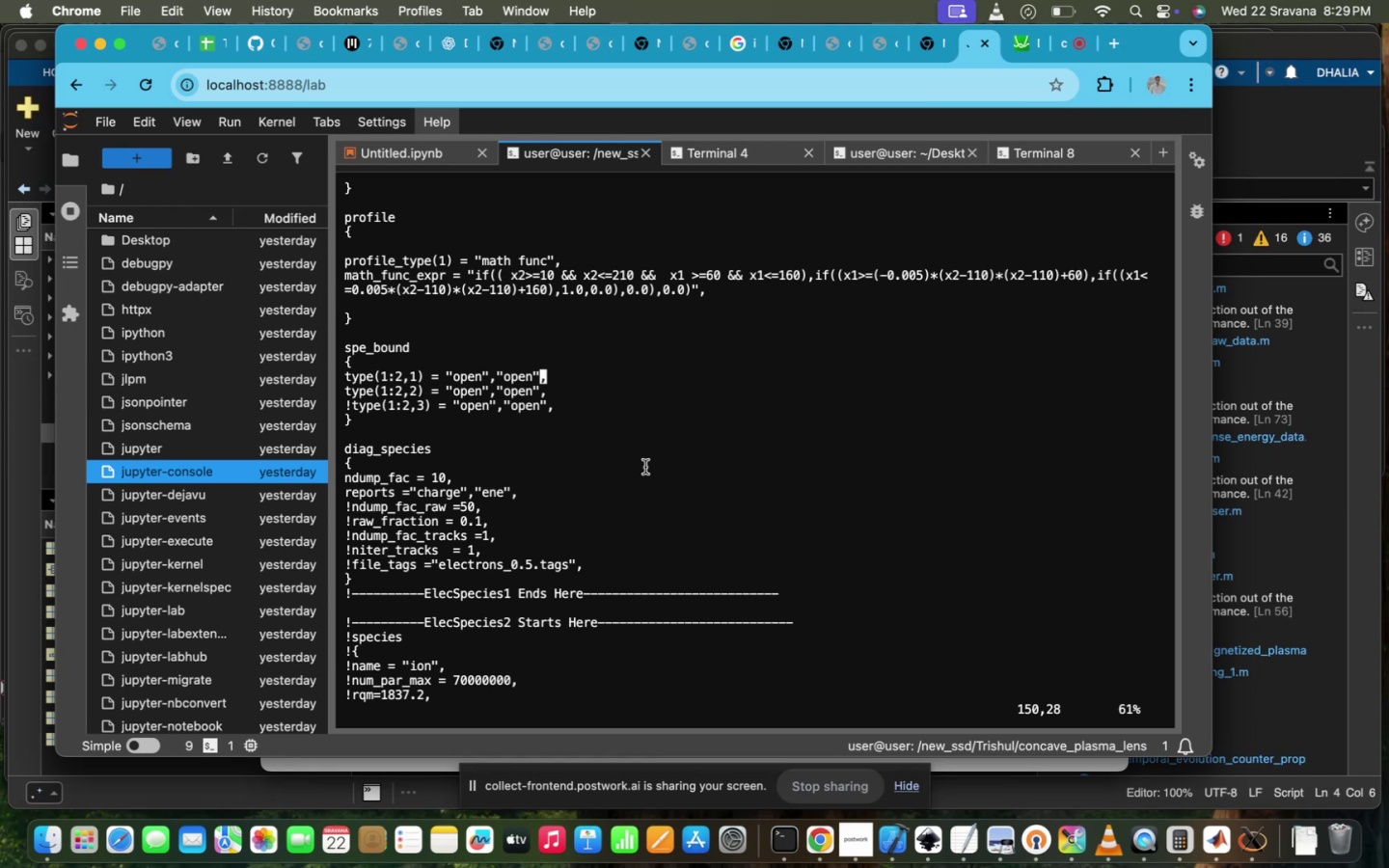 
wait(13.46)
 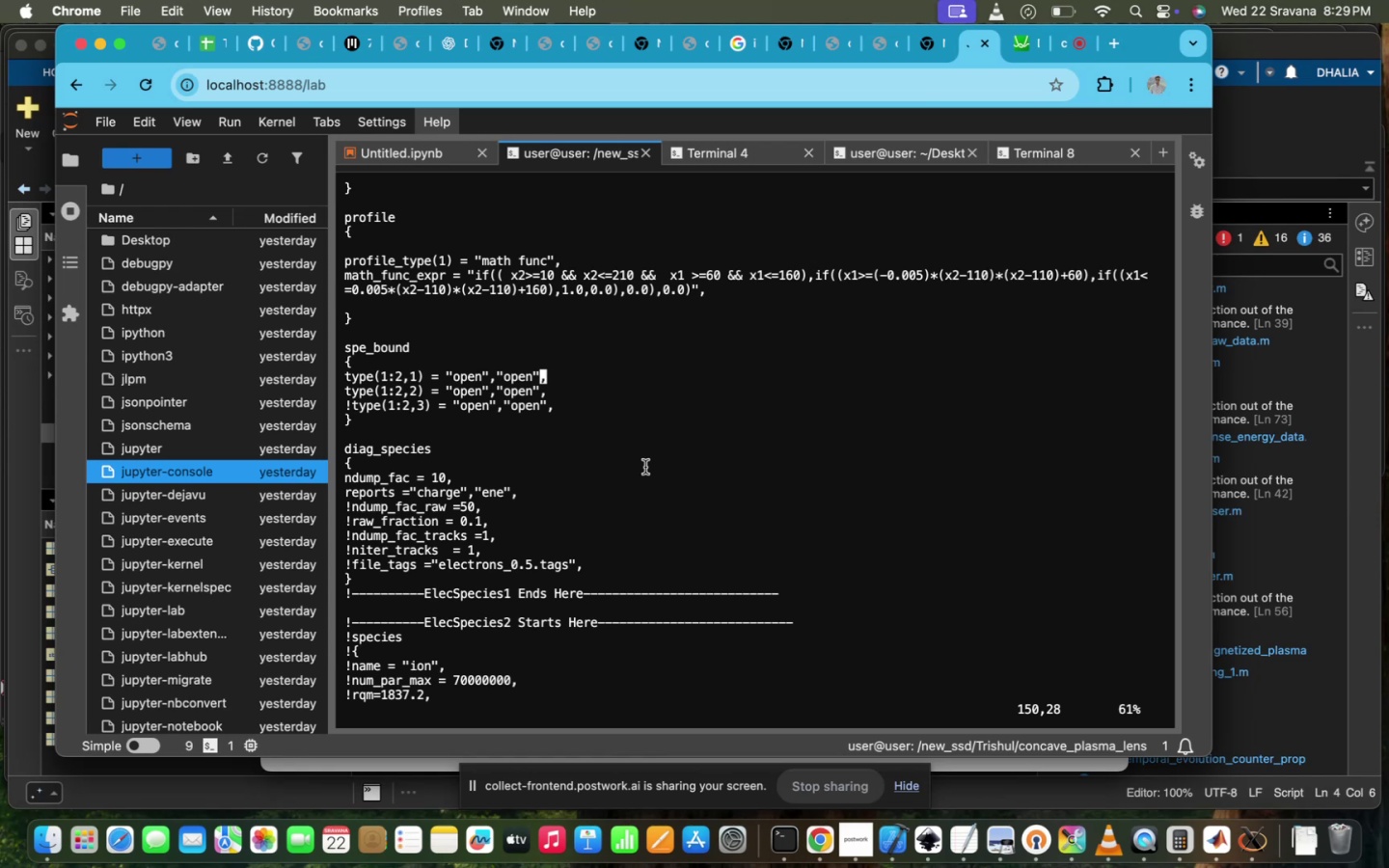 
left_click([1064, 338])
 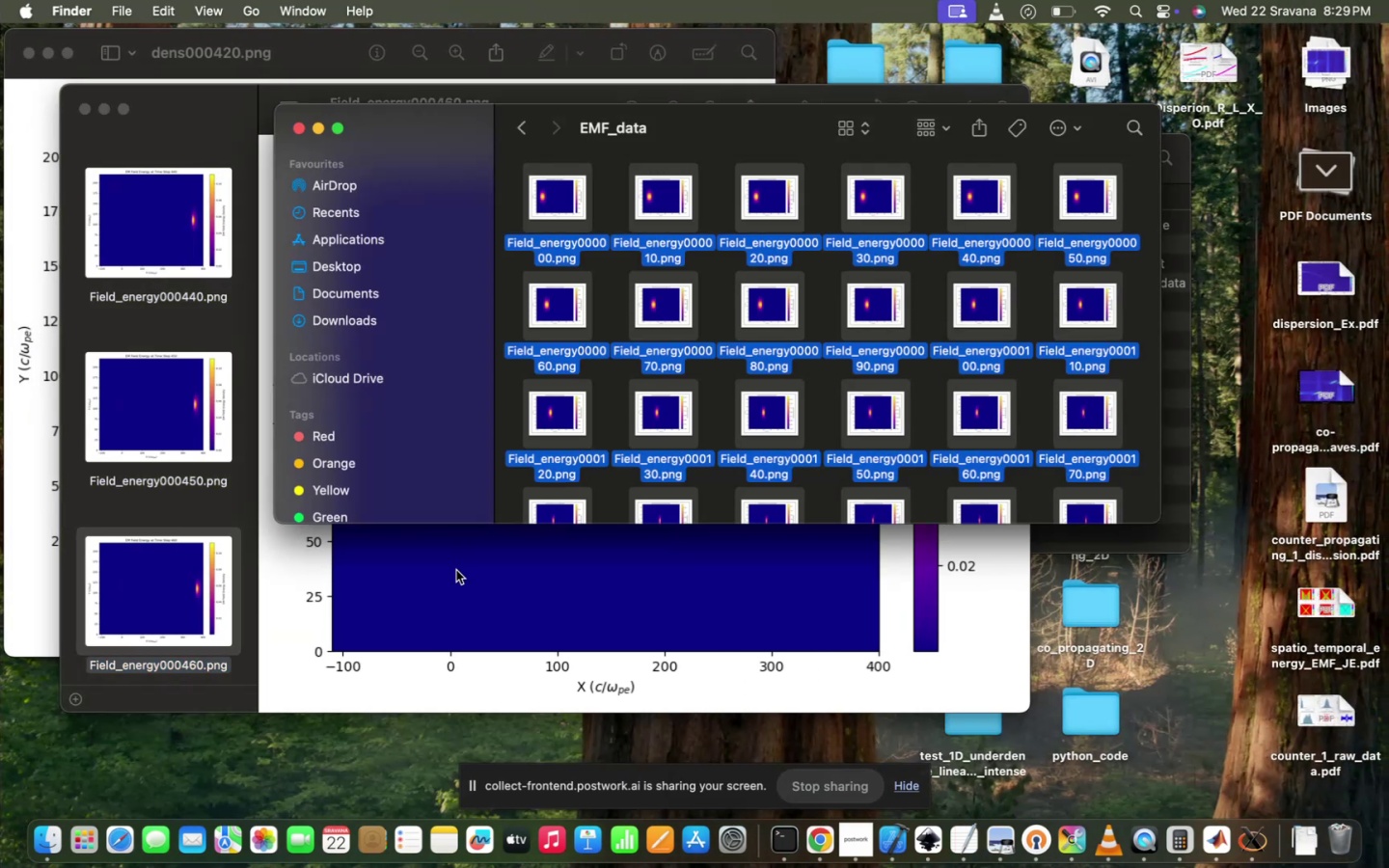 
left_click([456, 570])
 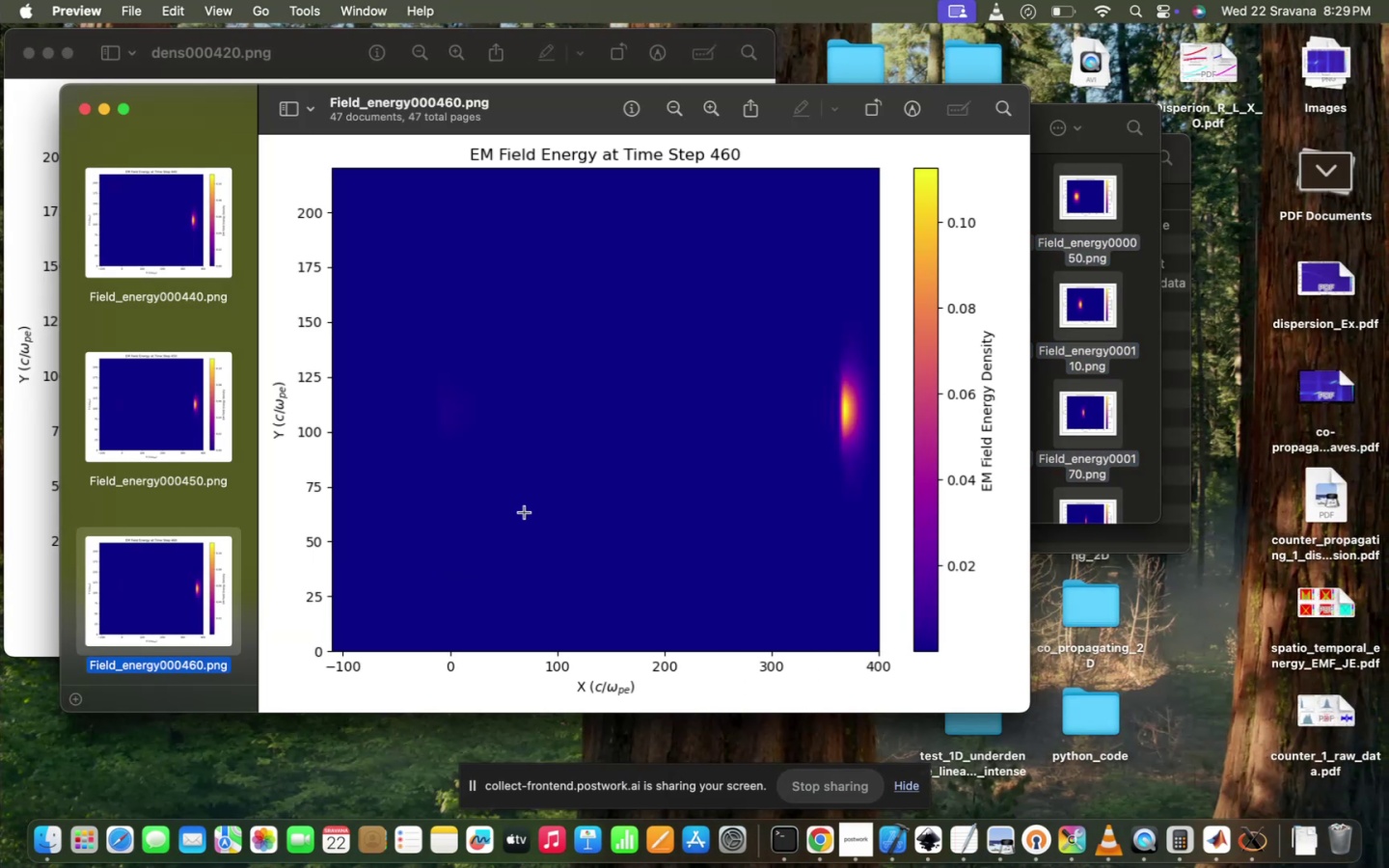 
hold_key(key=ArrowUp, duration=1.58)
 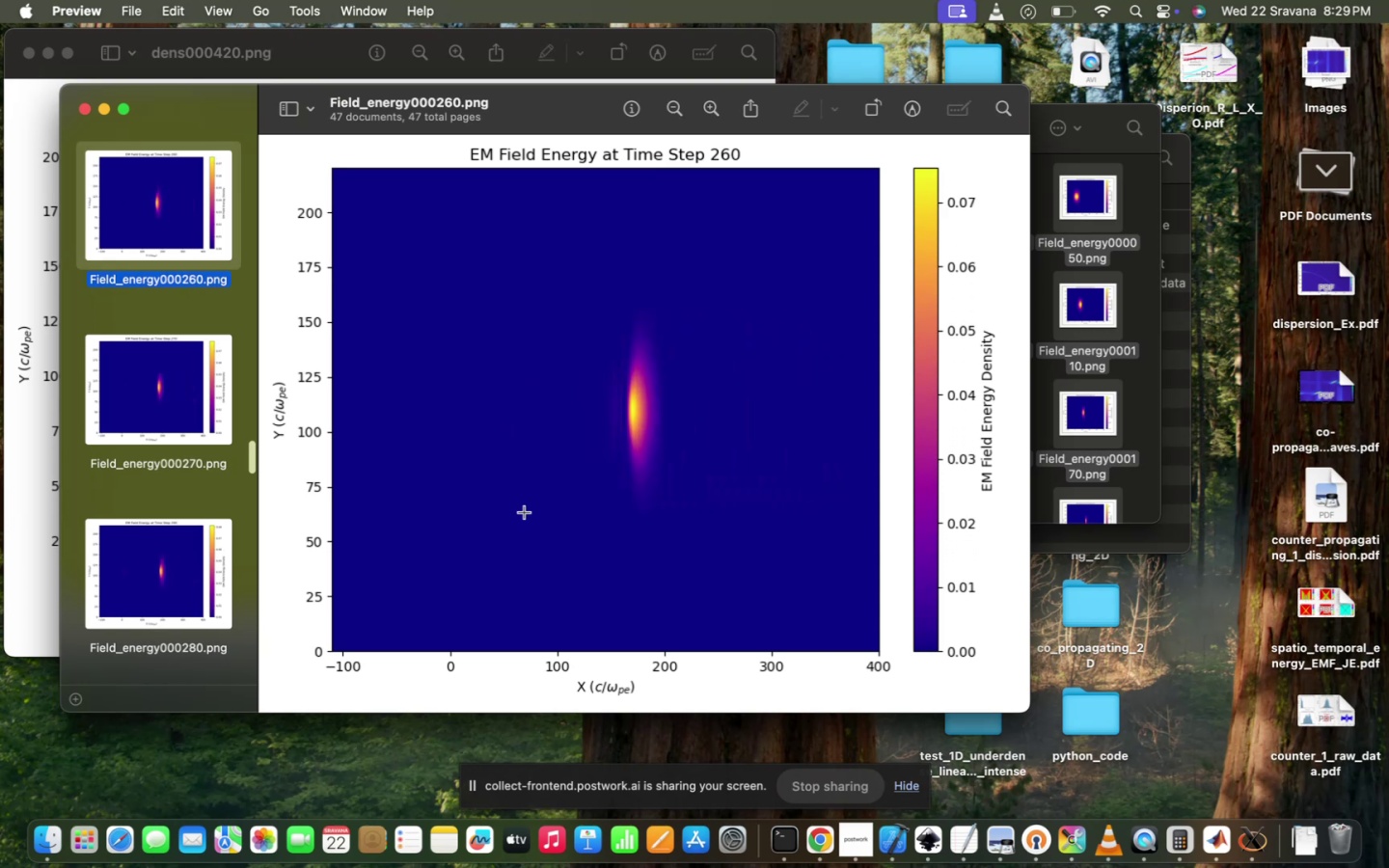 
hold_key(key=ArrowUp, duration=0.85)
 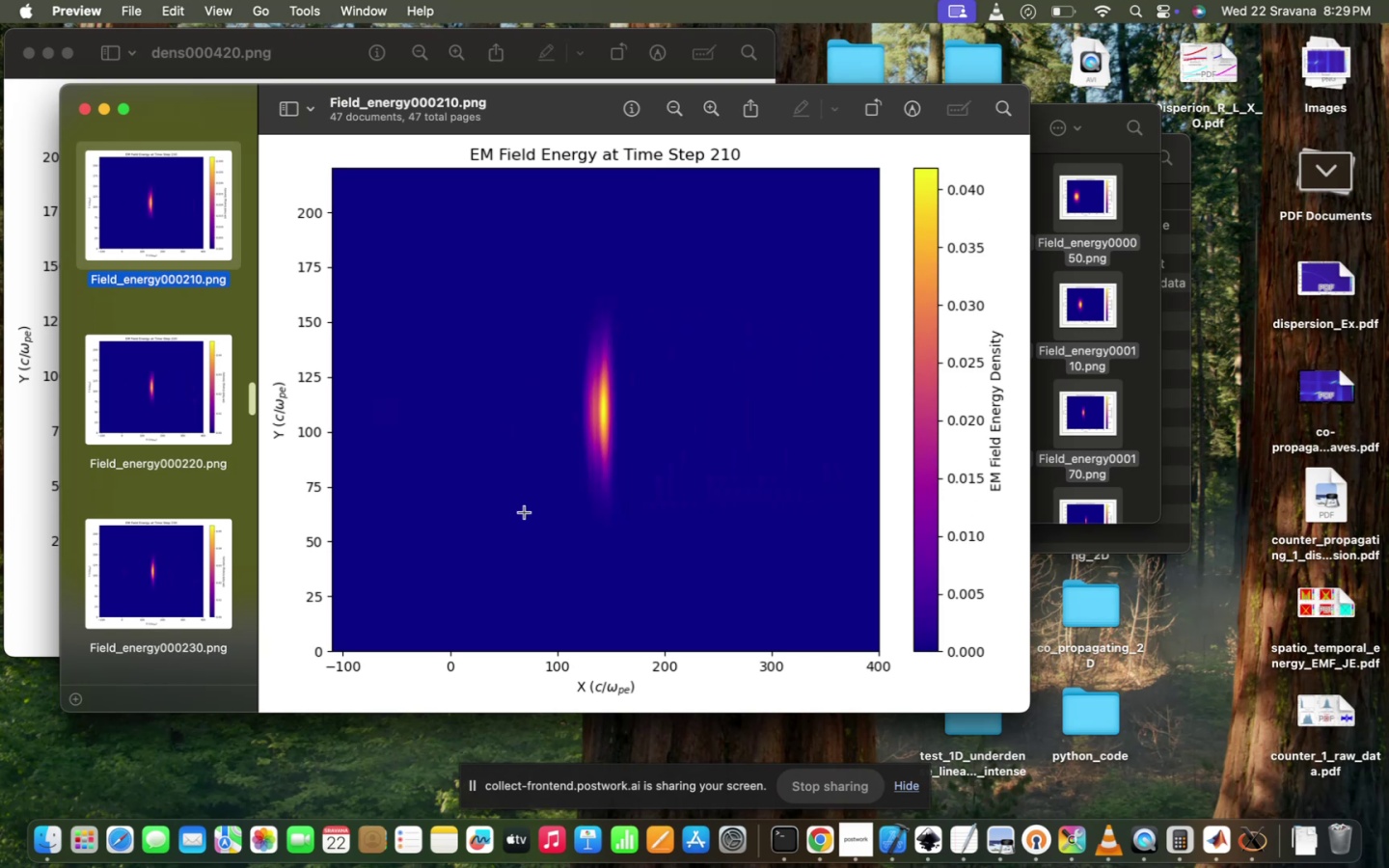 
hold_key(key=ArrowDown, duration=0.84)
 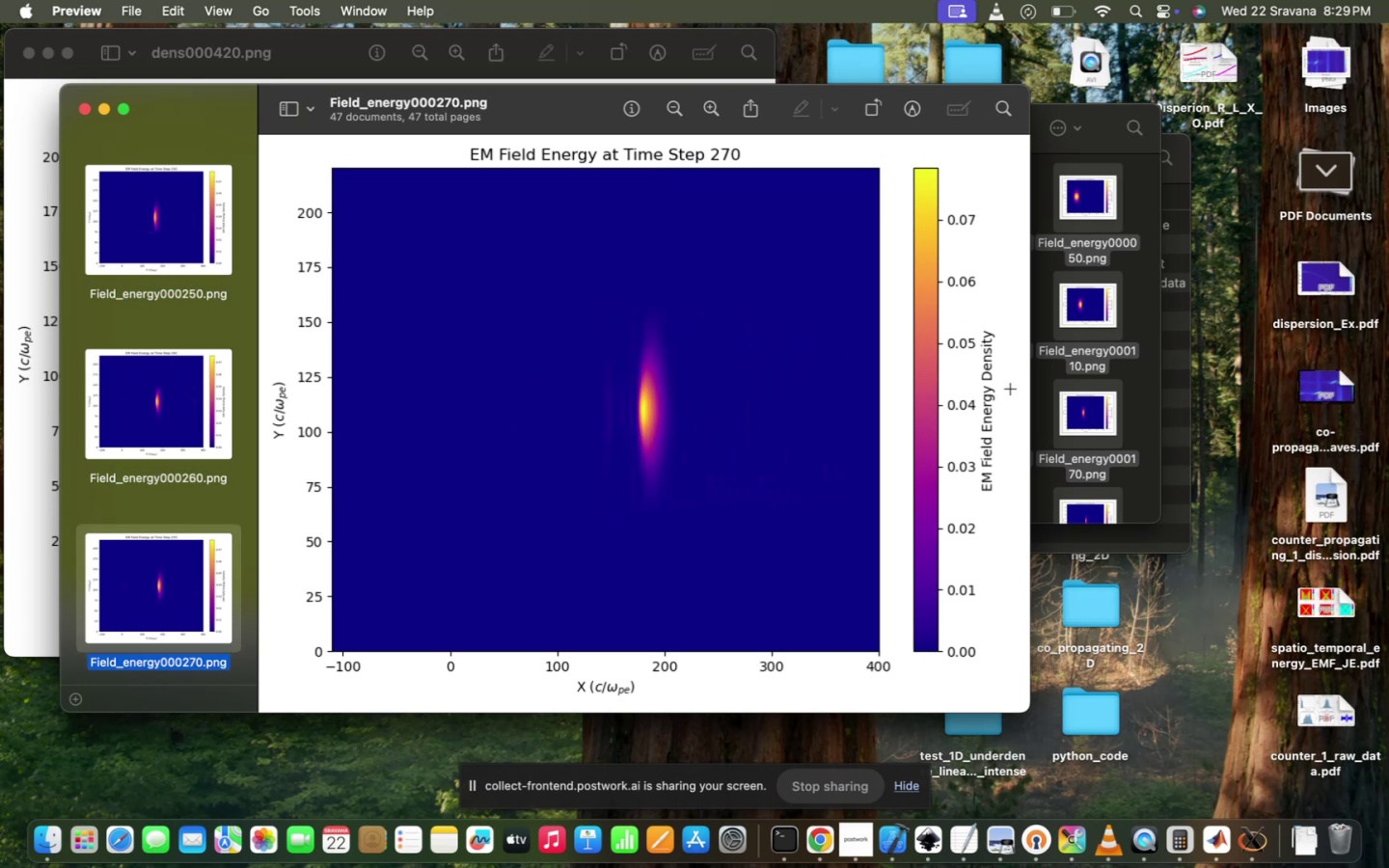 
double_click([1033, 387])
 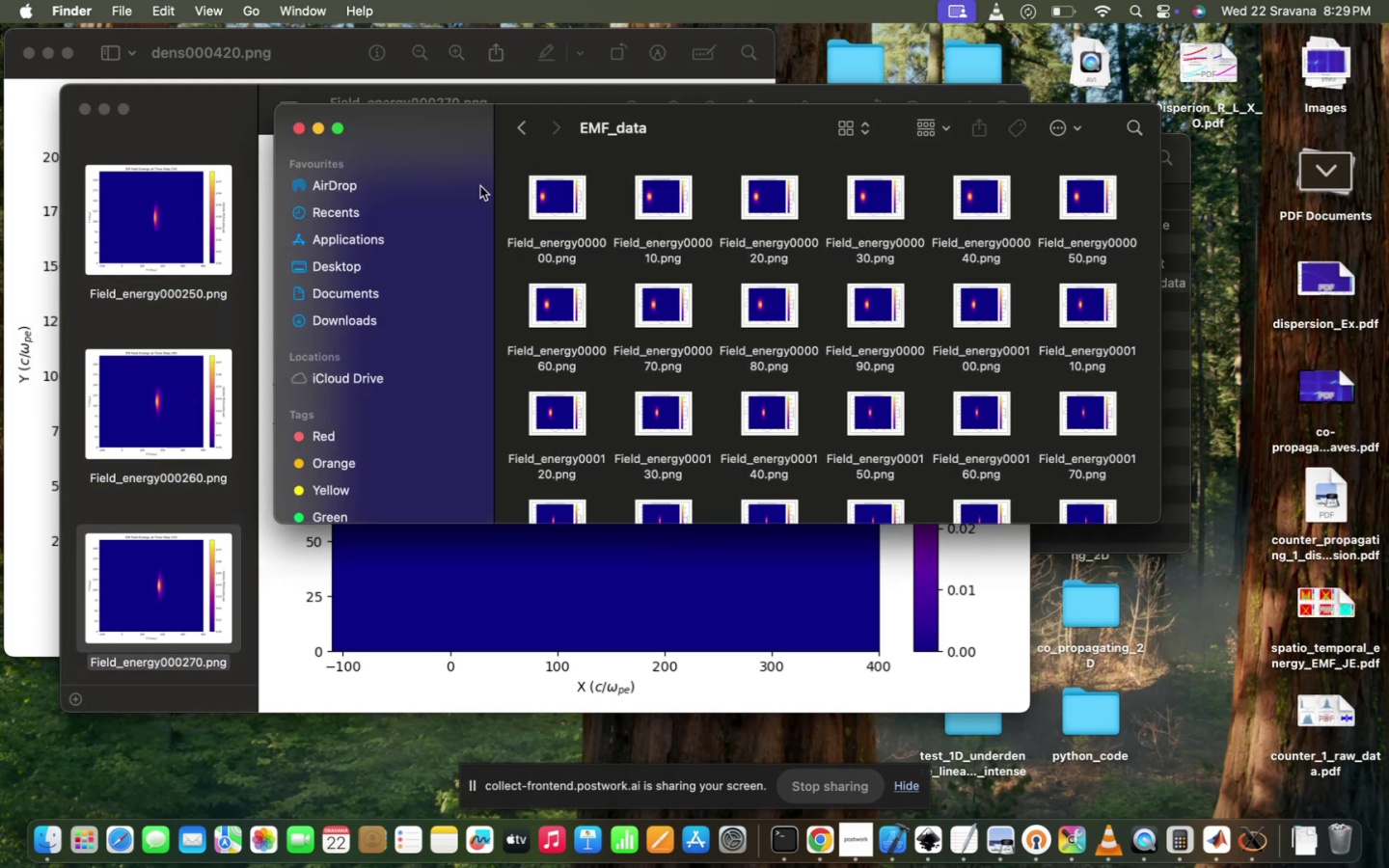 
left_click([525, 130])
 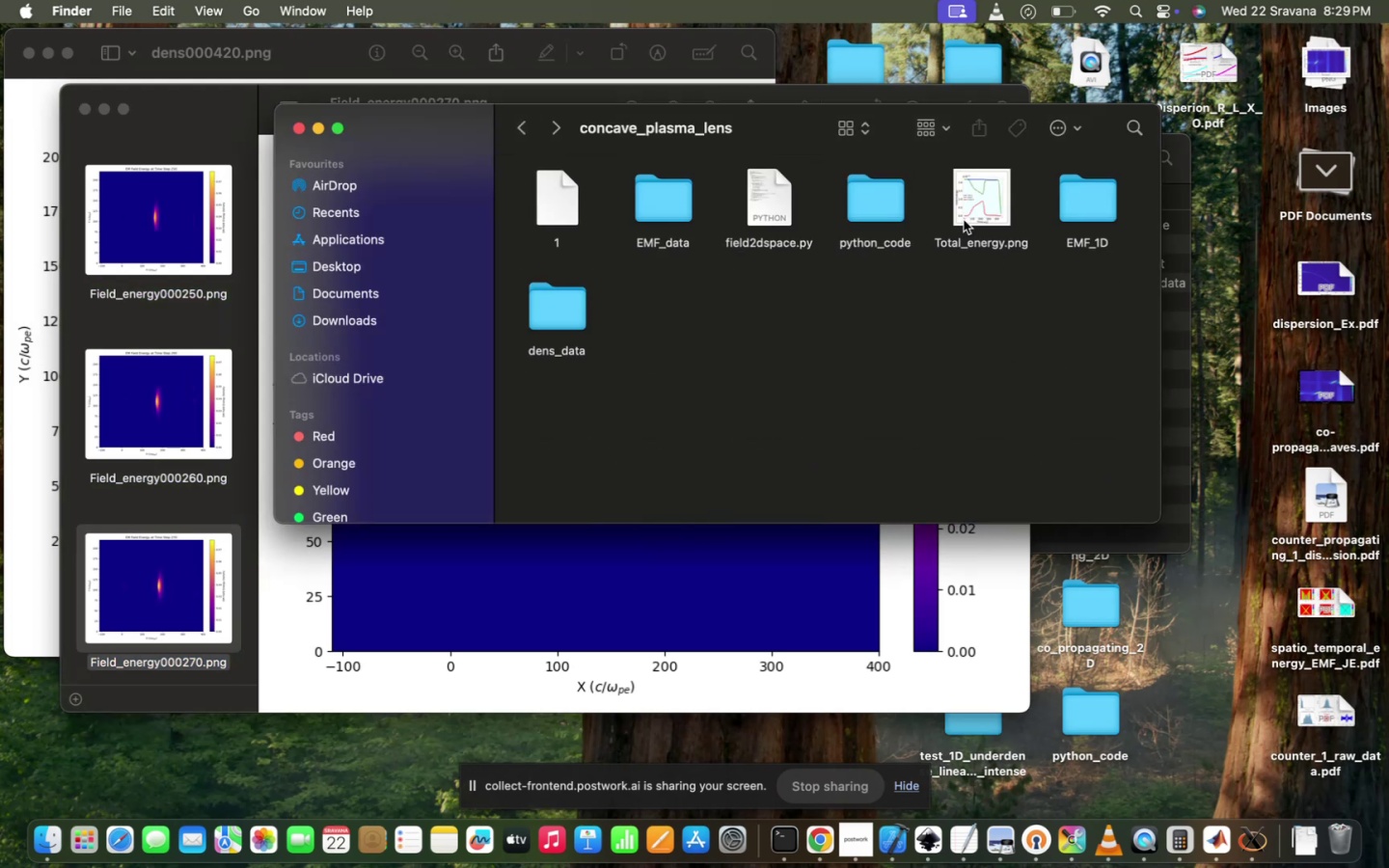 
double_click([554, 322])
 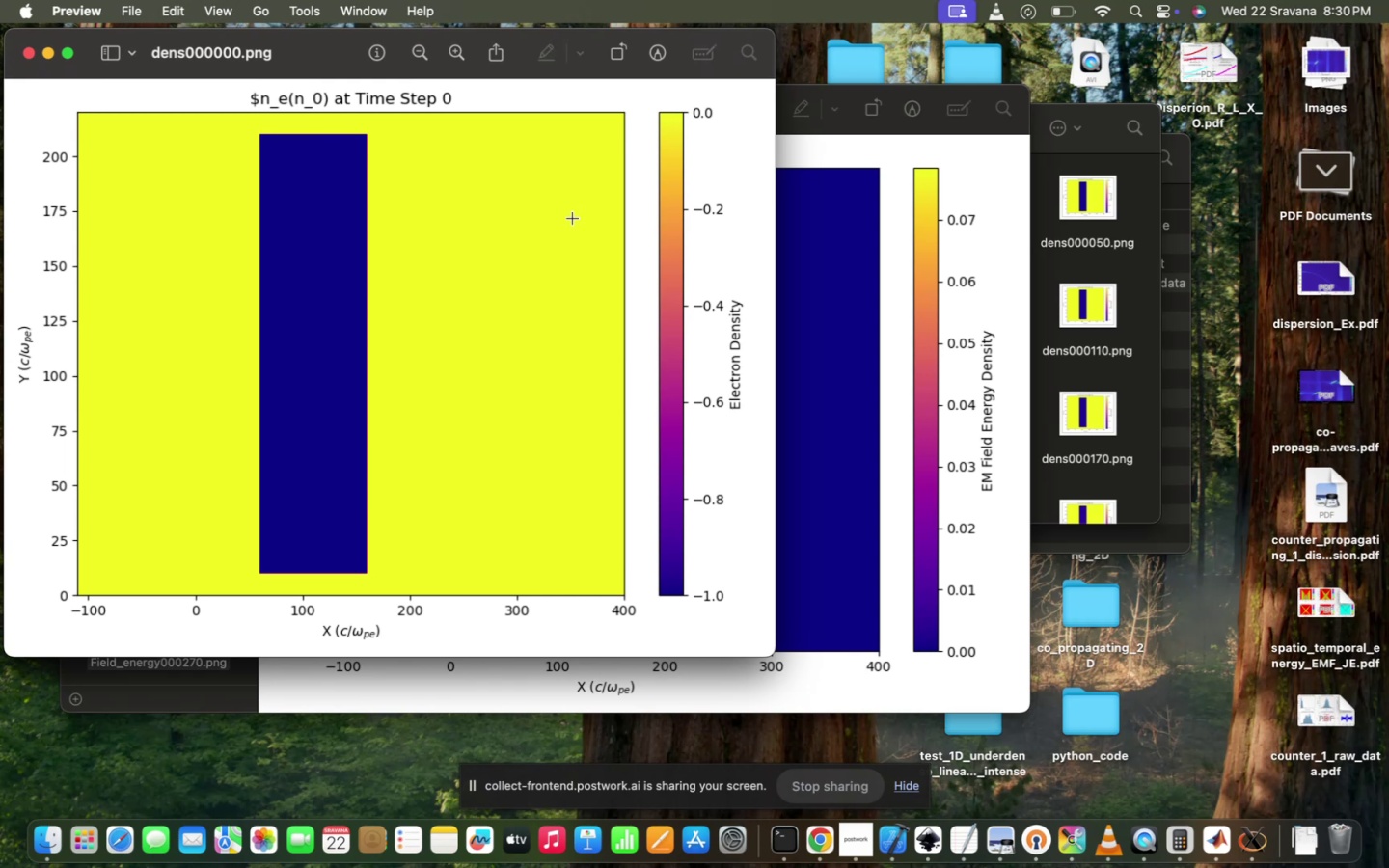 
wait(31.8)
 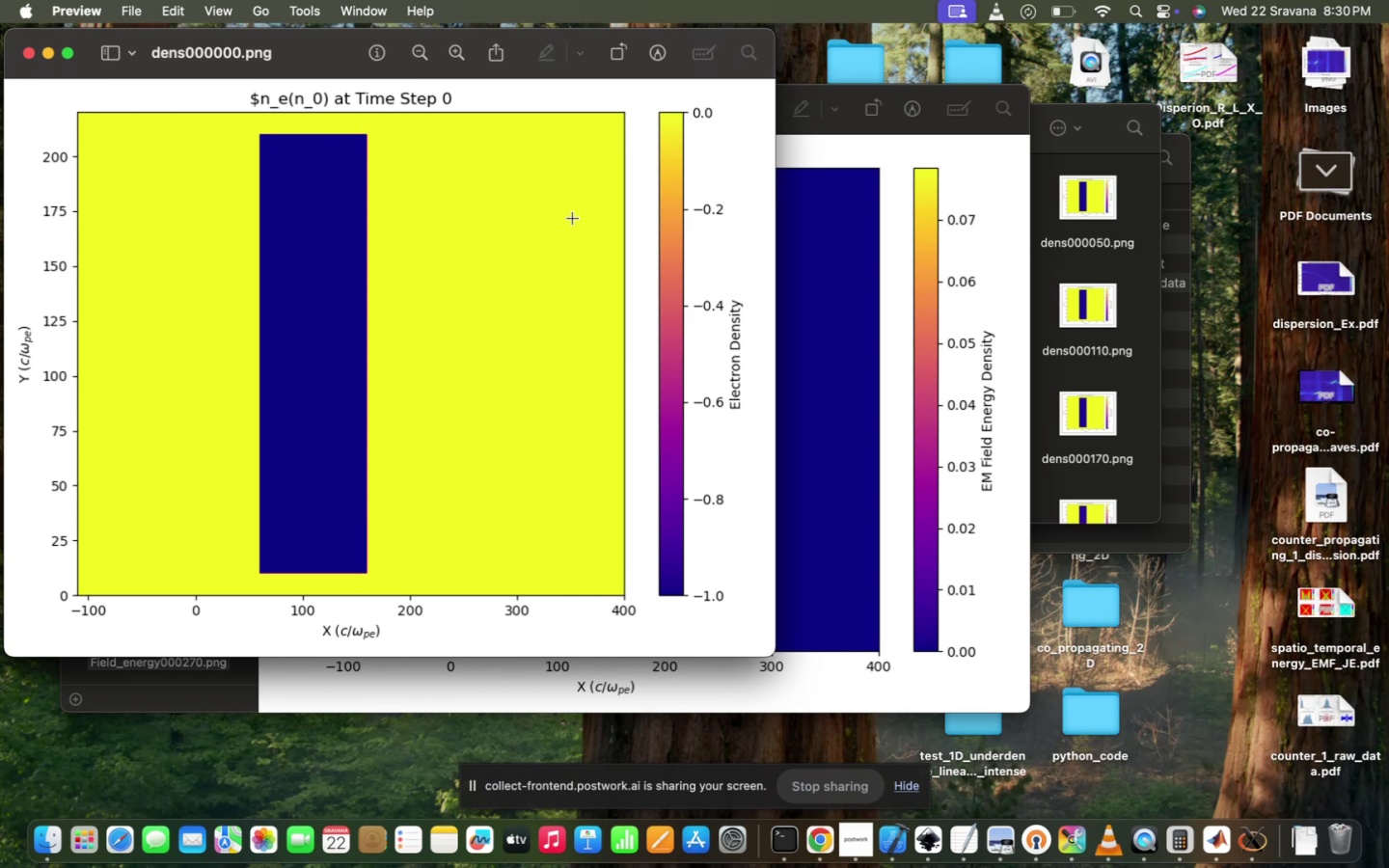 
scroll: coordinate [563, 379], scroll_direction: up, amount: 5.0
 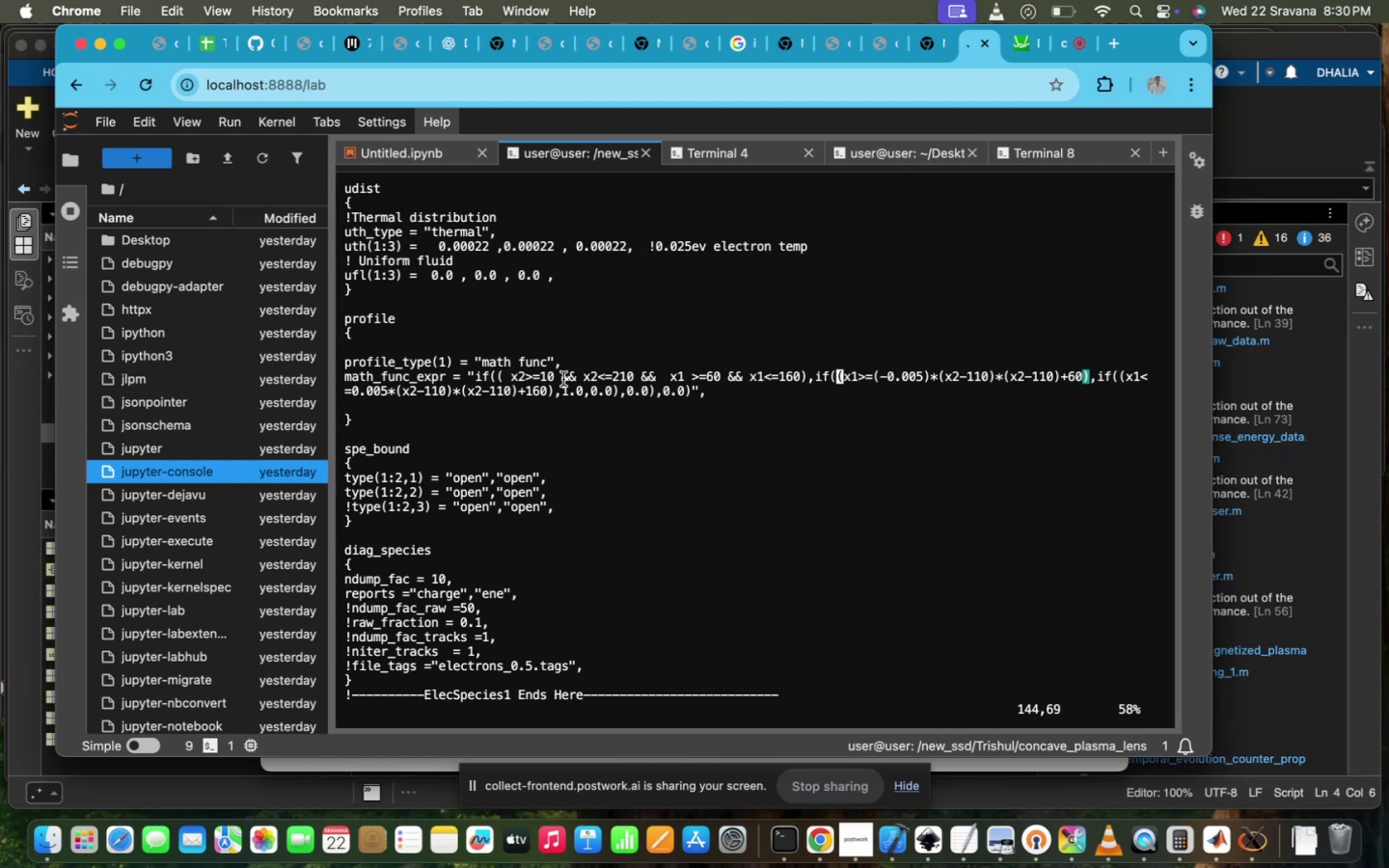 
scroll: coordinate [563, 379], scroll_direction: none, amount: 0.0
 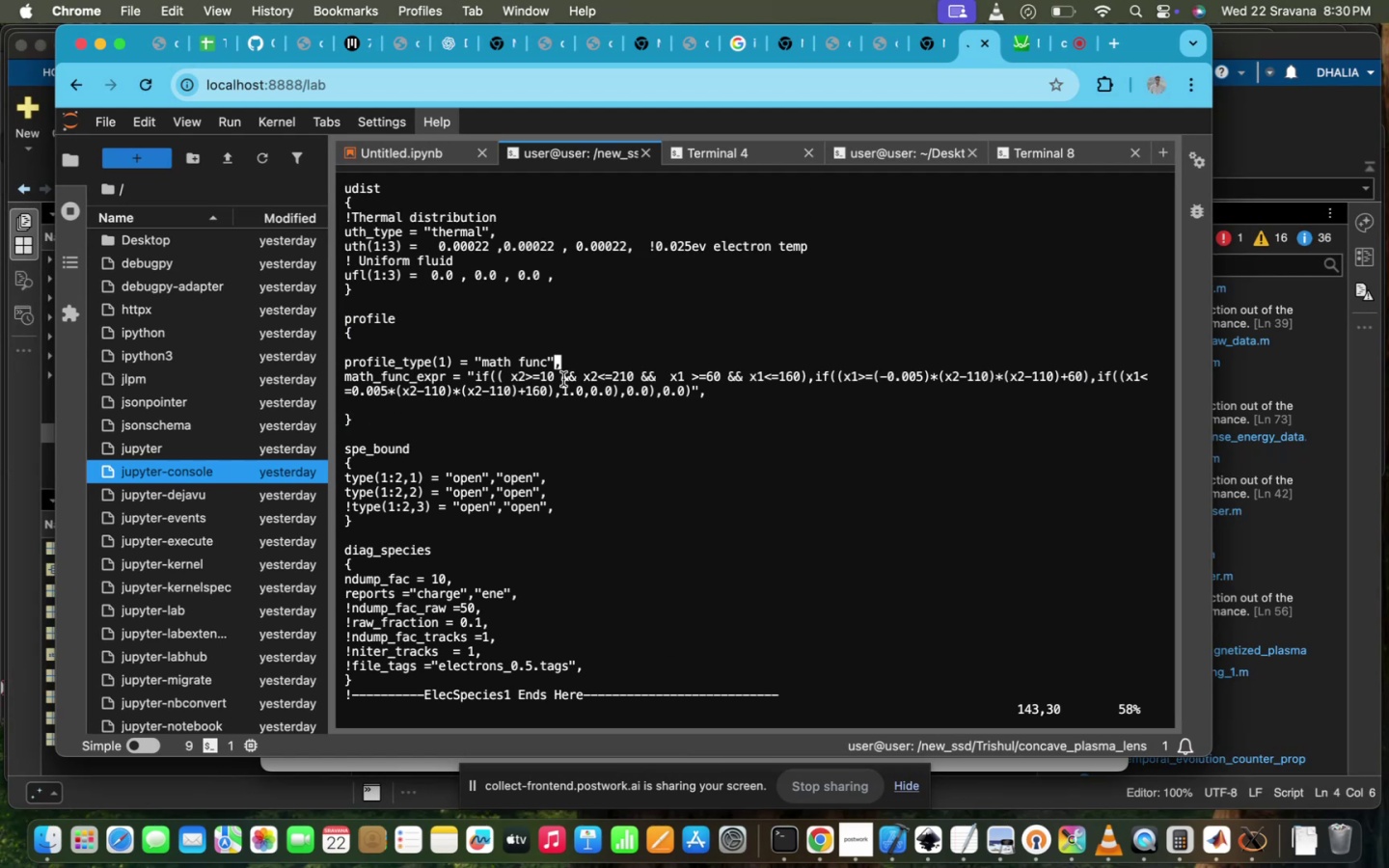 
key(ArrowDown)
 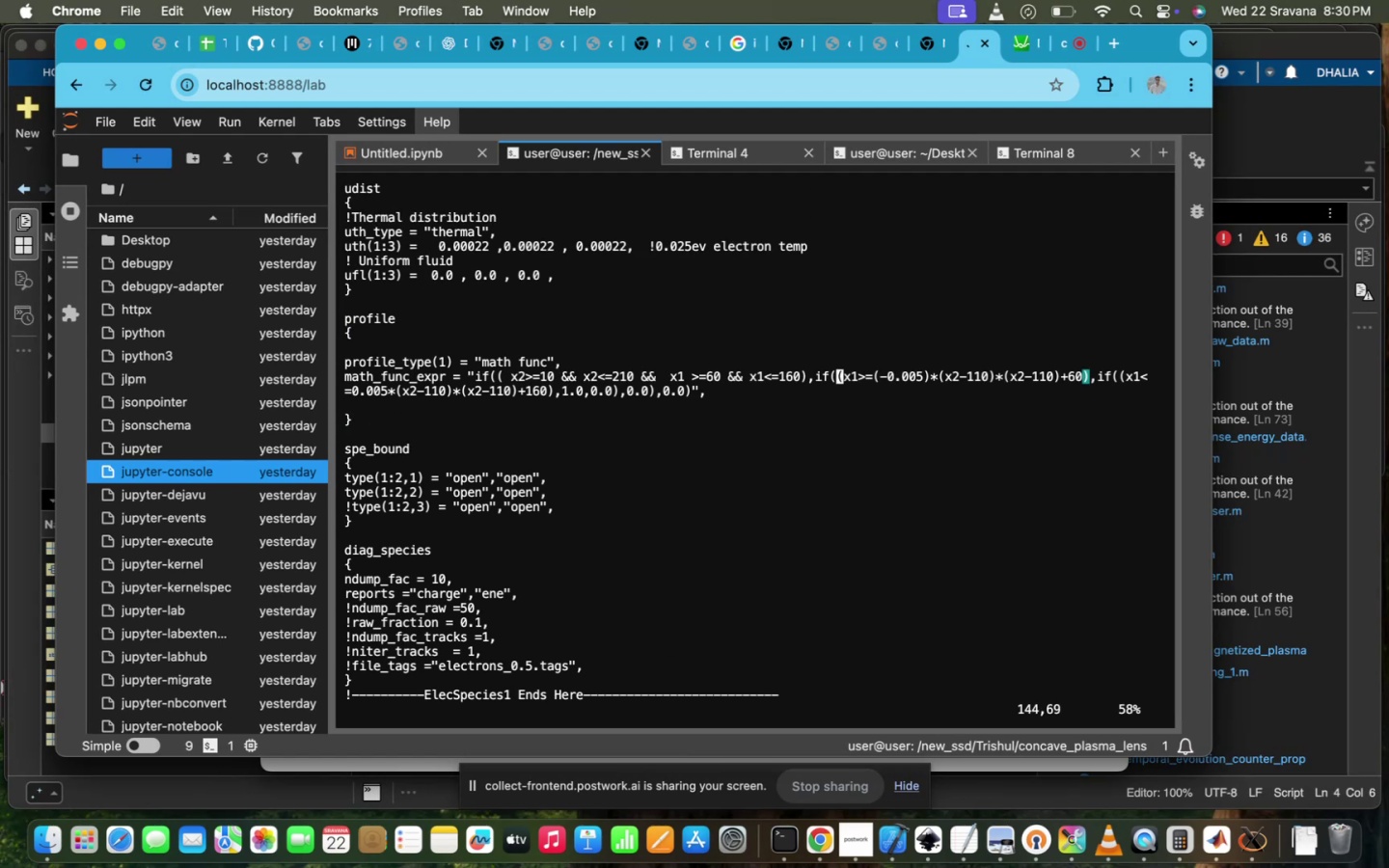 
hold_key(key=ArrowRight, duration=0.59)
 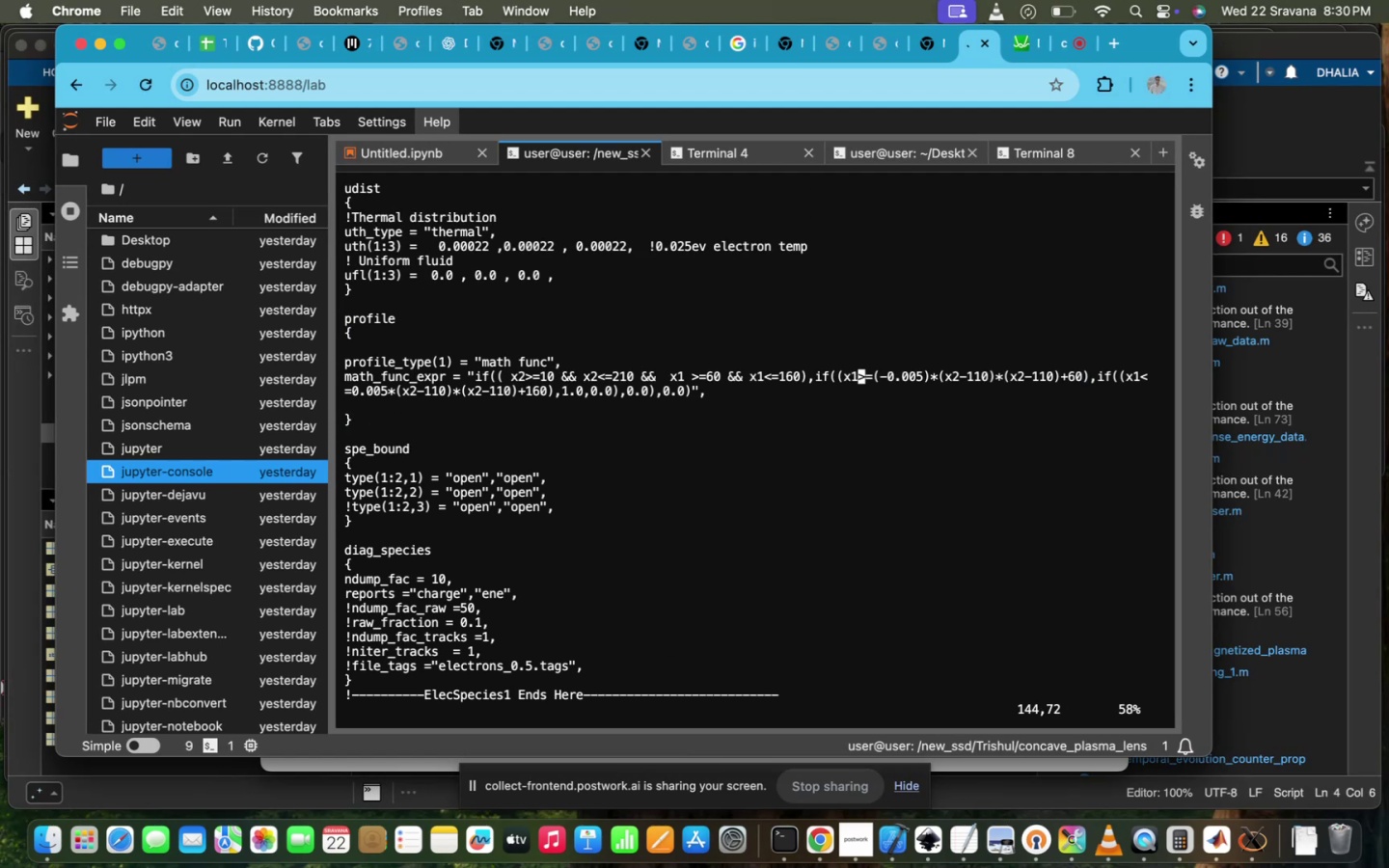 
hold_key(key=ArrowLeft, duration=1.08)
 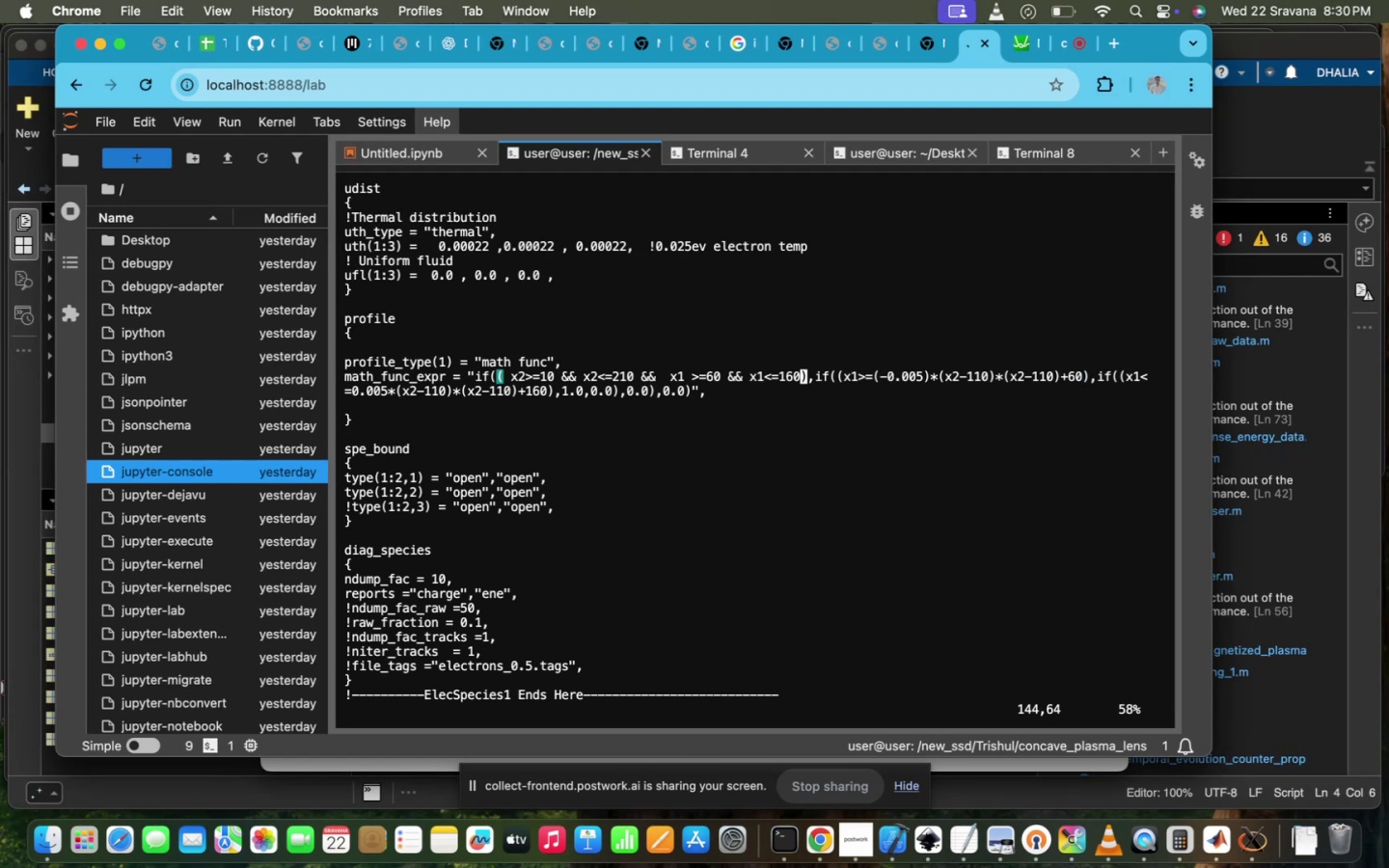 
key(ArrowLeft)
 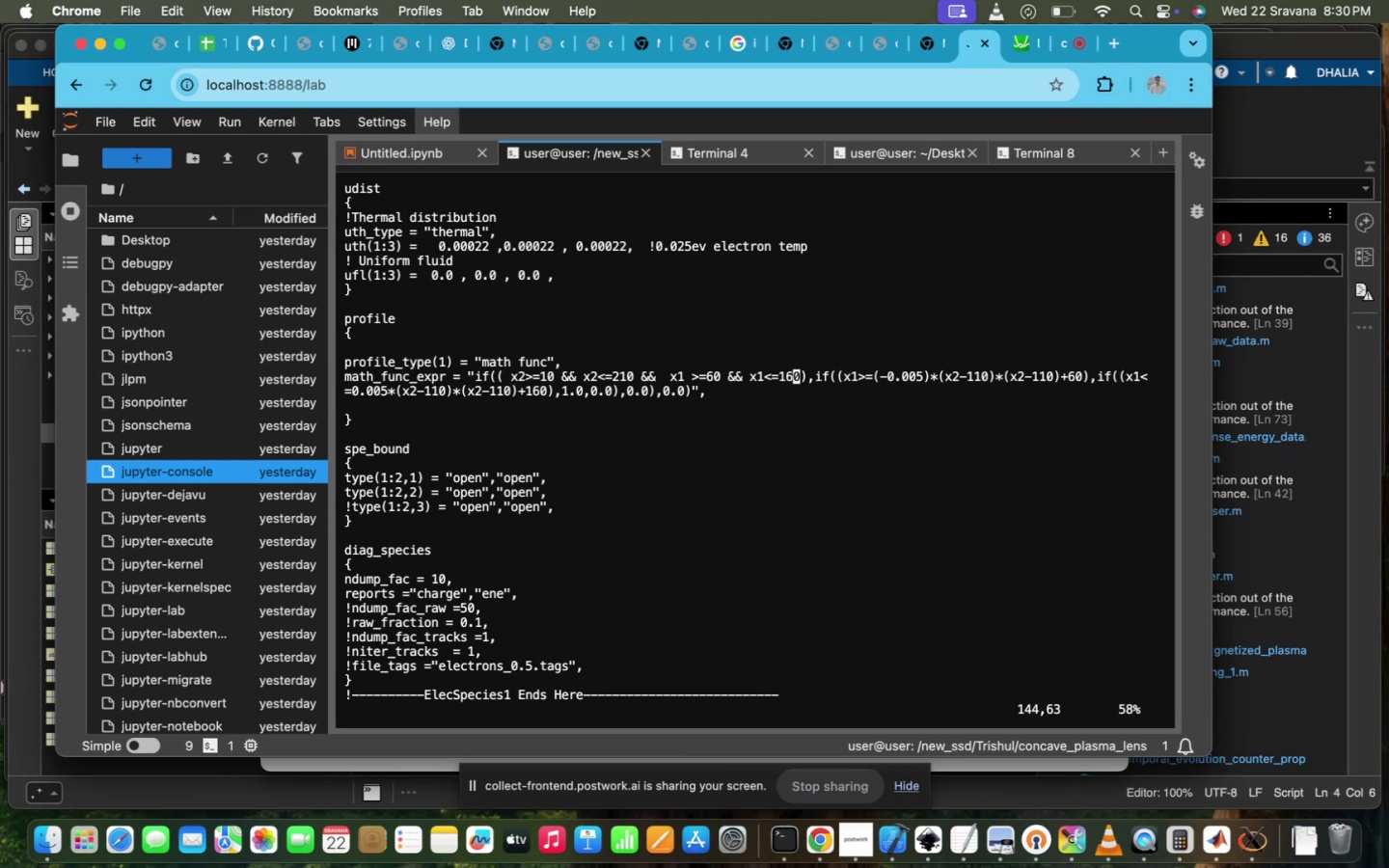 
key(I)
 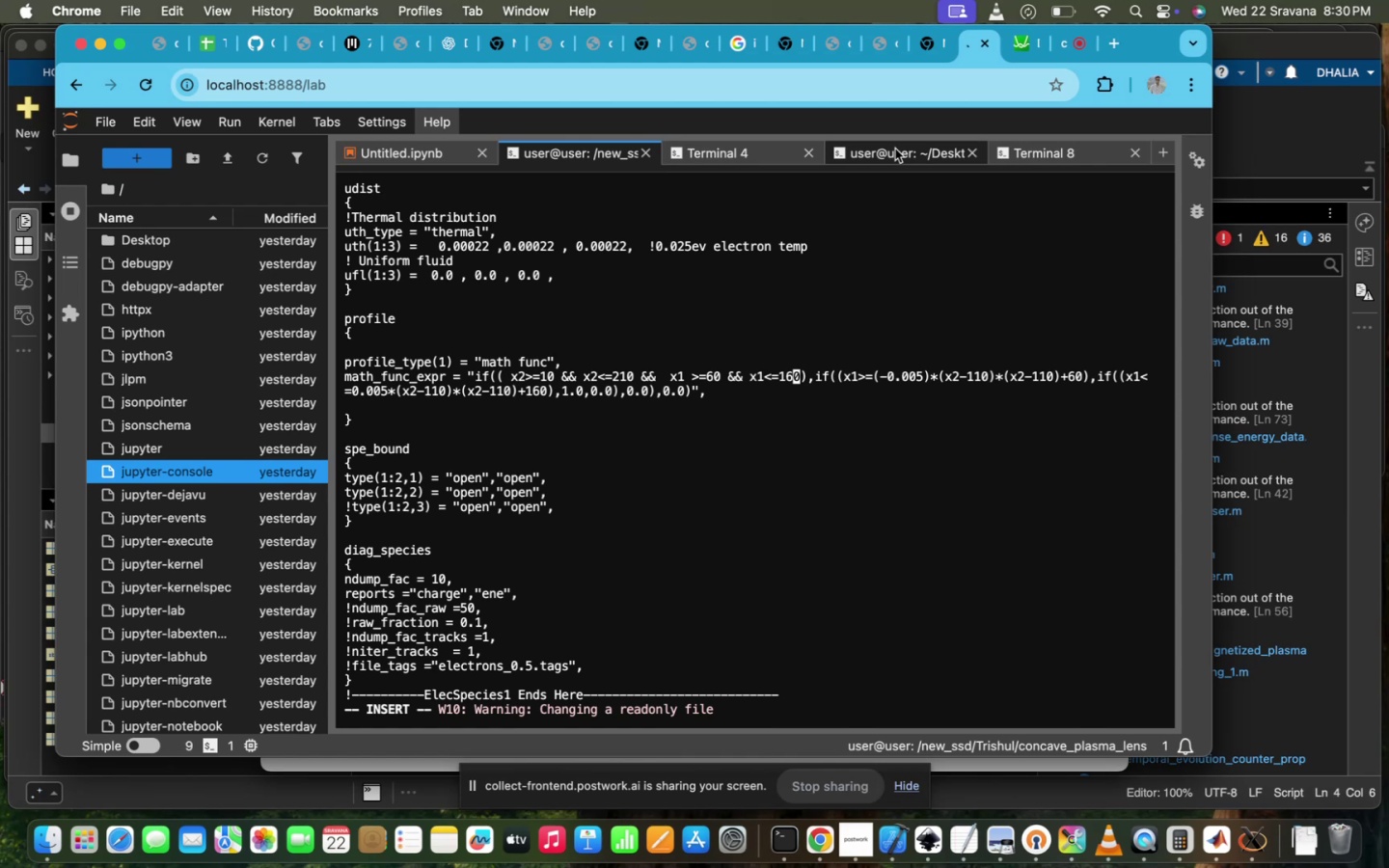 
wait(32.9)
 